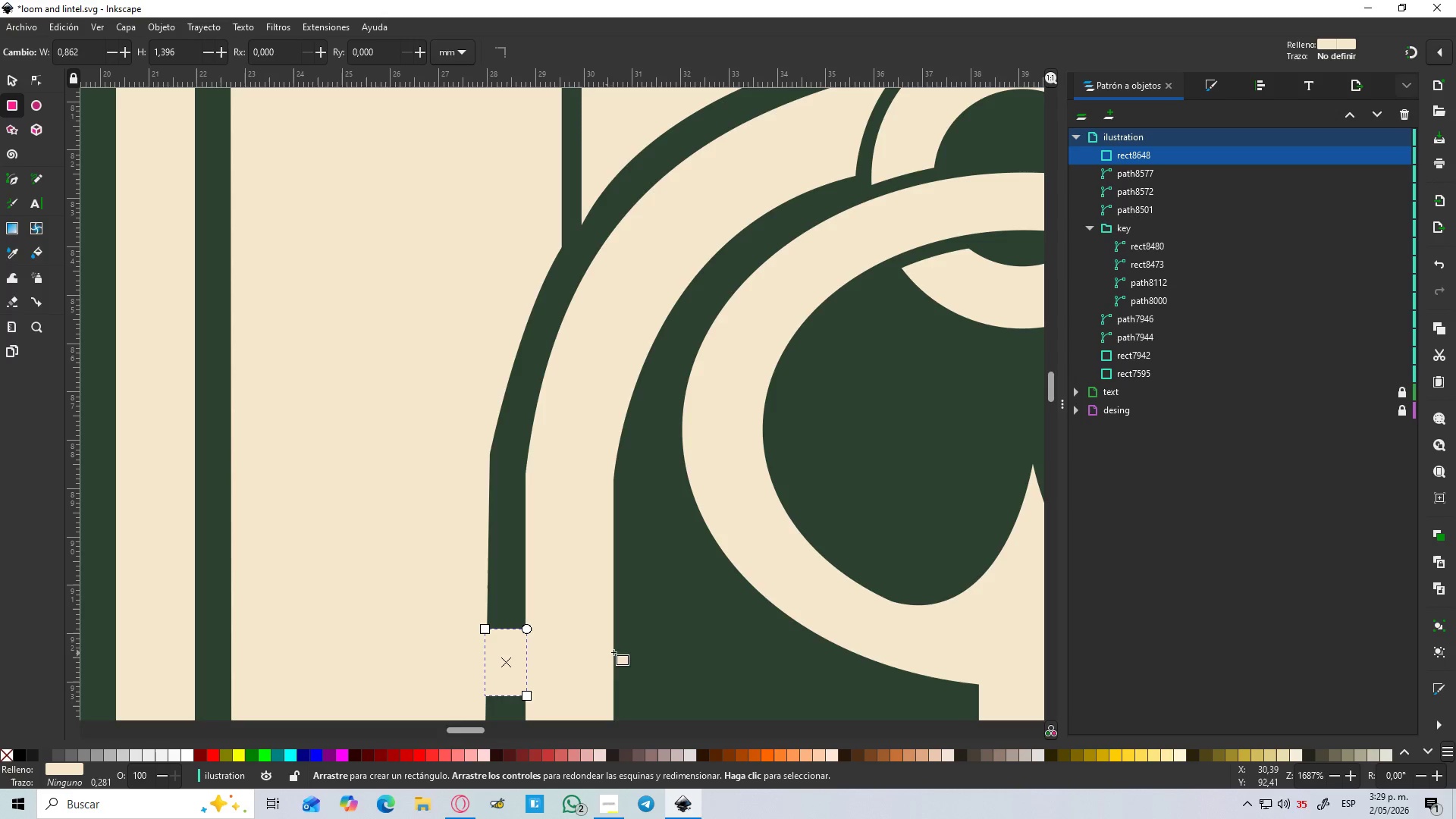 
key(Control+ControlLeft)
 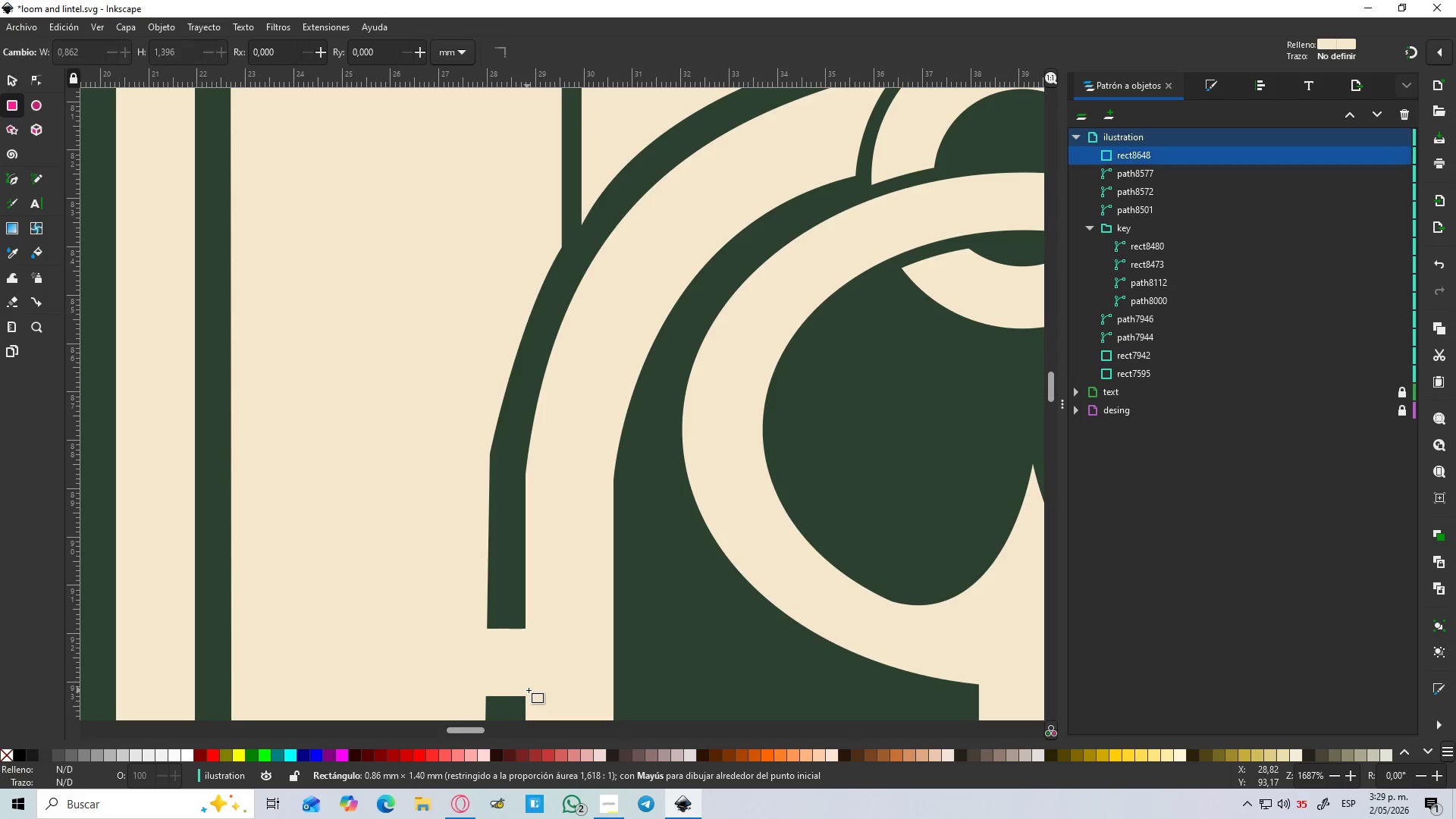 
key(Control+ControlLeft)
 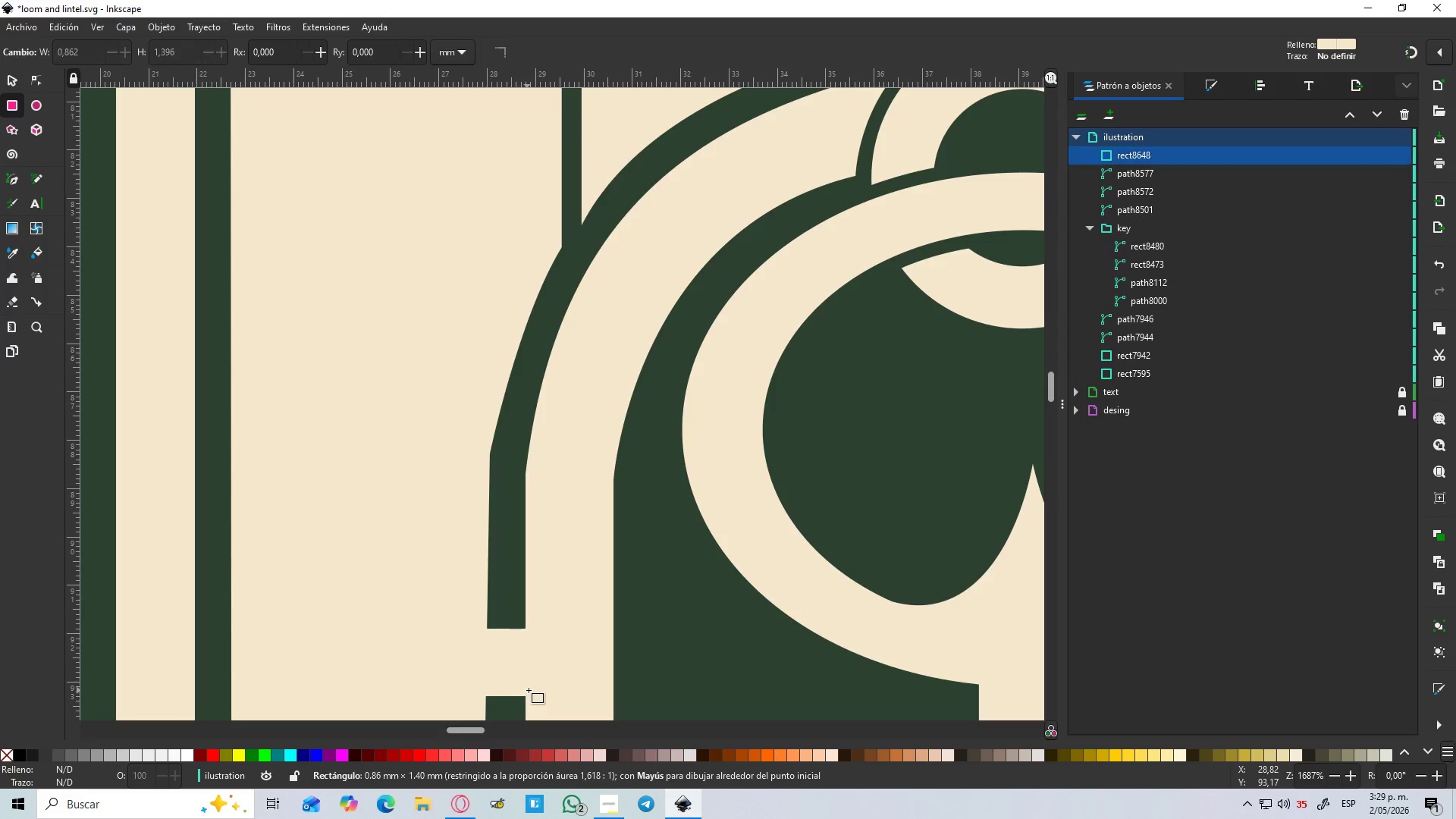 
key(Control+ControlLeft)
 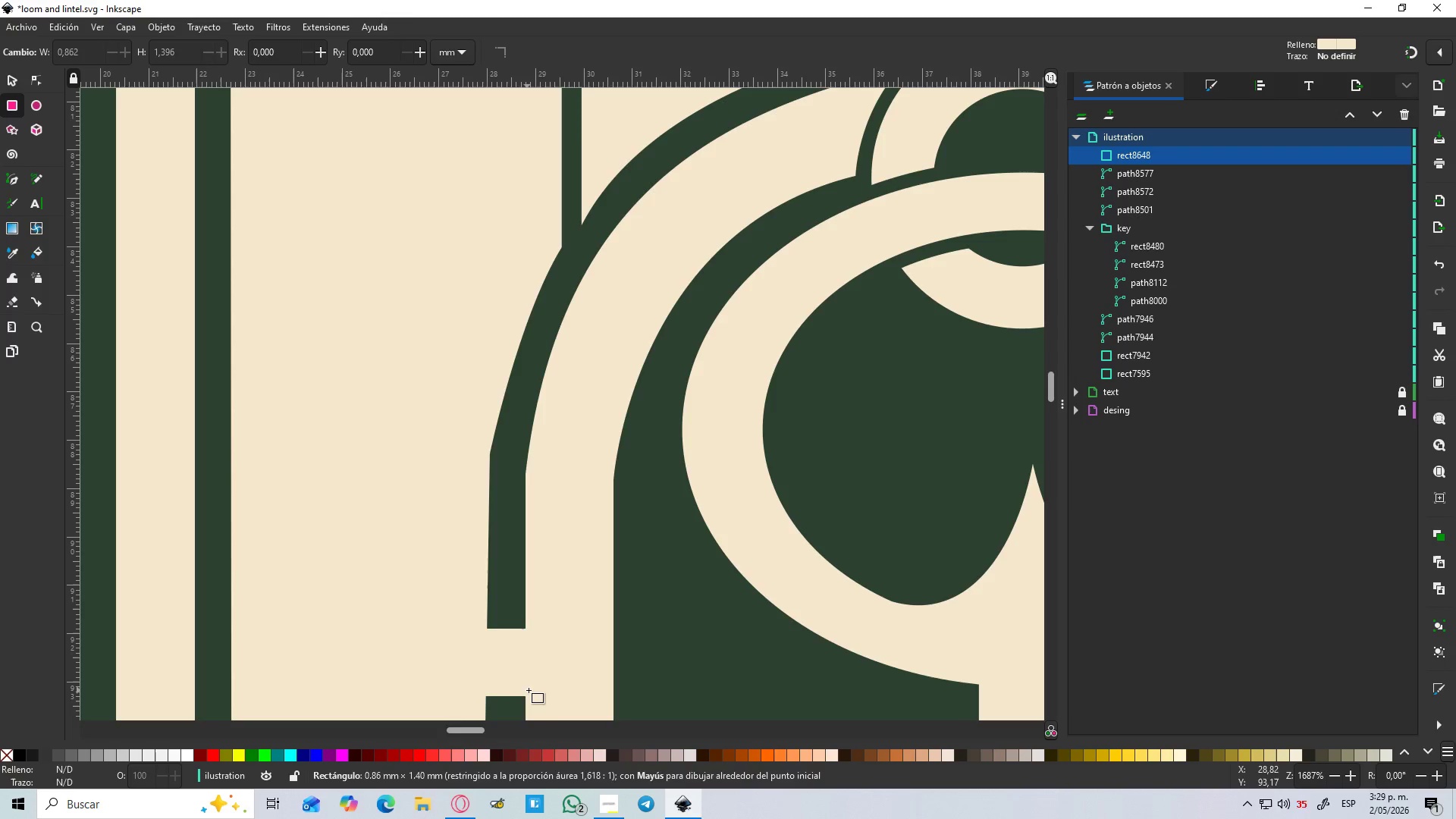 
key(Control+ControlLeft)
 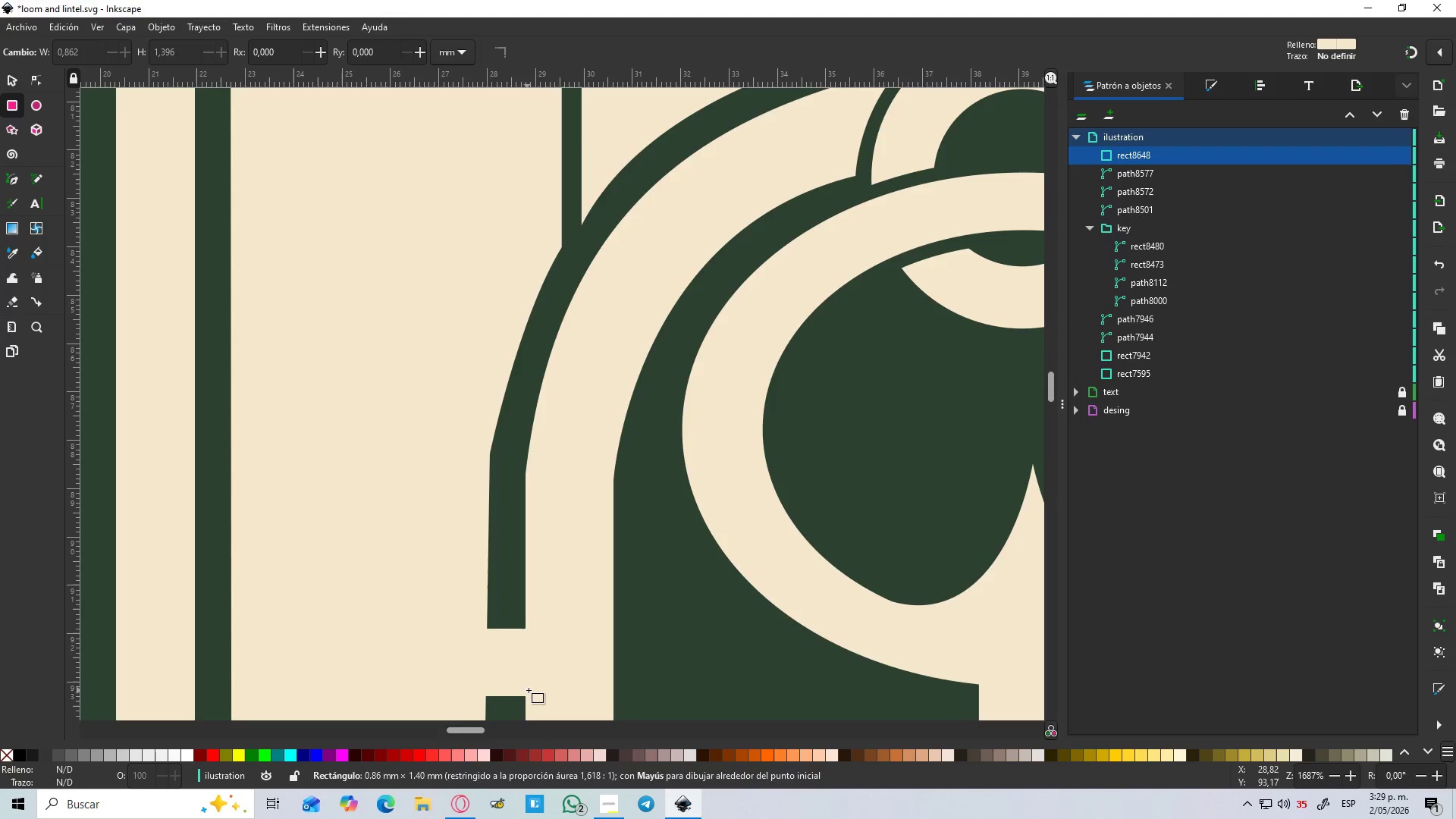 
key(Control+ControlLeft)
 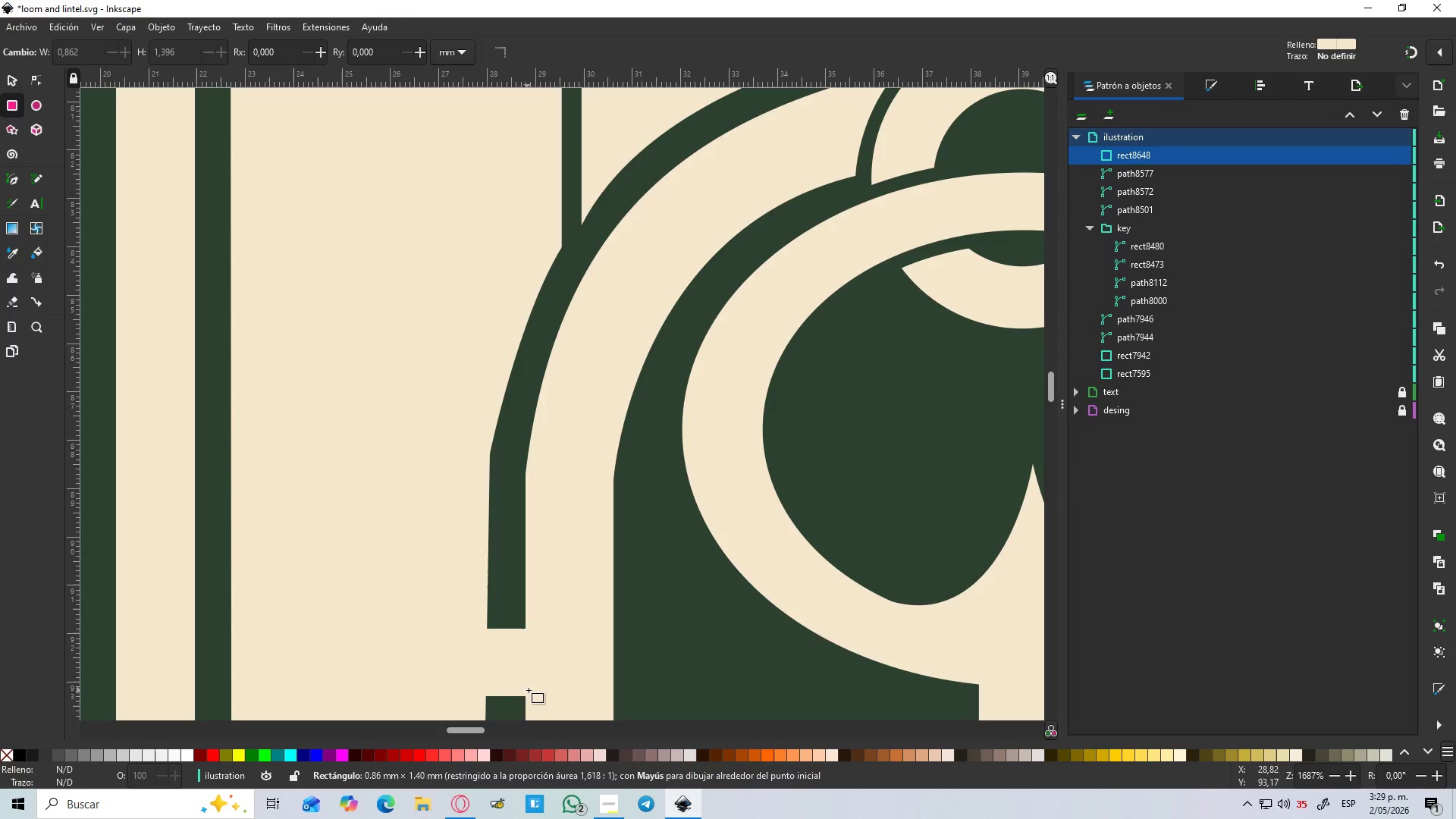 
key(Control+ControlLeft)
 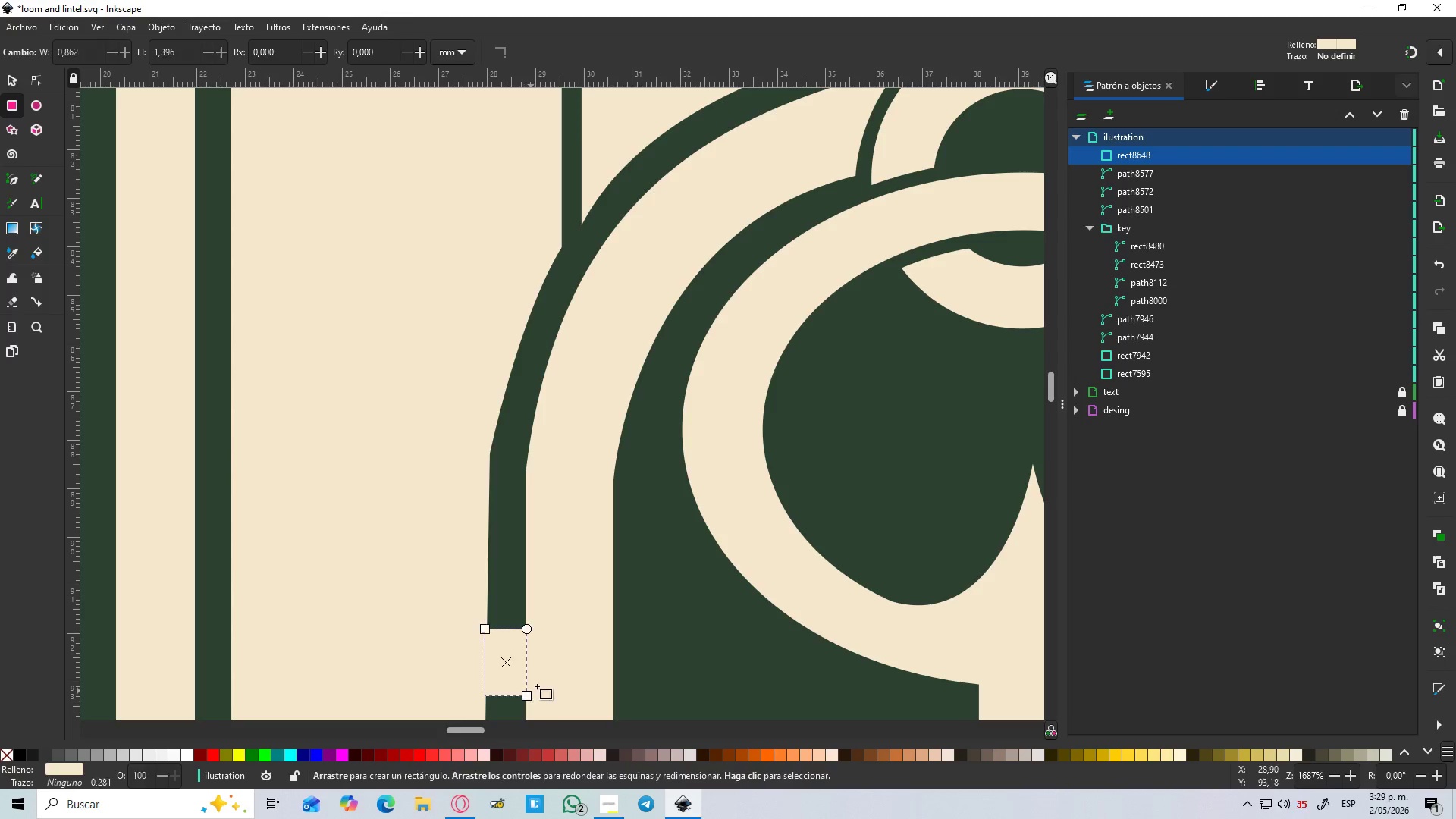 
key(Control+ControlLeft)
 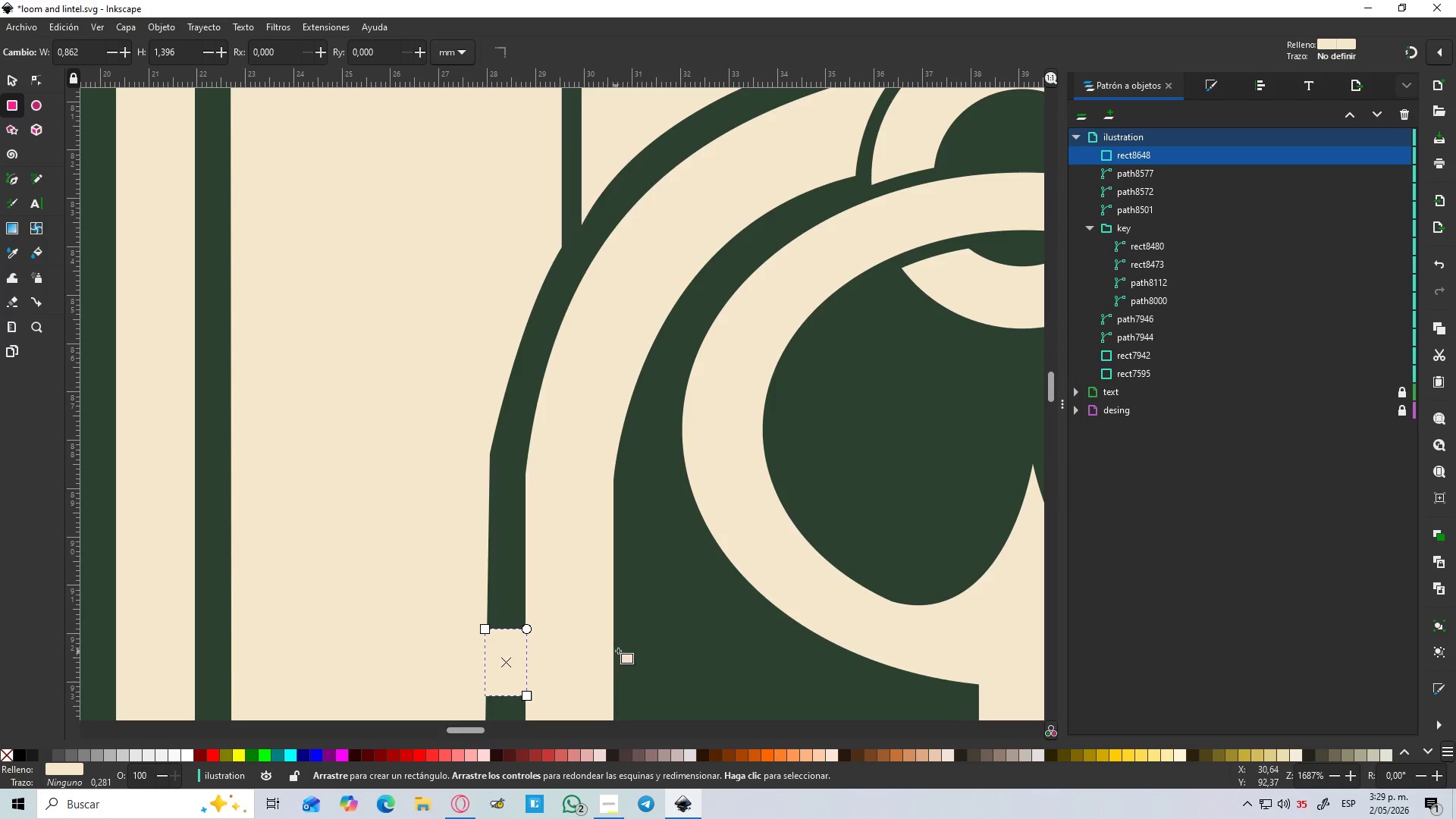 
key(D)
 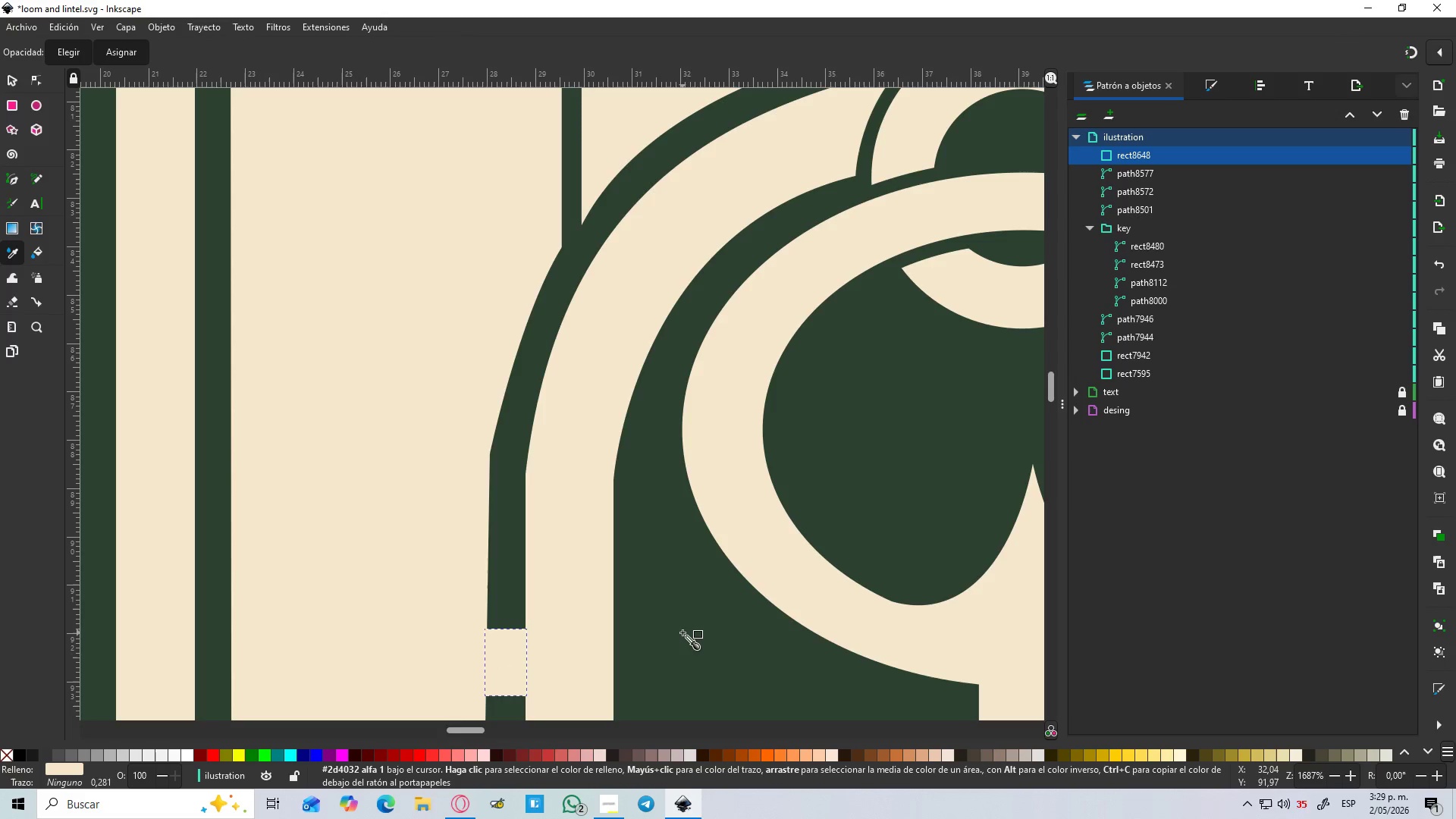 
left_click([682, 632])
 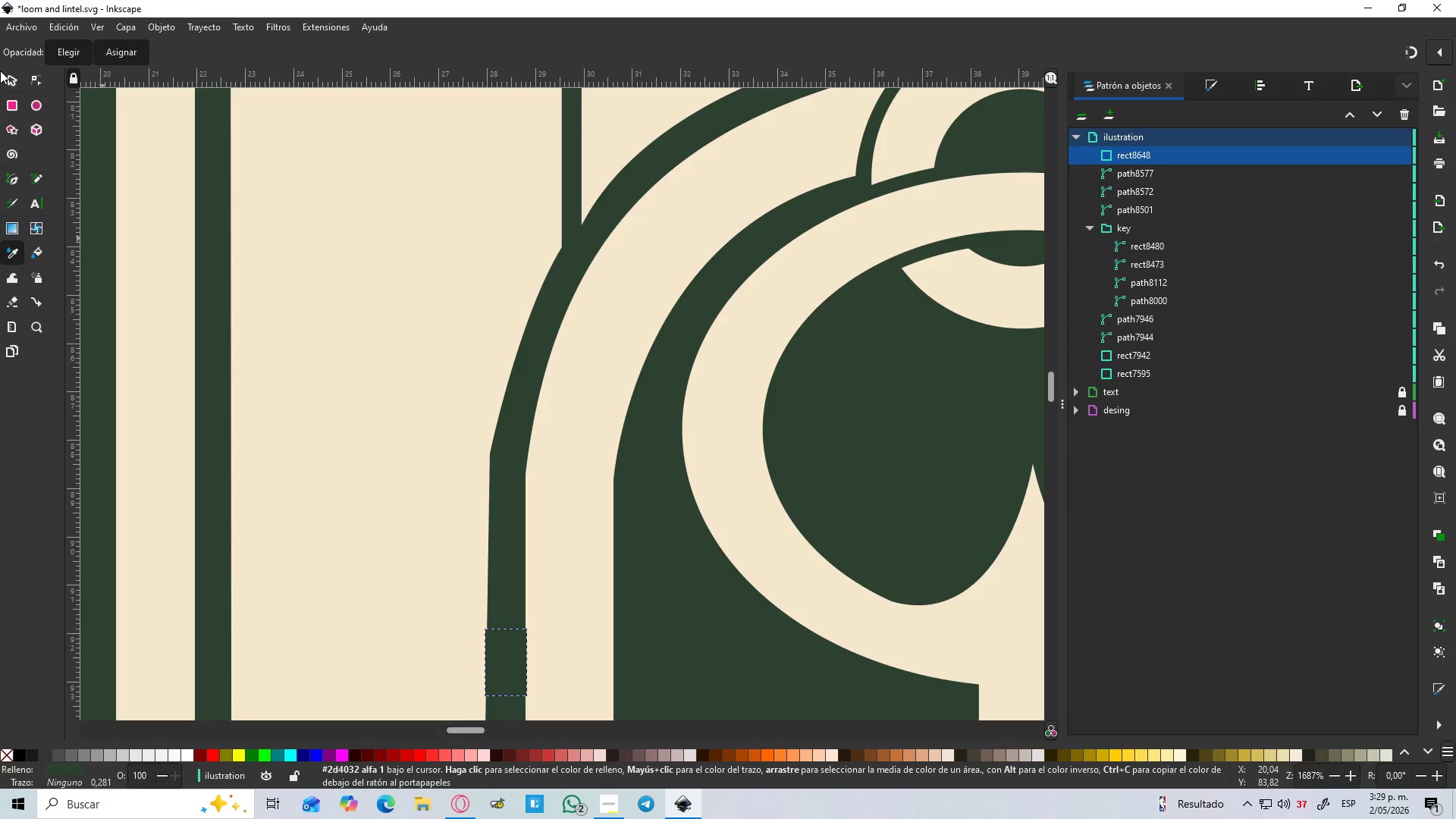 
left_click([13, 83])
 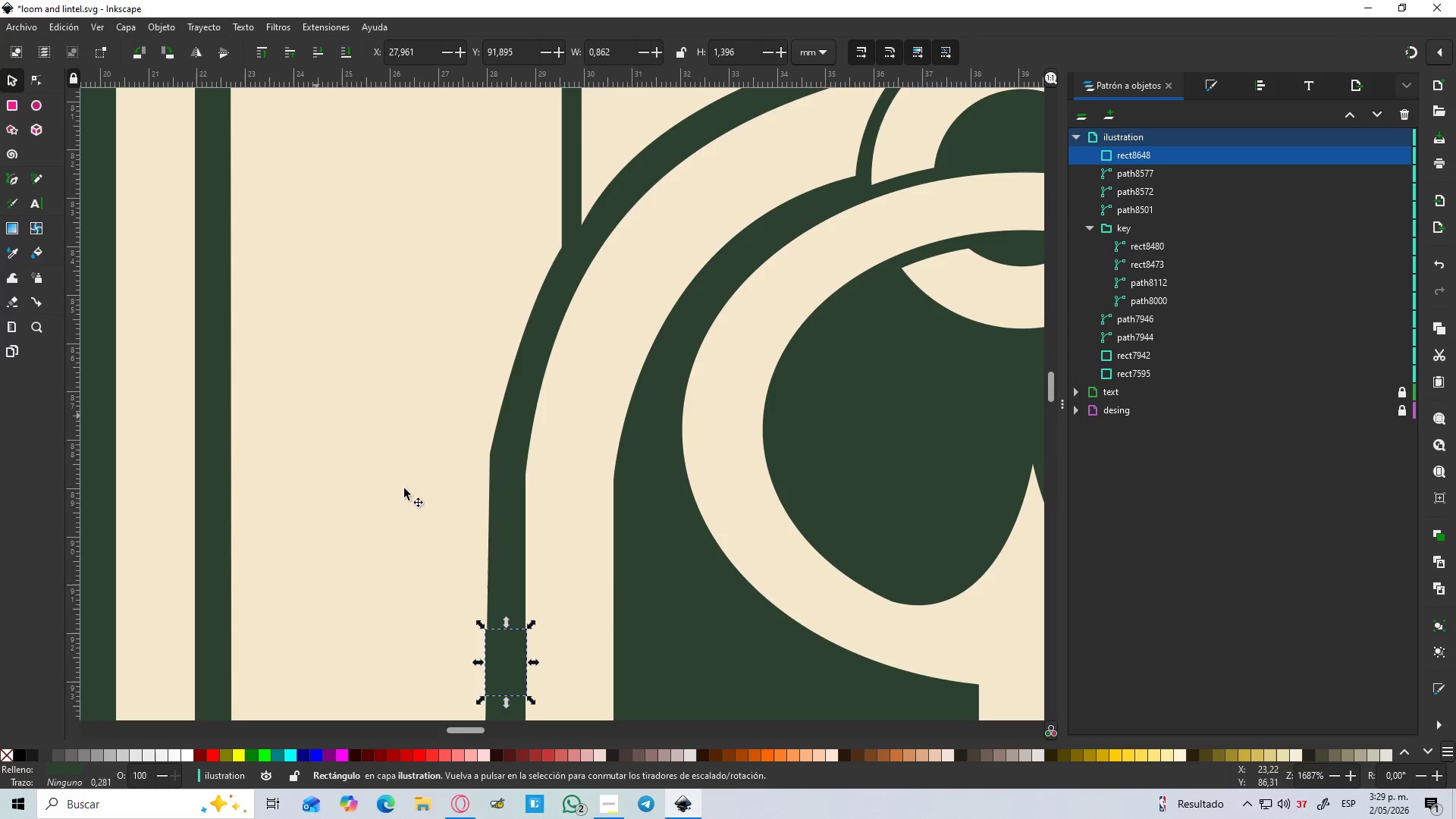 
hold_key(key=ControlLeft, duration=1.02)
scroll: coordinate [514, 667], scroll_direction: up, amount: 3.0
 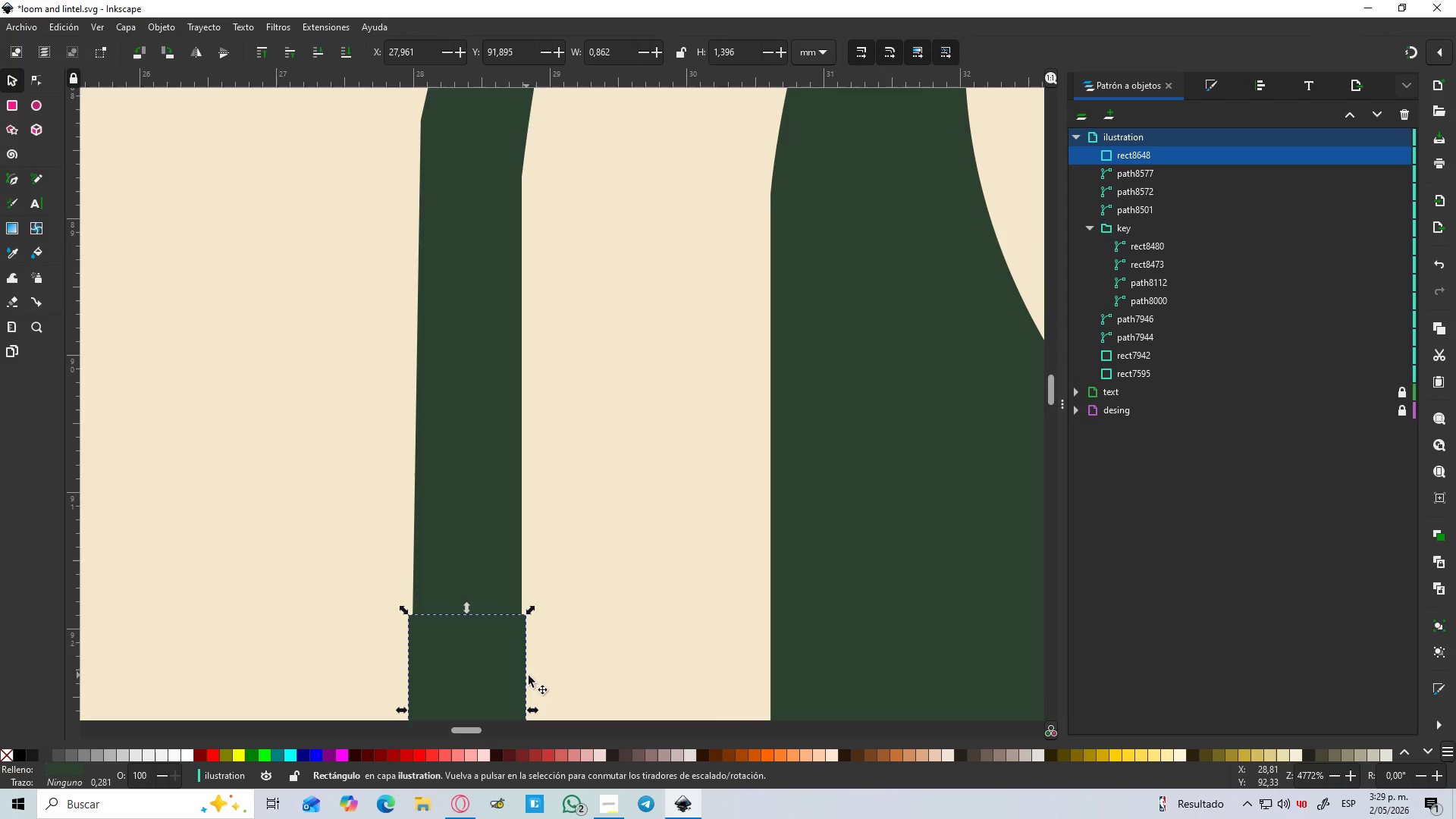 
scroll: coordinate [530, 676], scroll_direction: down, amount: 2.0
 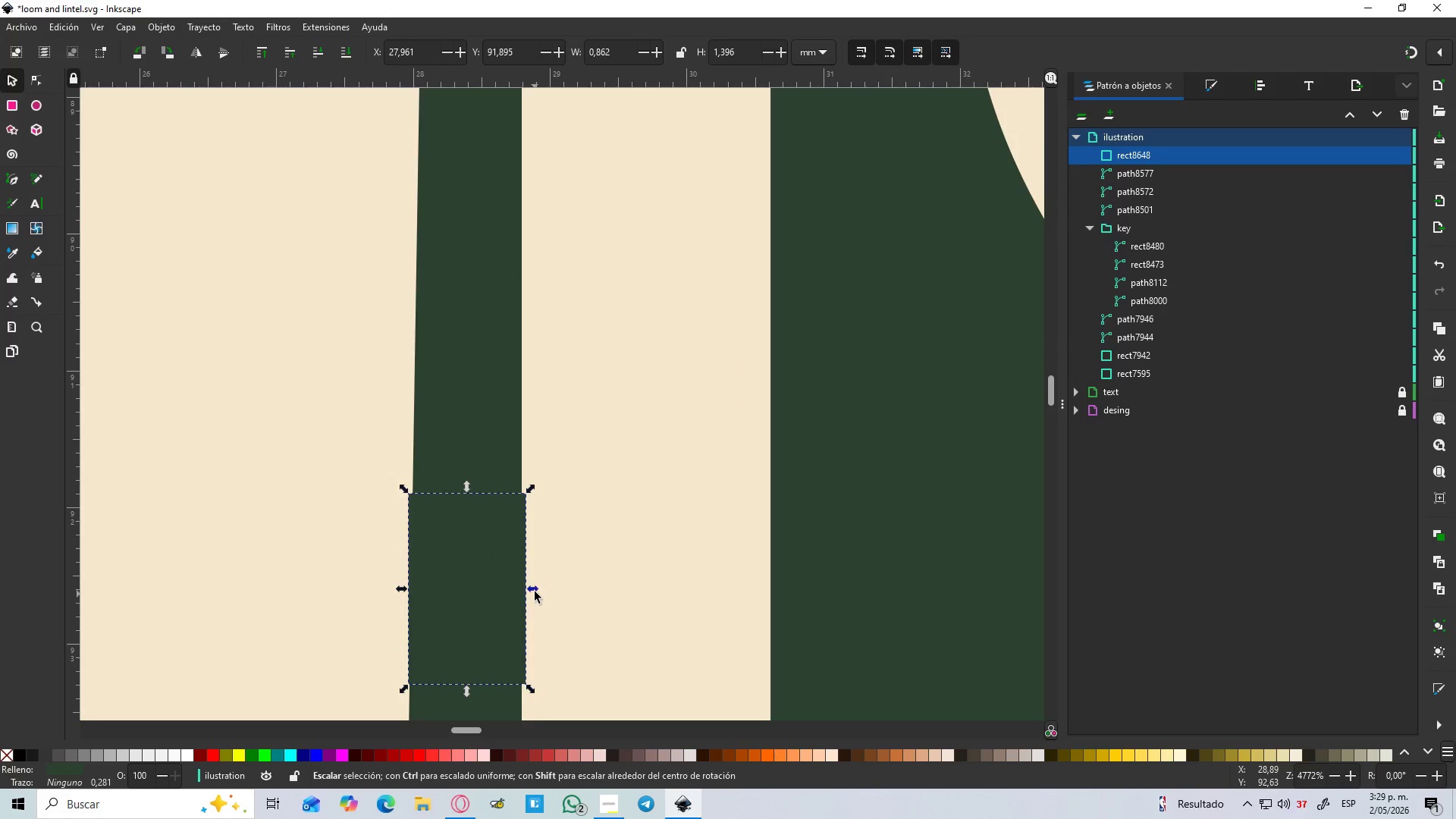 
left_click_drag(start_coordinate=[535, 592], to_coordinate=[529, 595])
 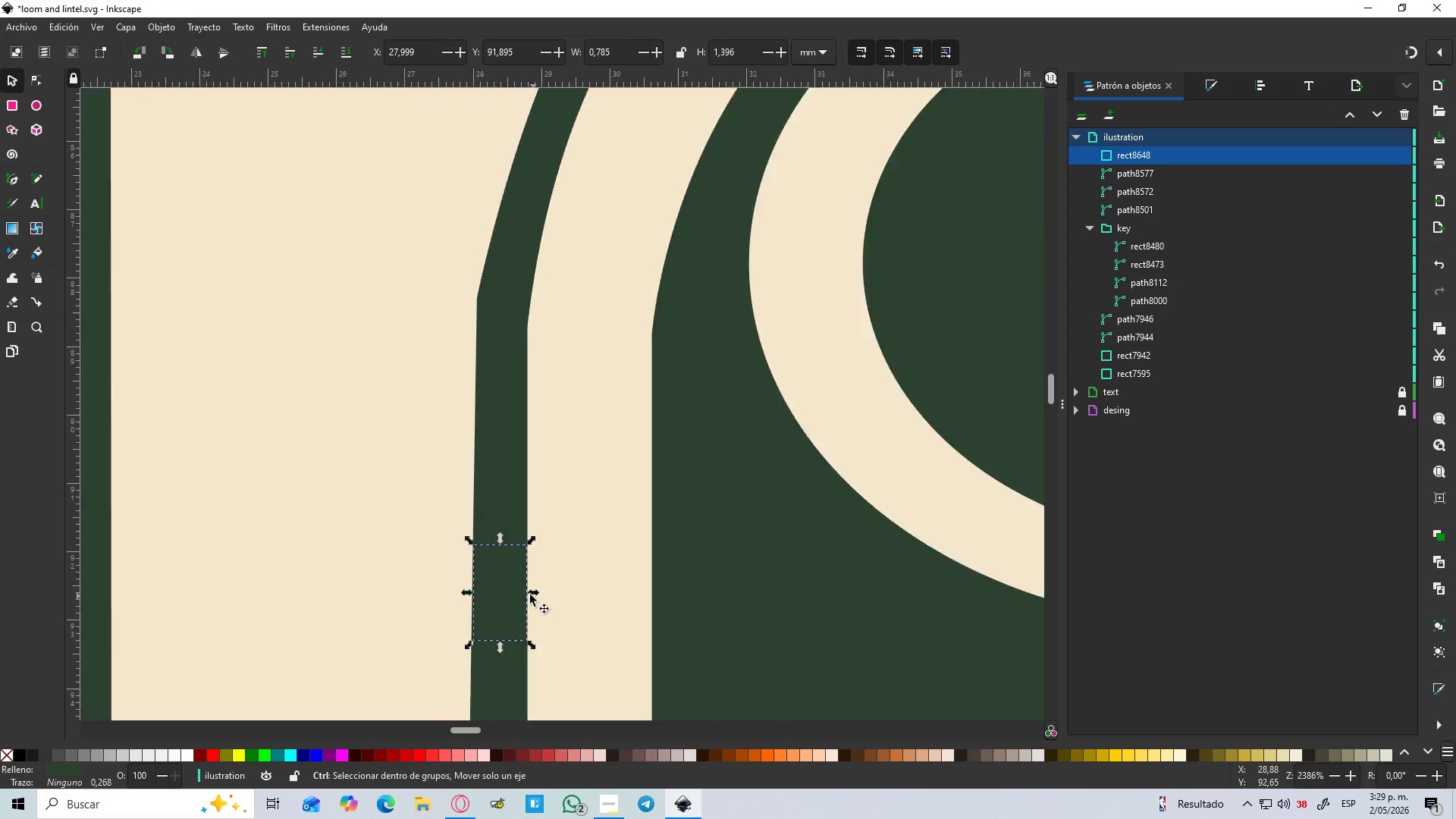 
hold_key(key=ShiftLeft, duration=1.39)
 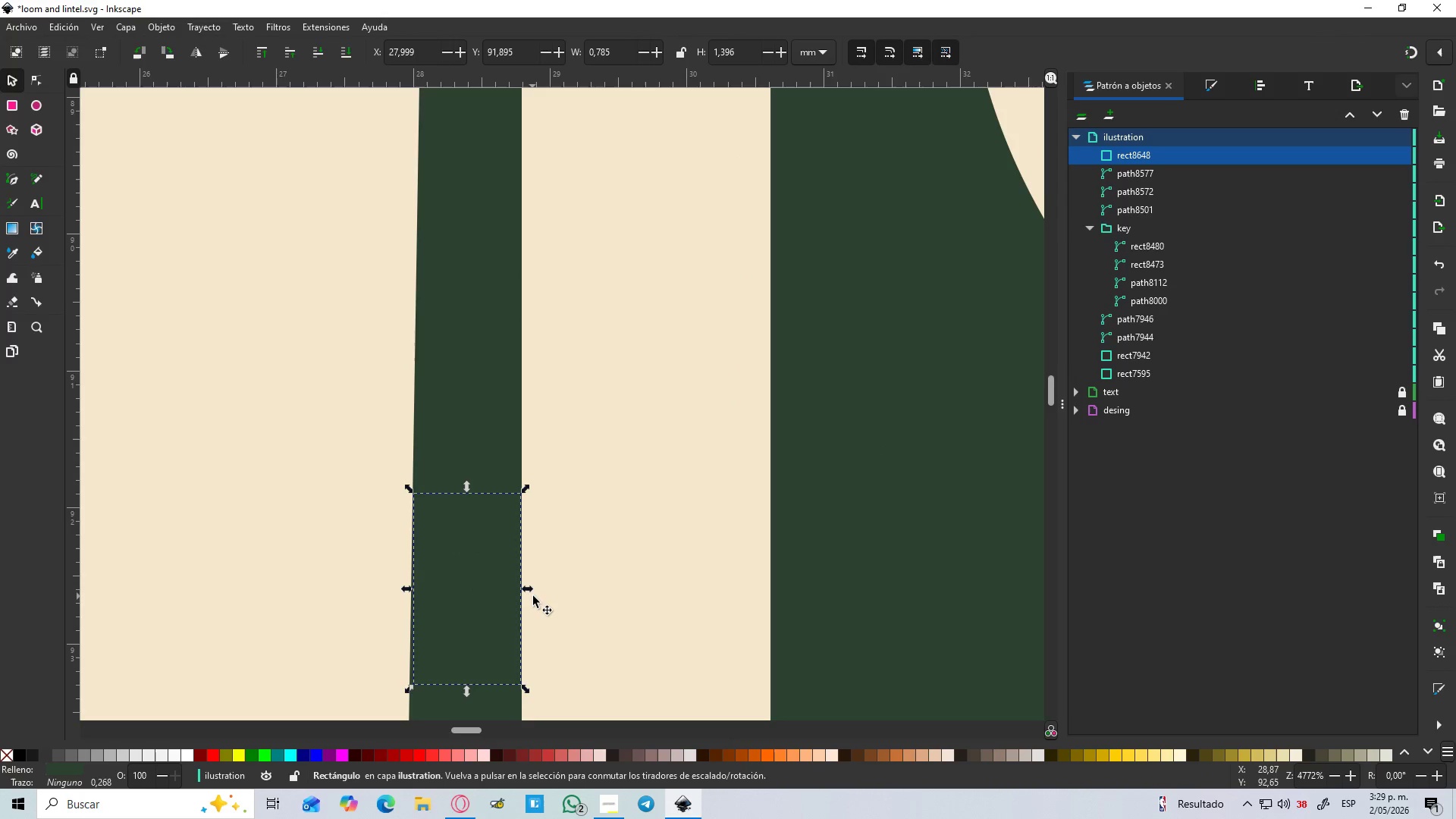 
hold_key(key=ControlLeft, duration=0.86)
scroll: coordinate [533, 596], scroll_direction: down, amount: 5.0
 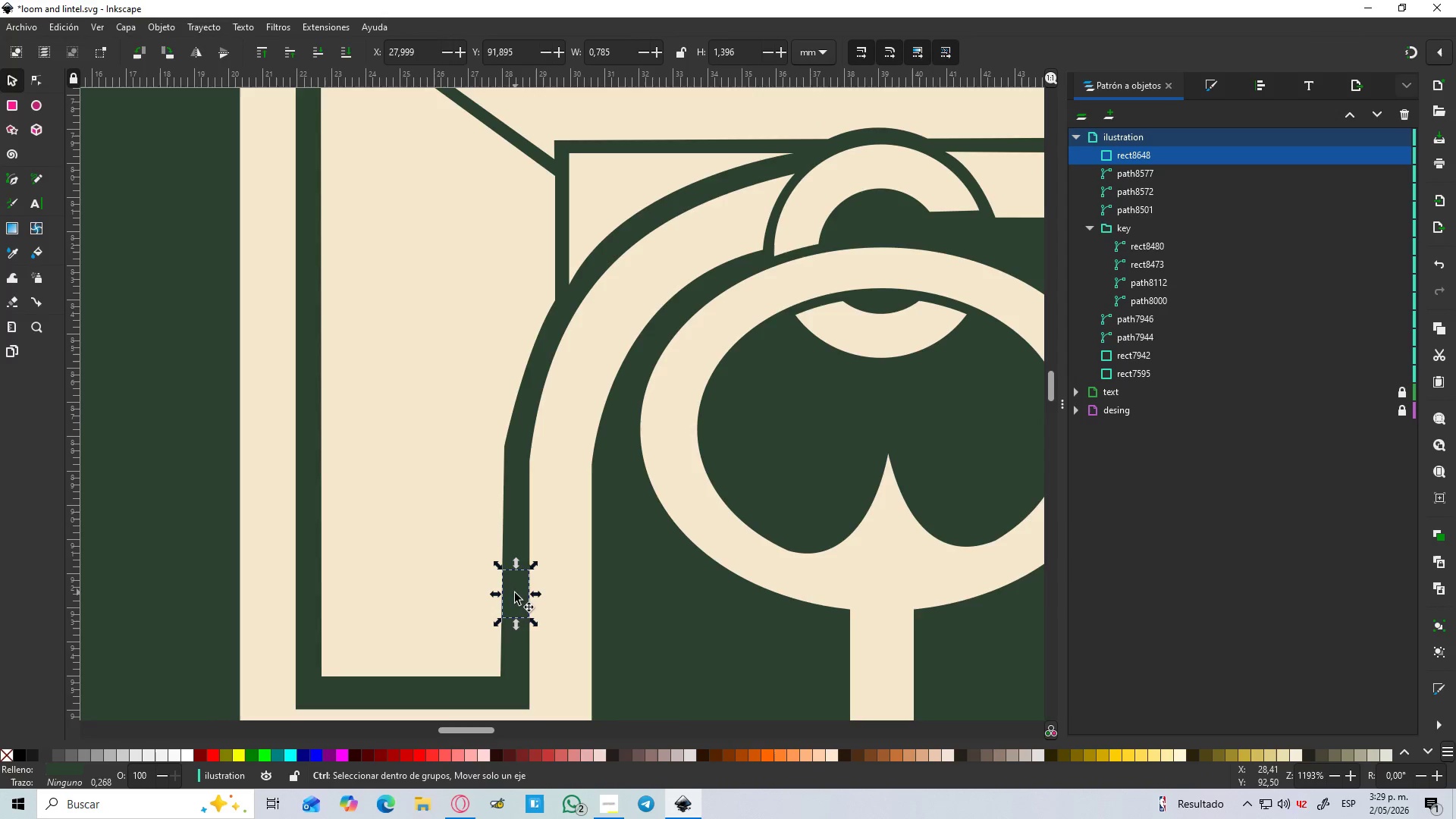 
left_click_drag(start_coordinate=[515, 593], to_coordinate=[568, 262])
 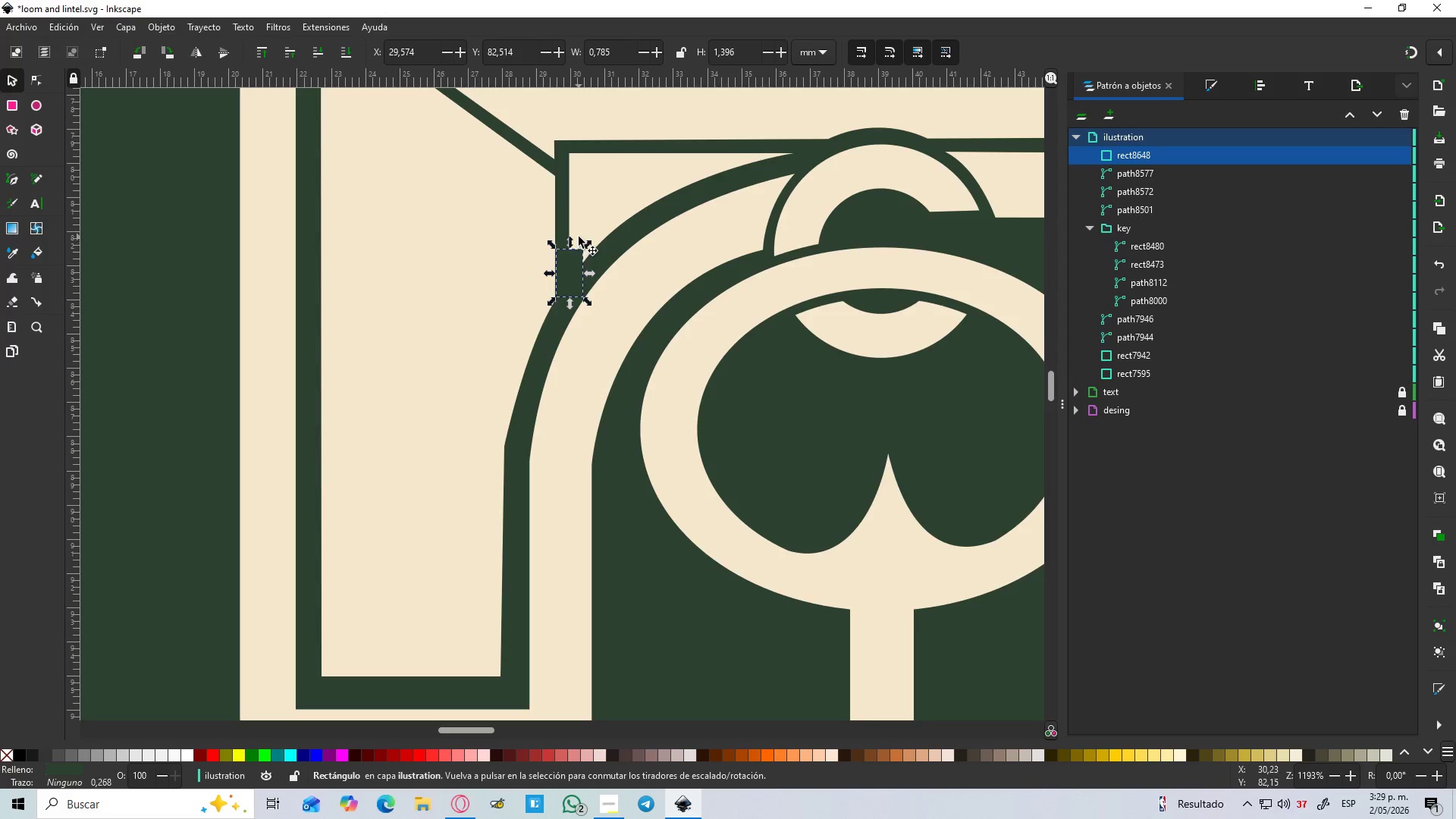 
scroll: coordinate [592, 237], scroll_direction: up, amount: 4.0
 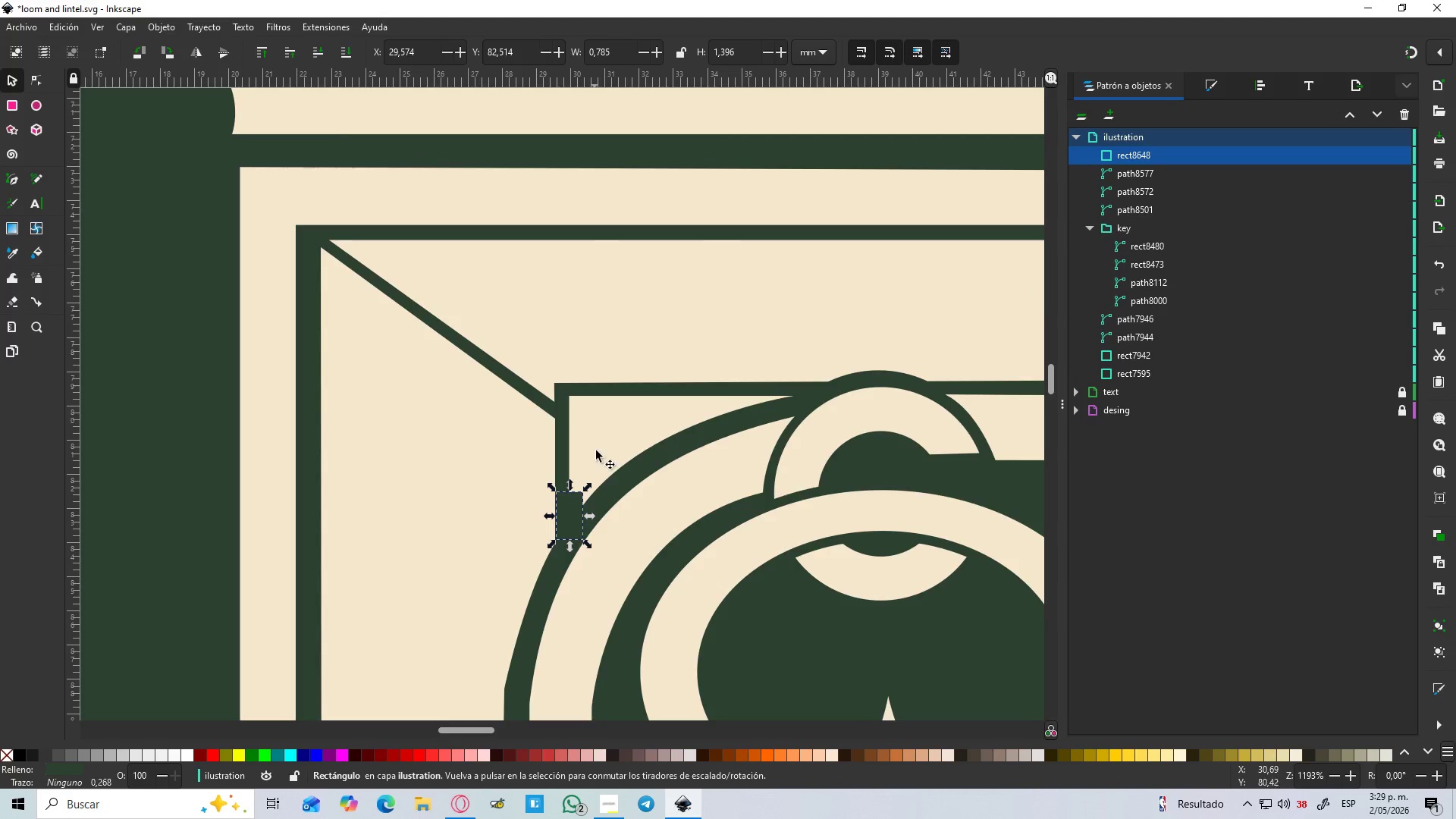 
key(Control+D)
 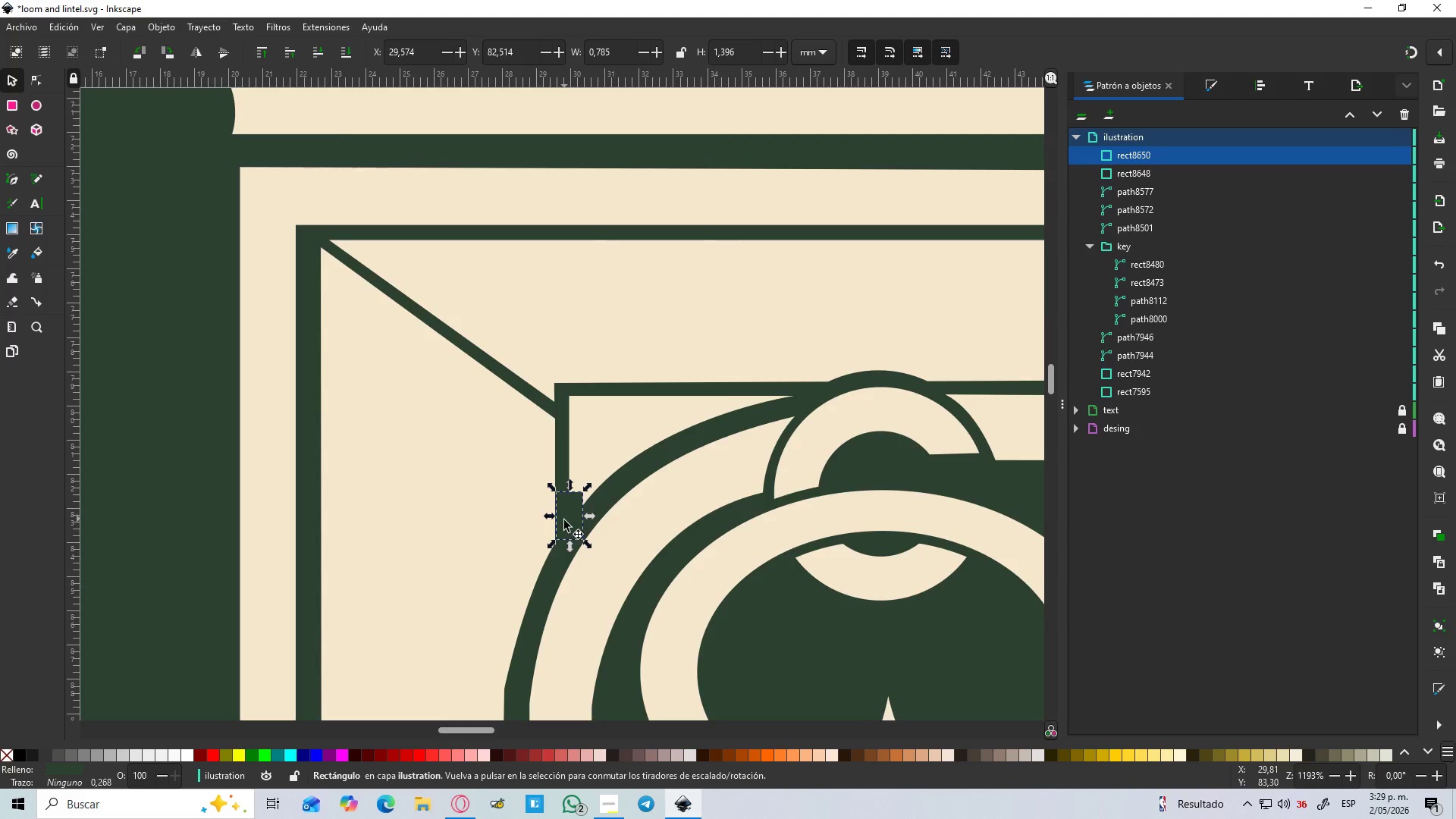 
left_click_drag(start_coordinate=[570, 517], to_coordinate=[458, 504])
 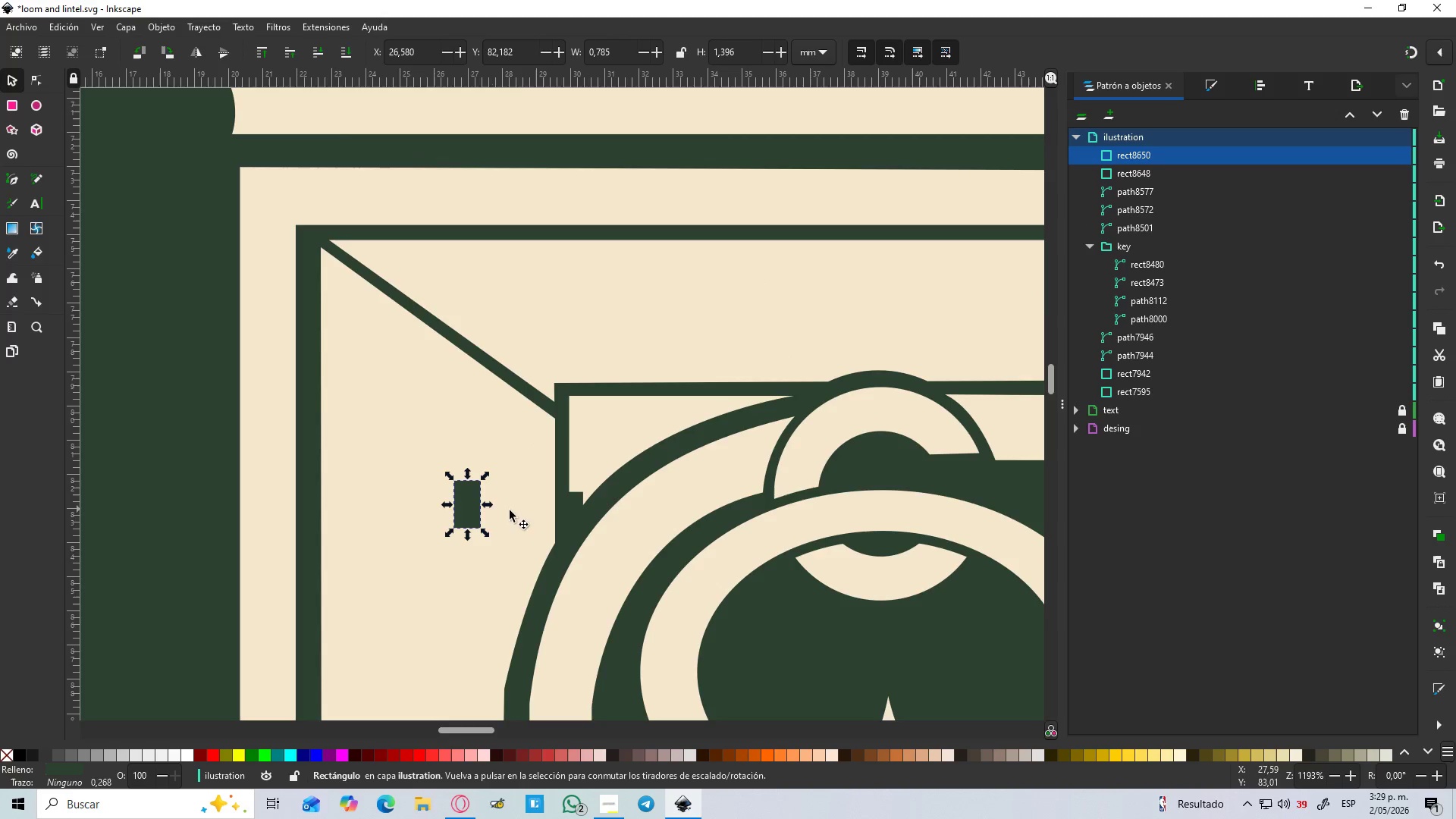 
hold_key(key=ControlLeft, duration=0.45)
 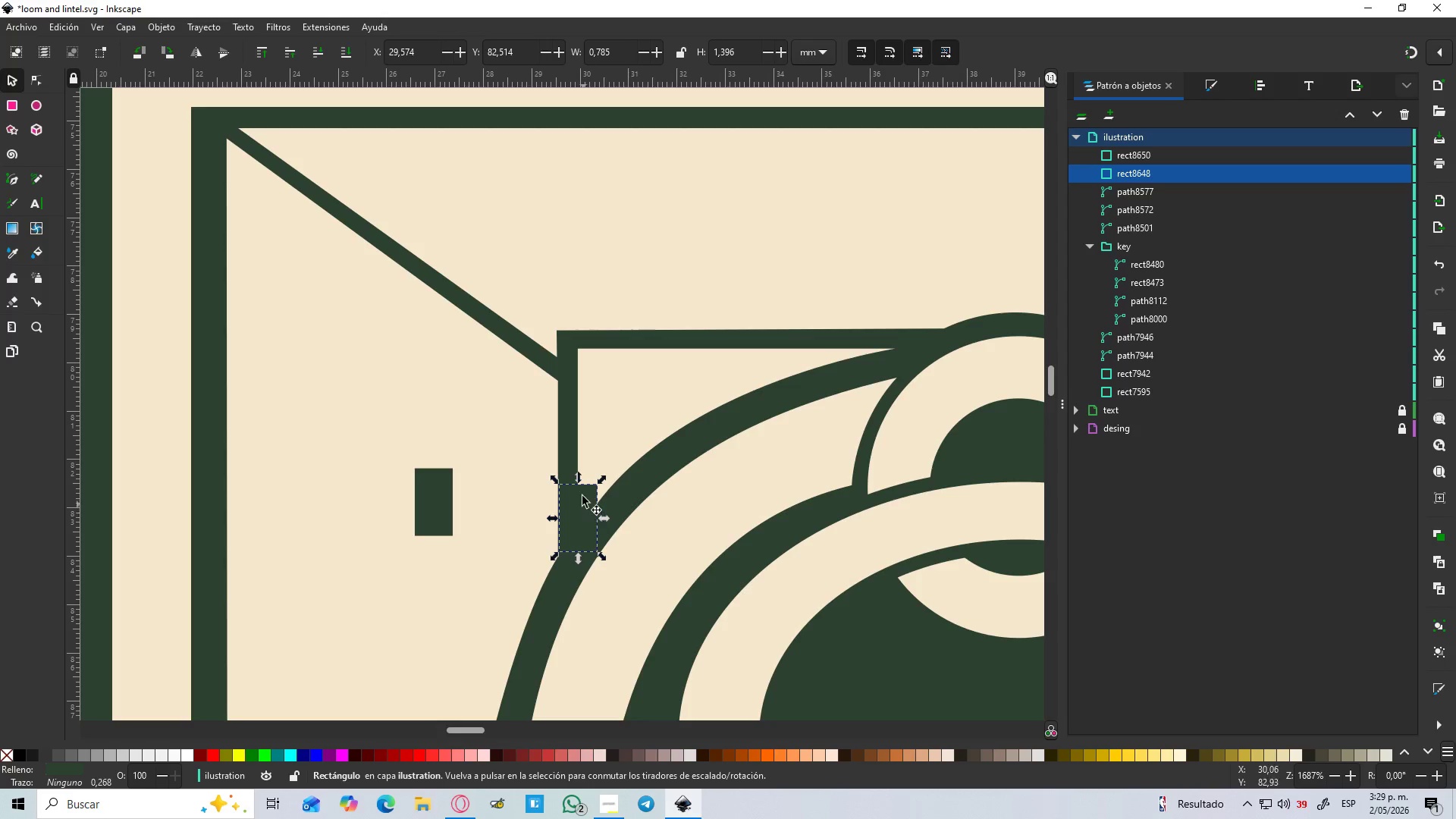 
left_click([588, 522])
 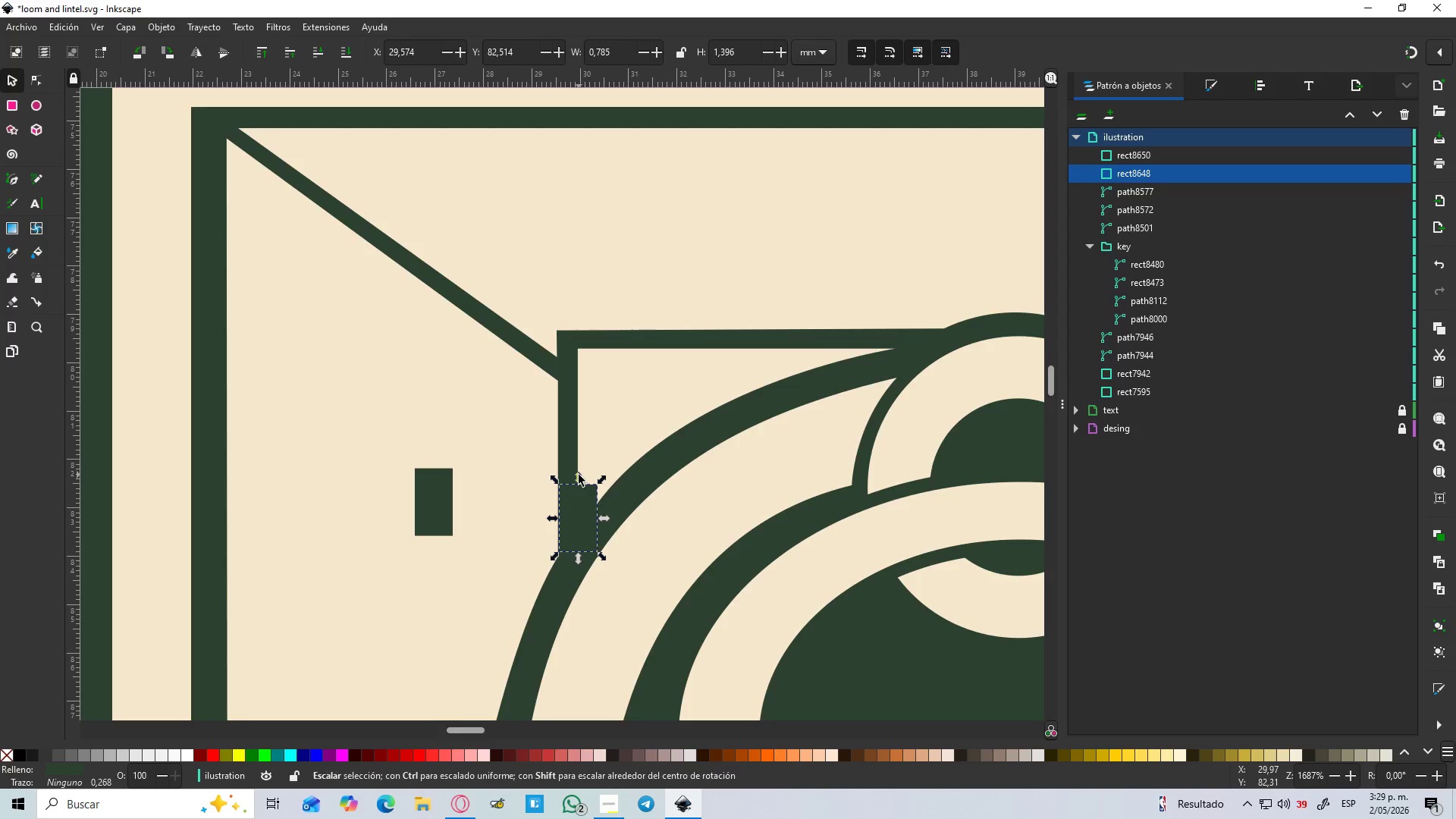 
scroll: coordinate [549, 510], scroll_direction: up, amount: 1.0
 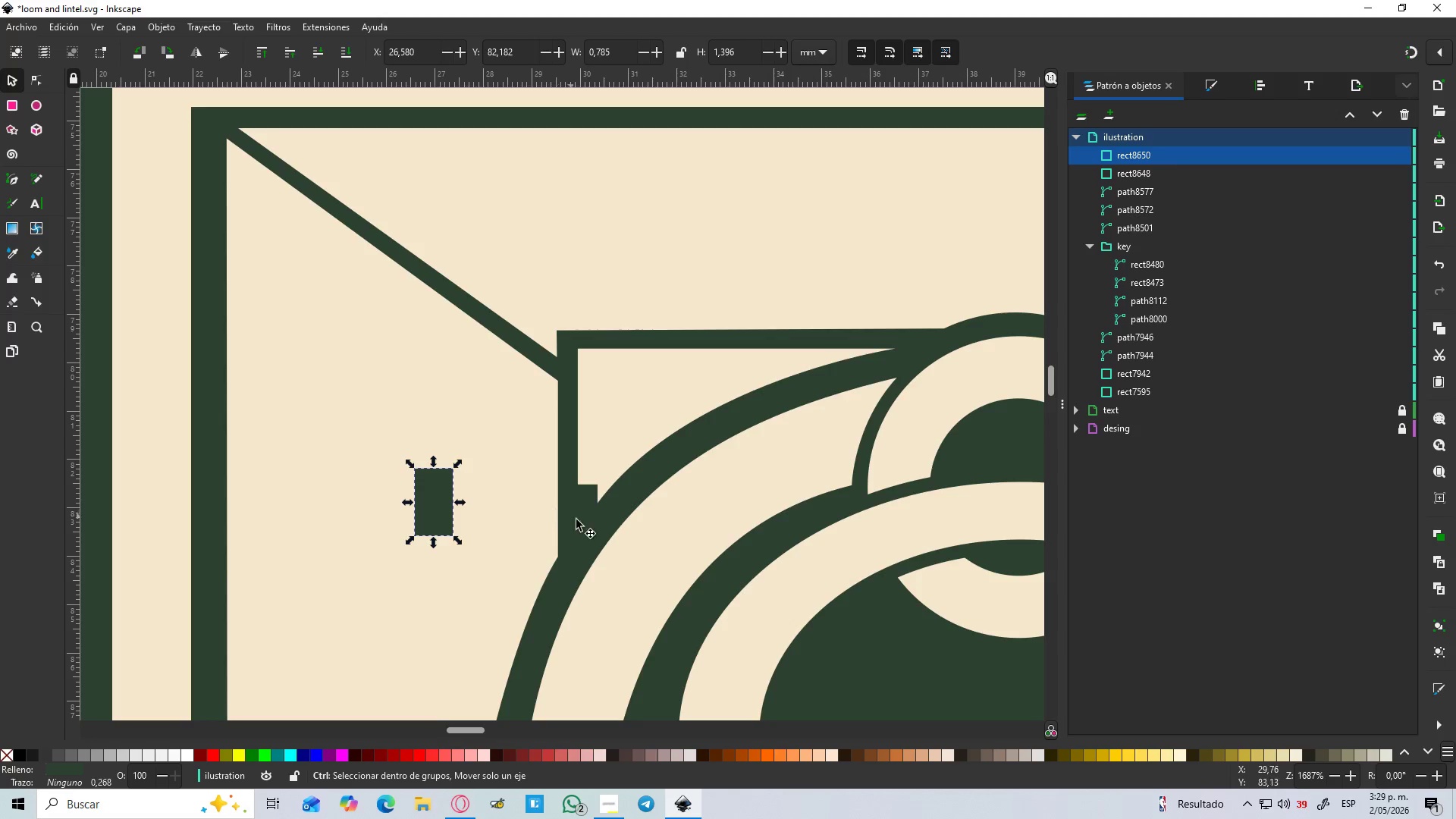 
left_click_drag(start_coordinate=[578, 475], to_coordinate=[588, 332])
 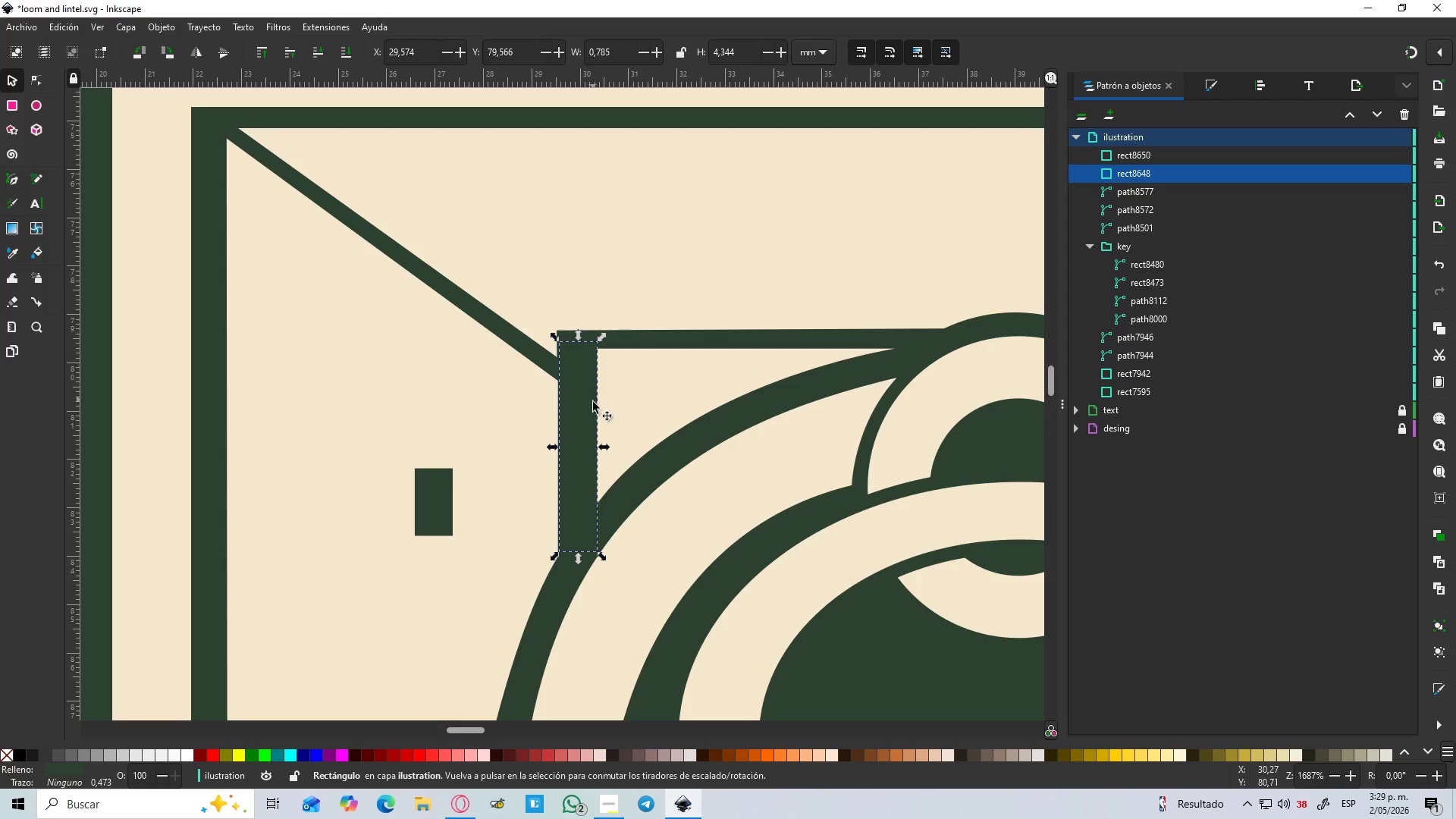 
hold_key(key=ControlLeft, duration=0.45)
 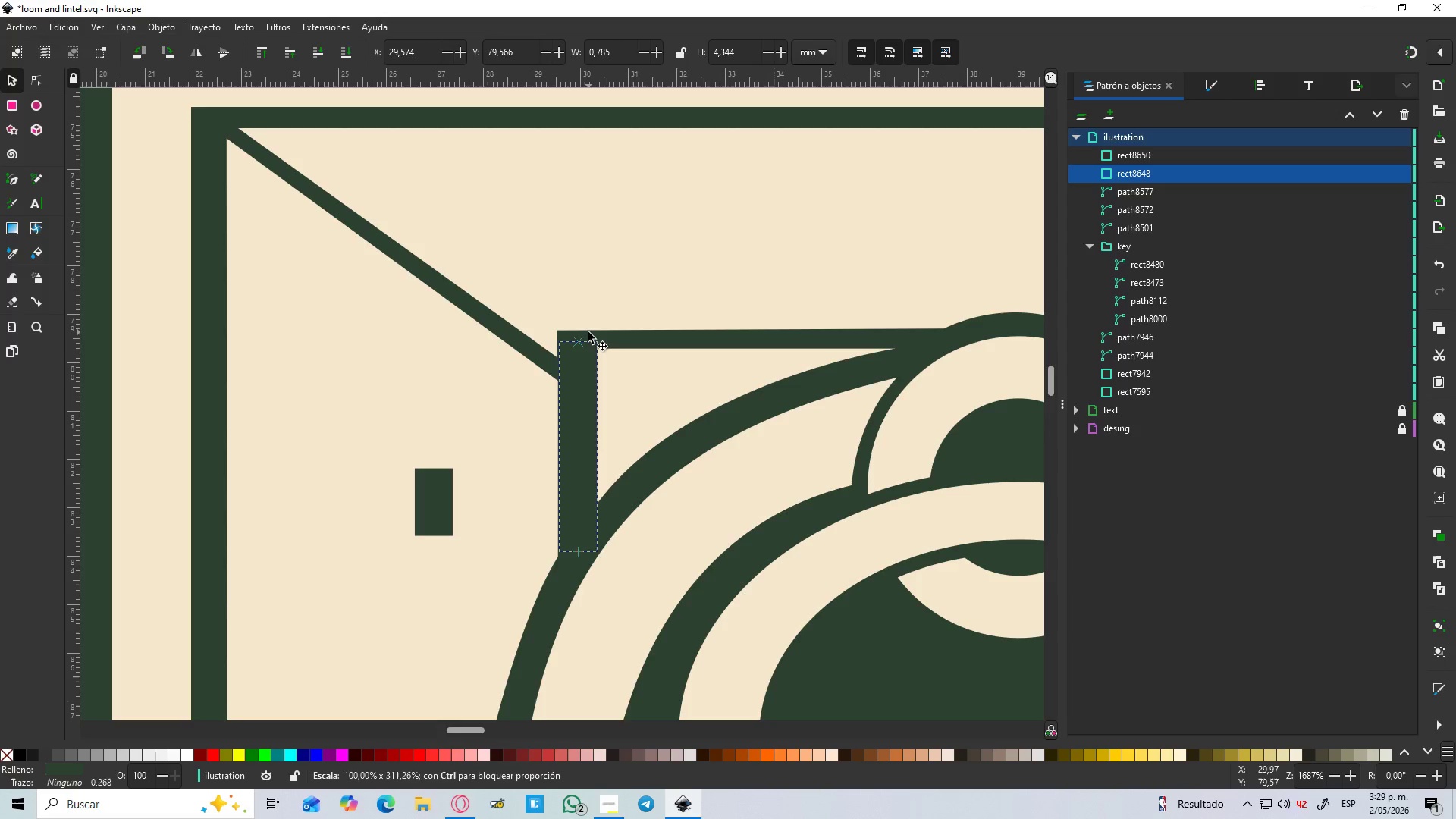 
hold_key(key=ShiftLeft, duration=1.52)
left_click([636, 410])
 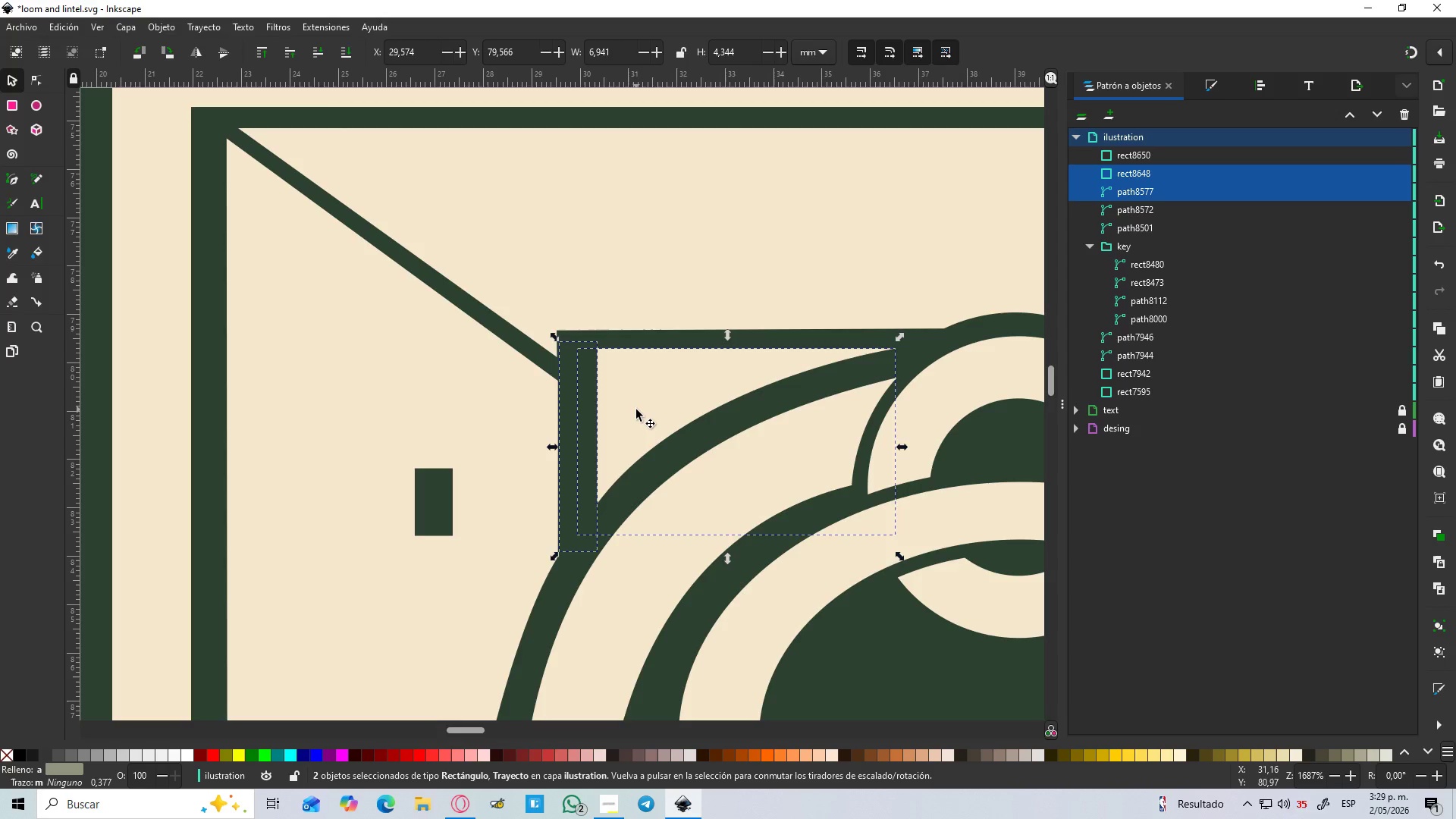 
key(Shift+ShiftLeft)
 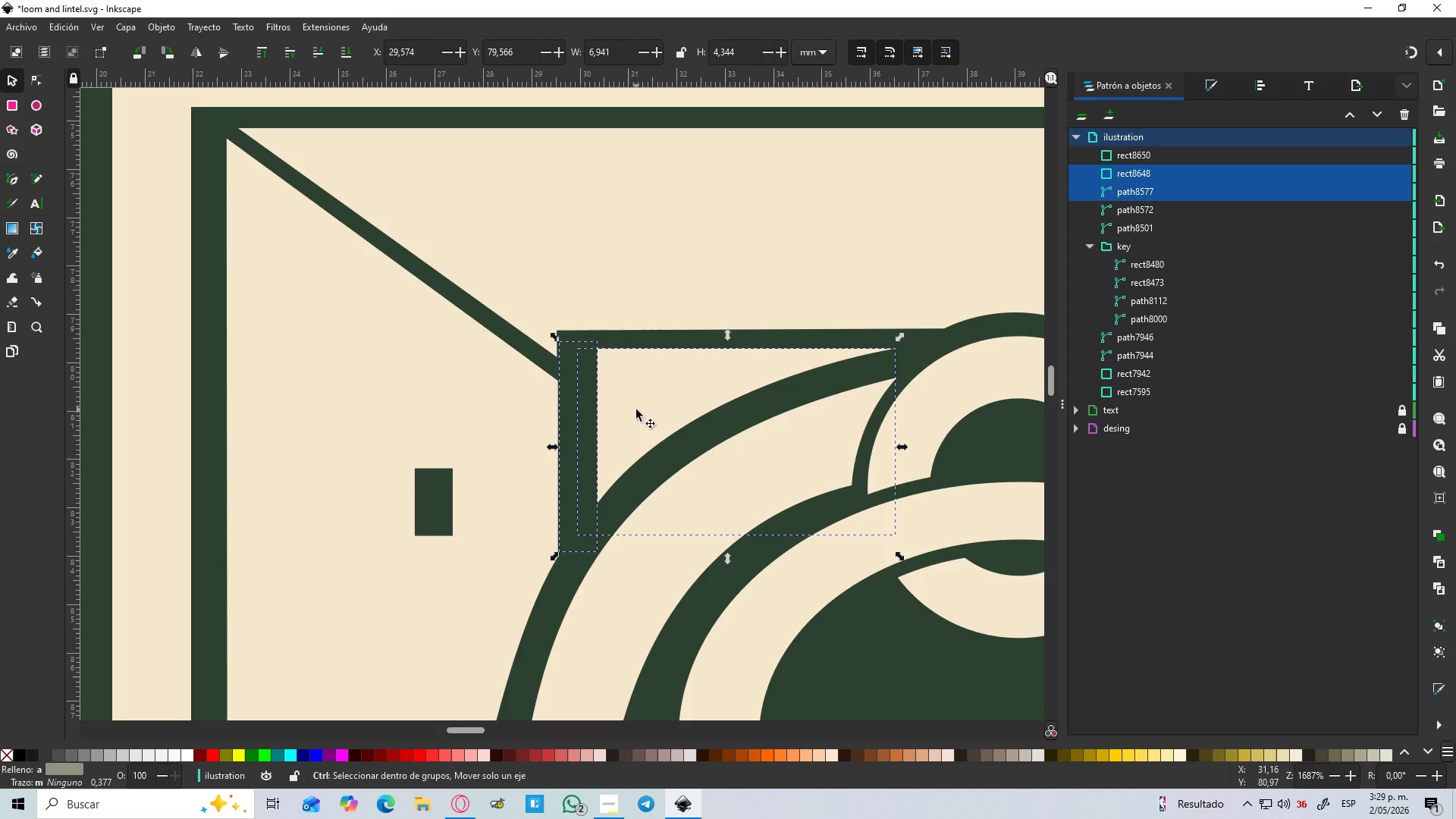 
key(Control+NumpadSubtract)
 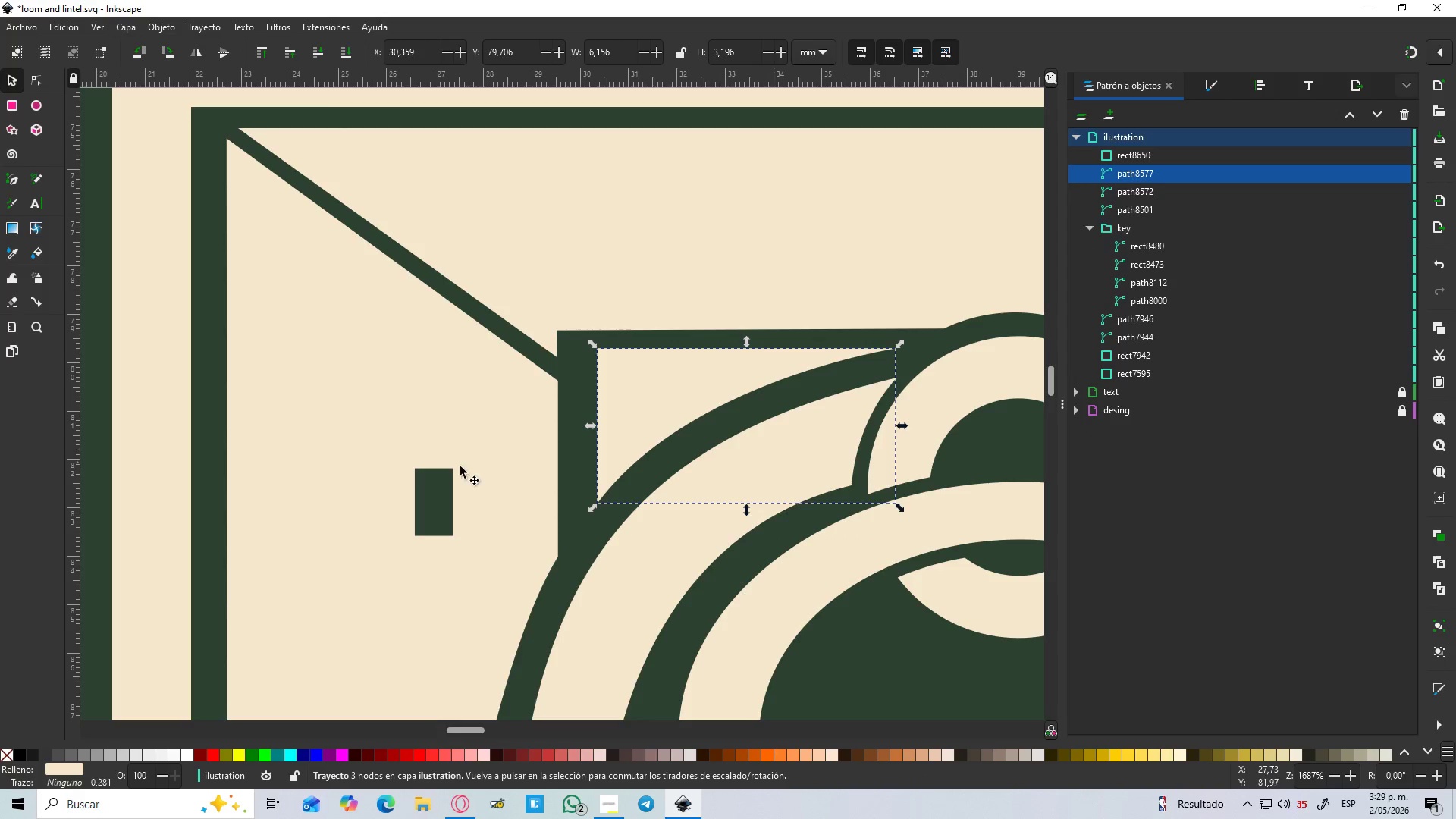 
left_click([426, 504])
 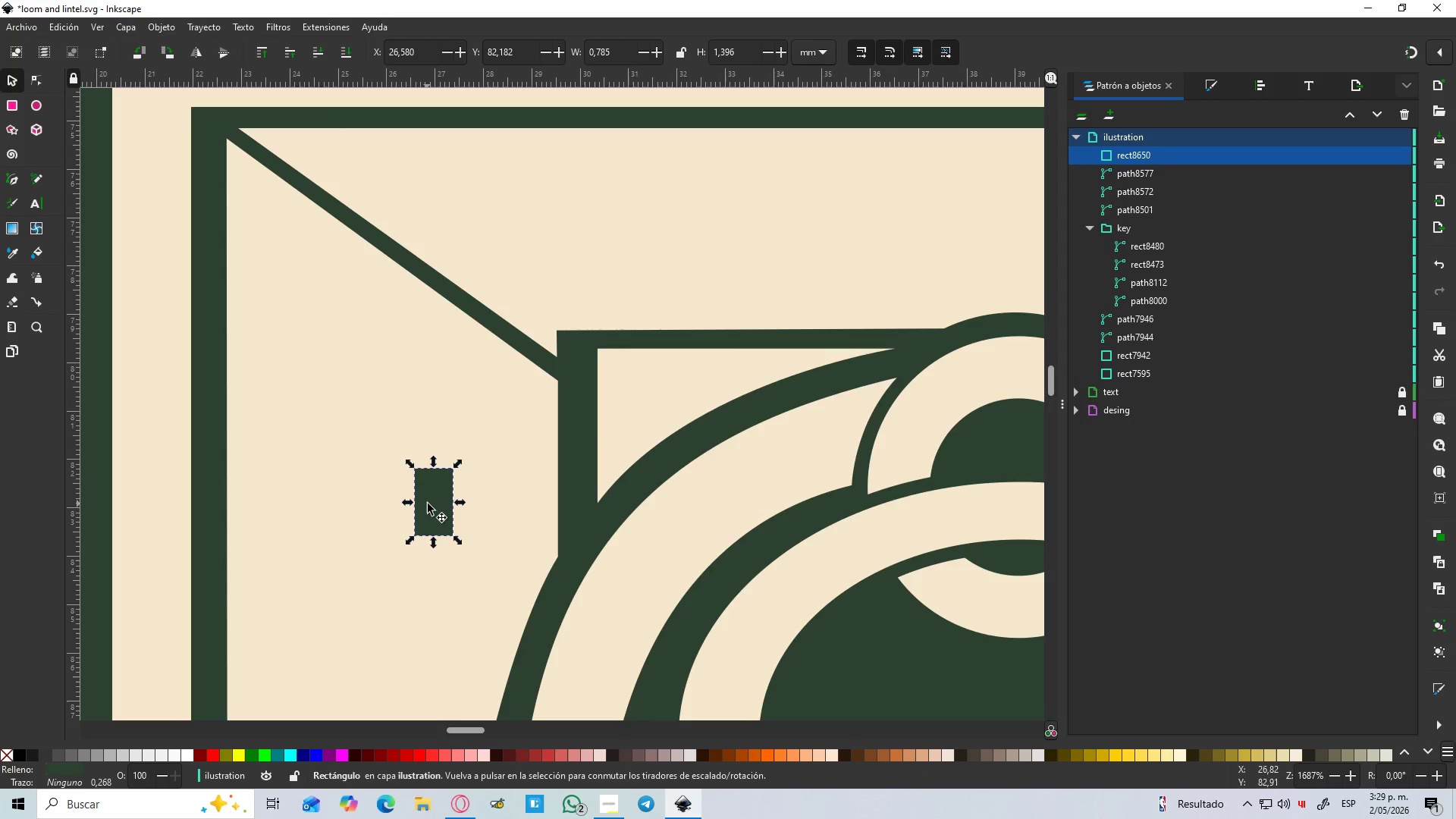 
key(Control+D)
 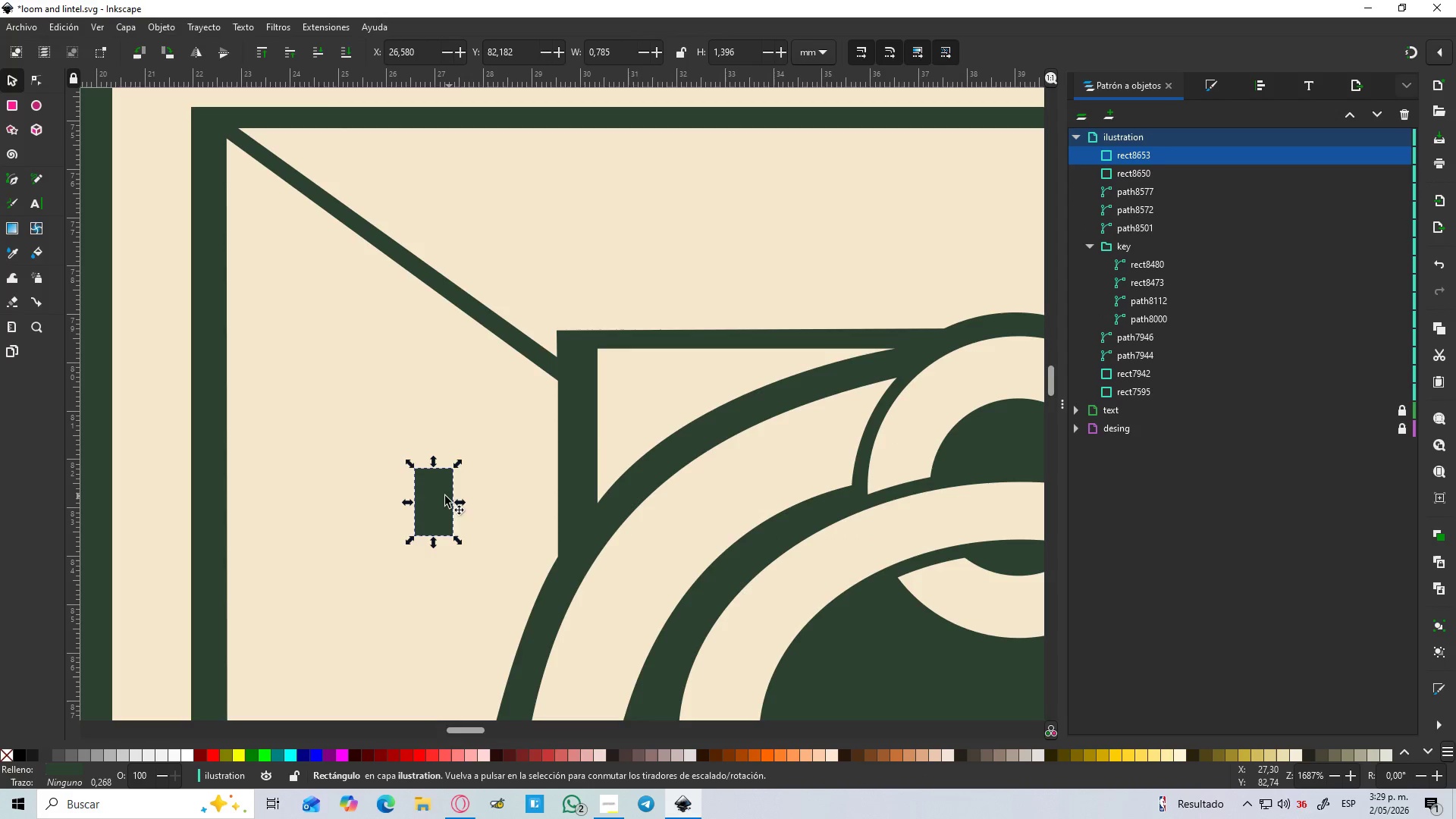 
left_click_drag(start_coordinate=[444, 496], to_coordinate=[597, 300])
 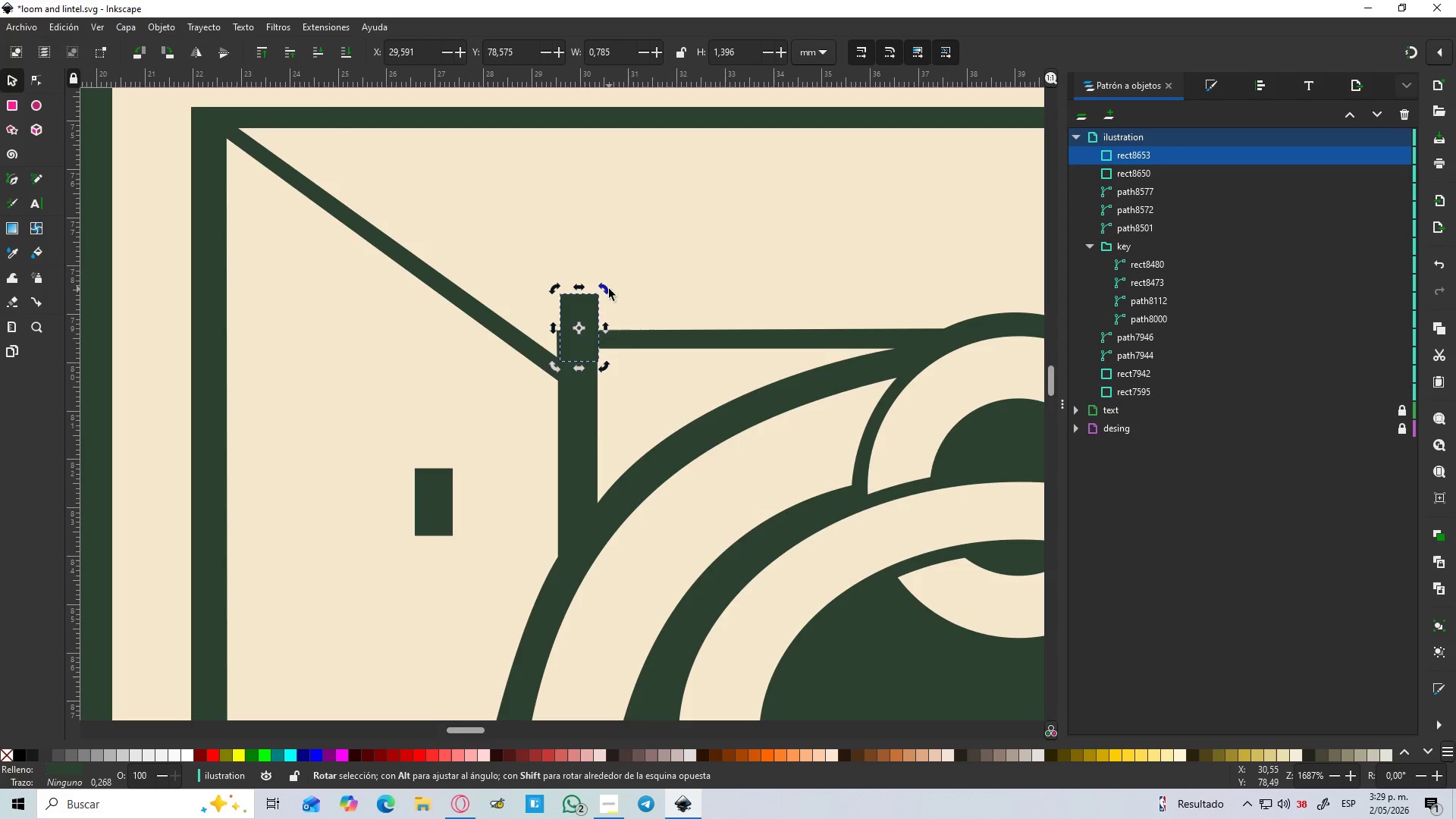 
left_click_drag(start_coordinate=[605, 290], to_coordinate=[639, 342])
 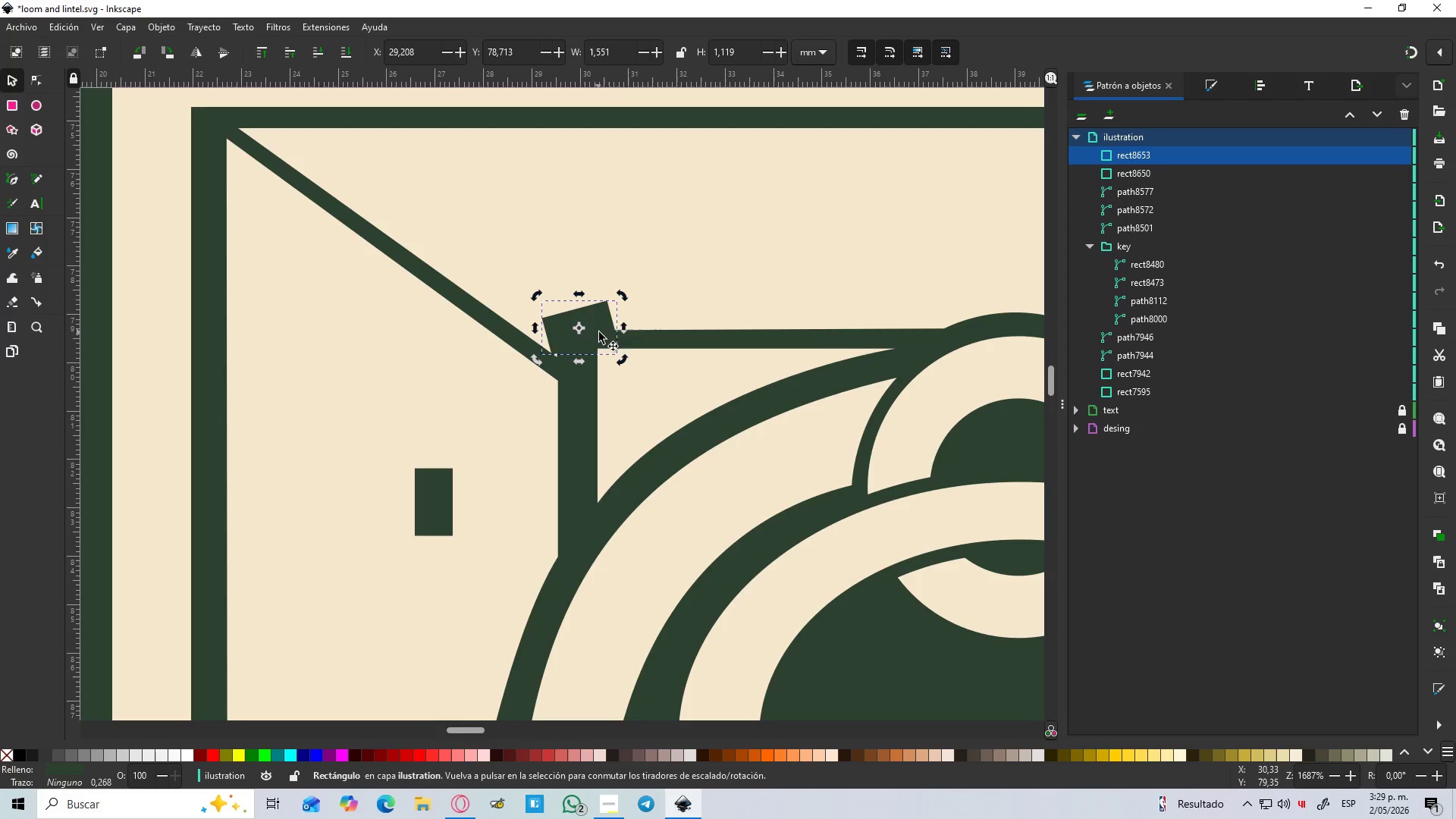 
hold_key(key=ControlLeft, duration=0.69)
 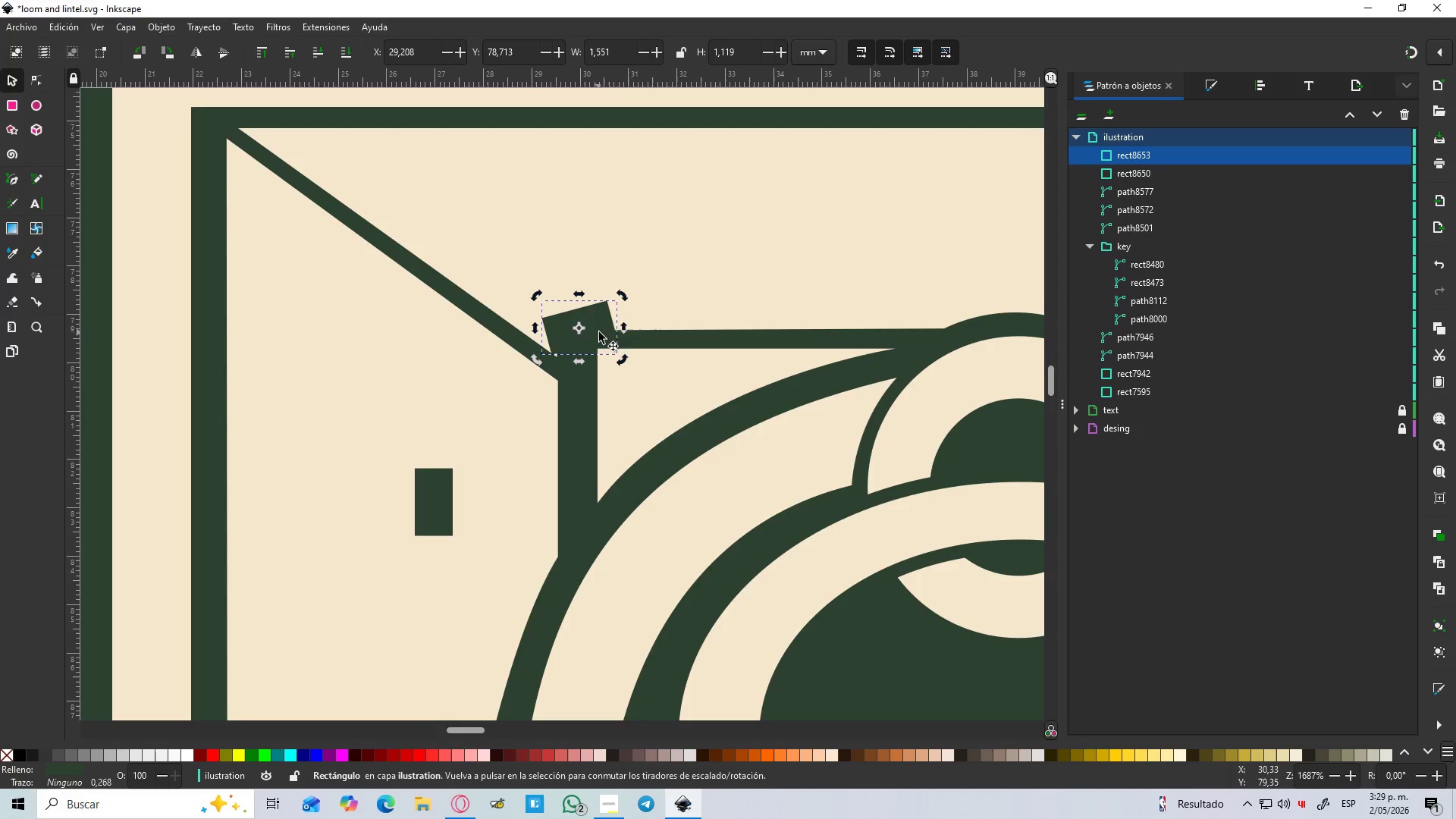 
key(Control+Z)
 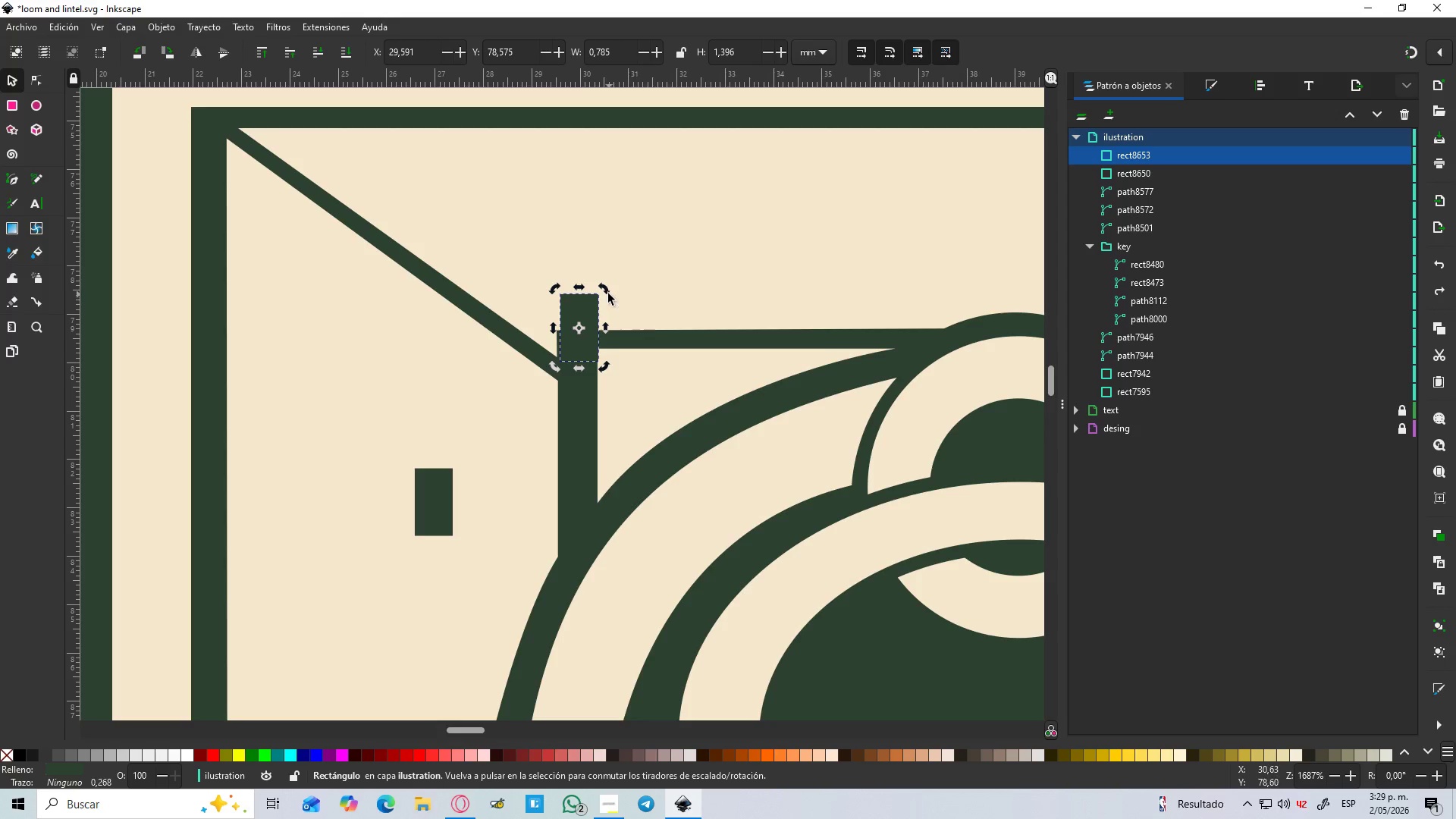 
left_click_drag(start_coordinate=[606, 292], to_coordinate=[626, 343])
 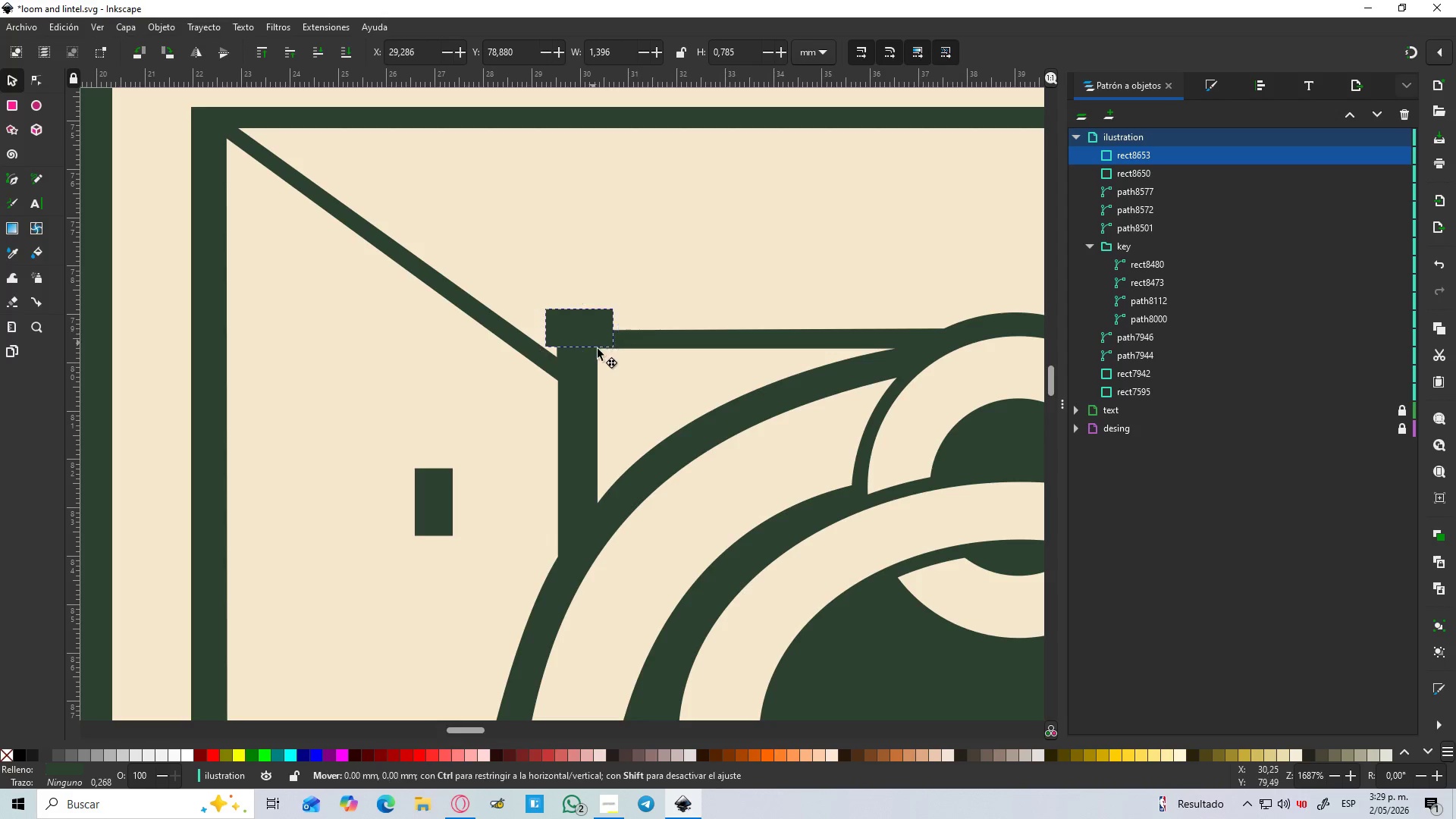 
hold_key(key=ControlLeft, duration=0.86)
 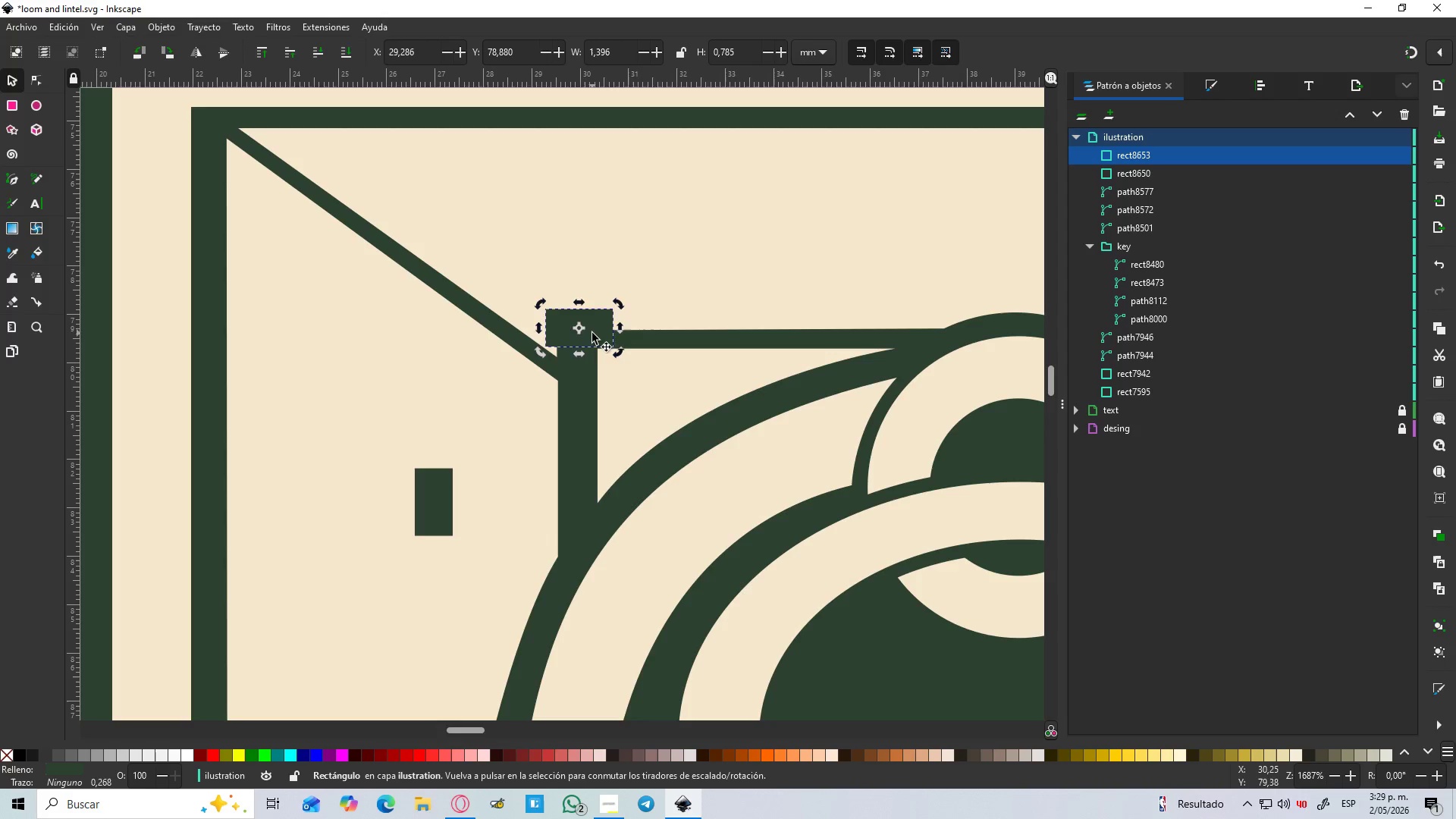 
left_click_drag(start_coordinate=[592, 333], to_coordinate=[604, 359])
 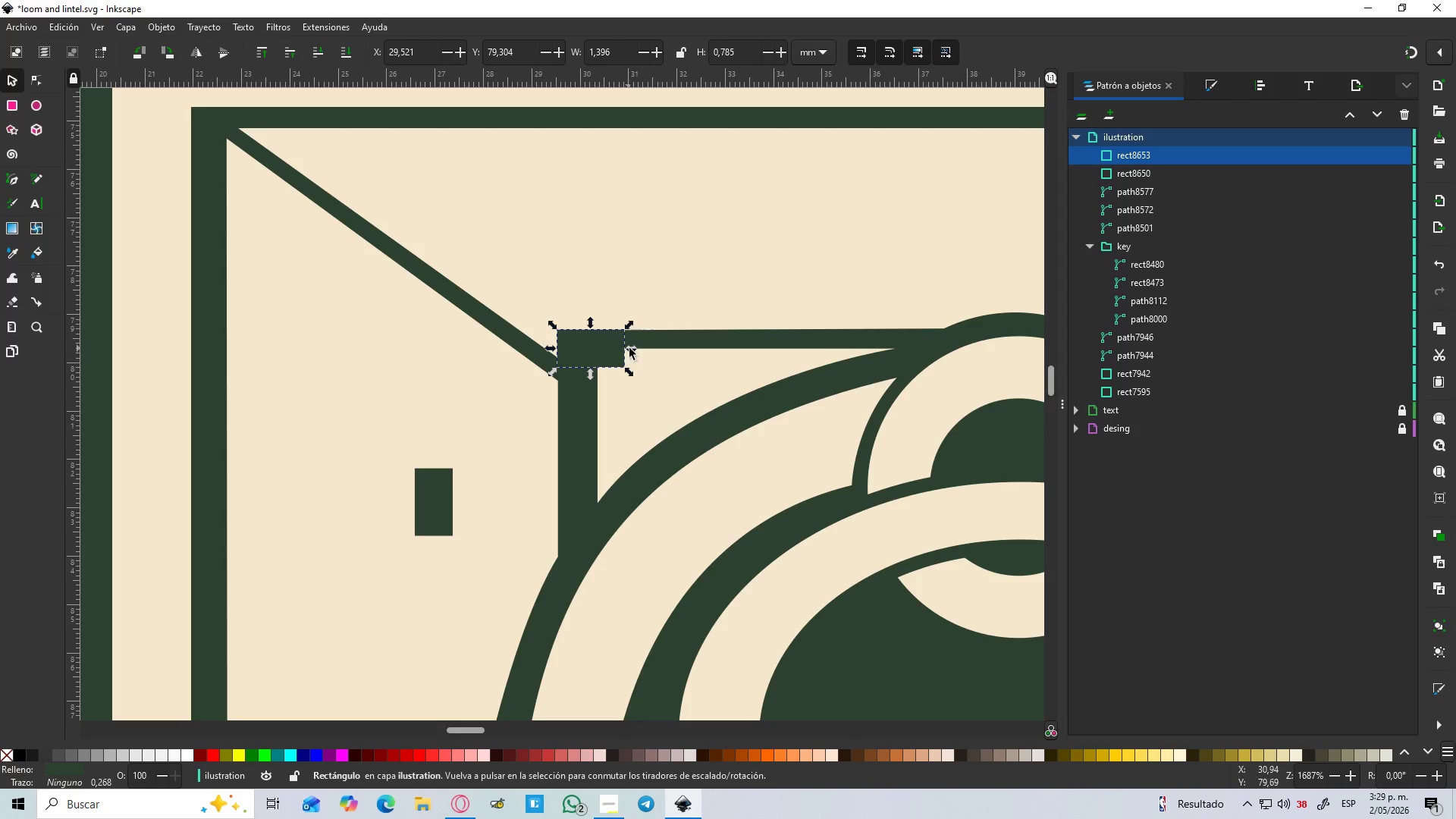 
left_click_drag(start_coordinate=[631, 347], to_coordinate=[920, 349])
 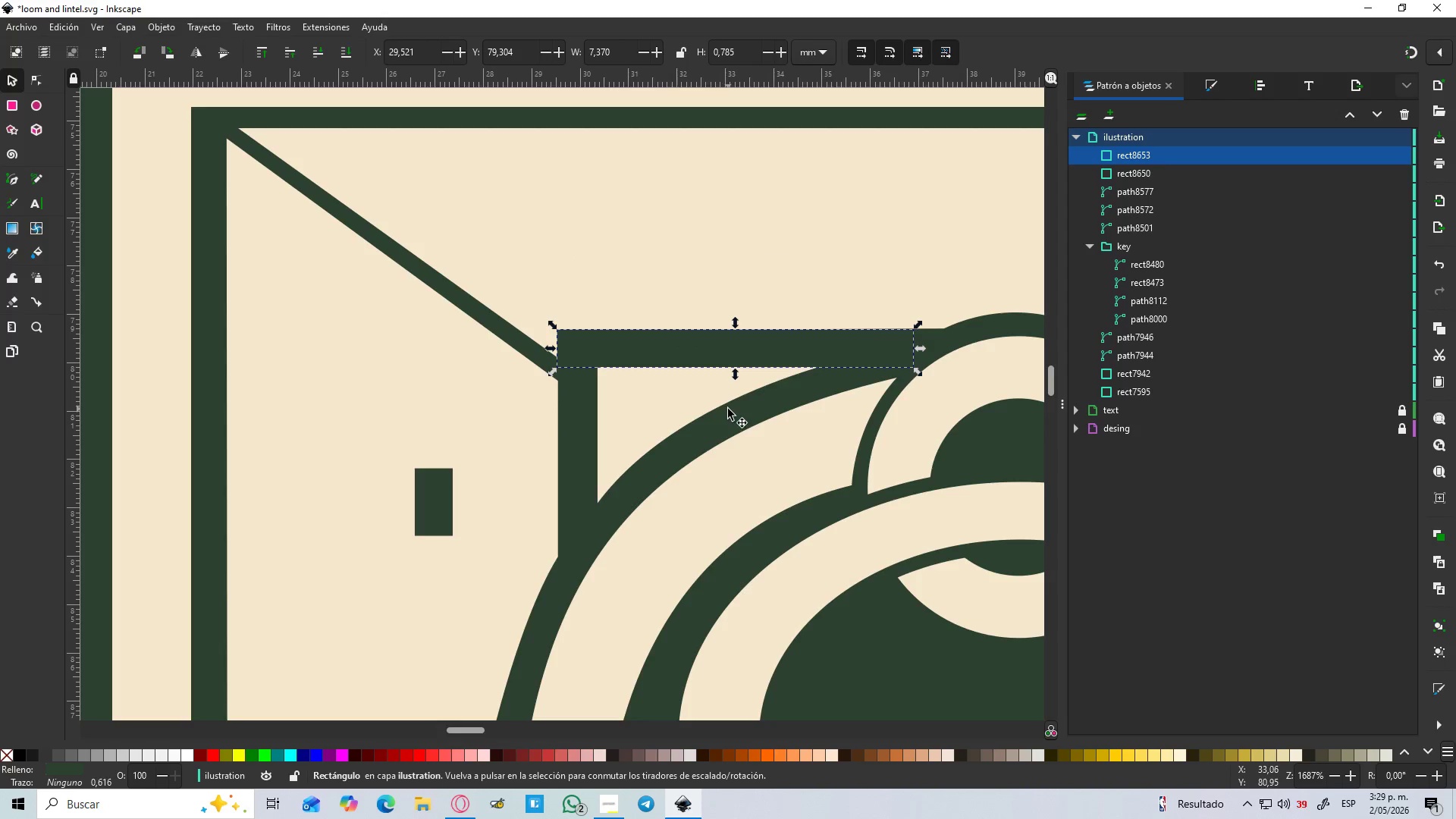 
hold_key(key=ControlLeft, duration=0.45)
 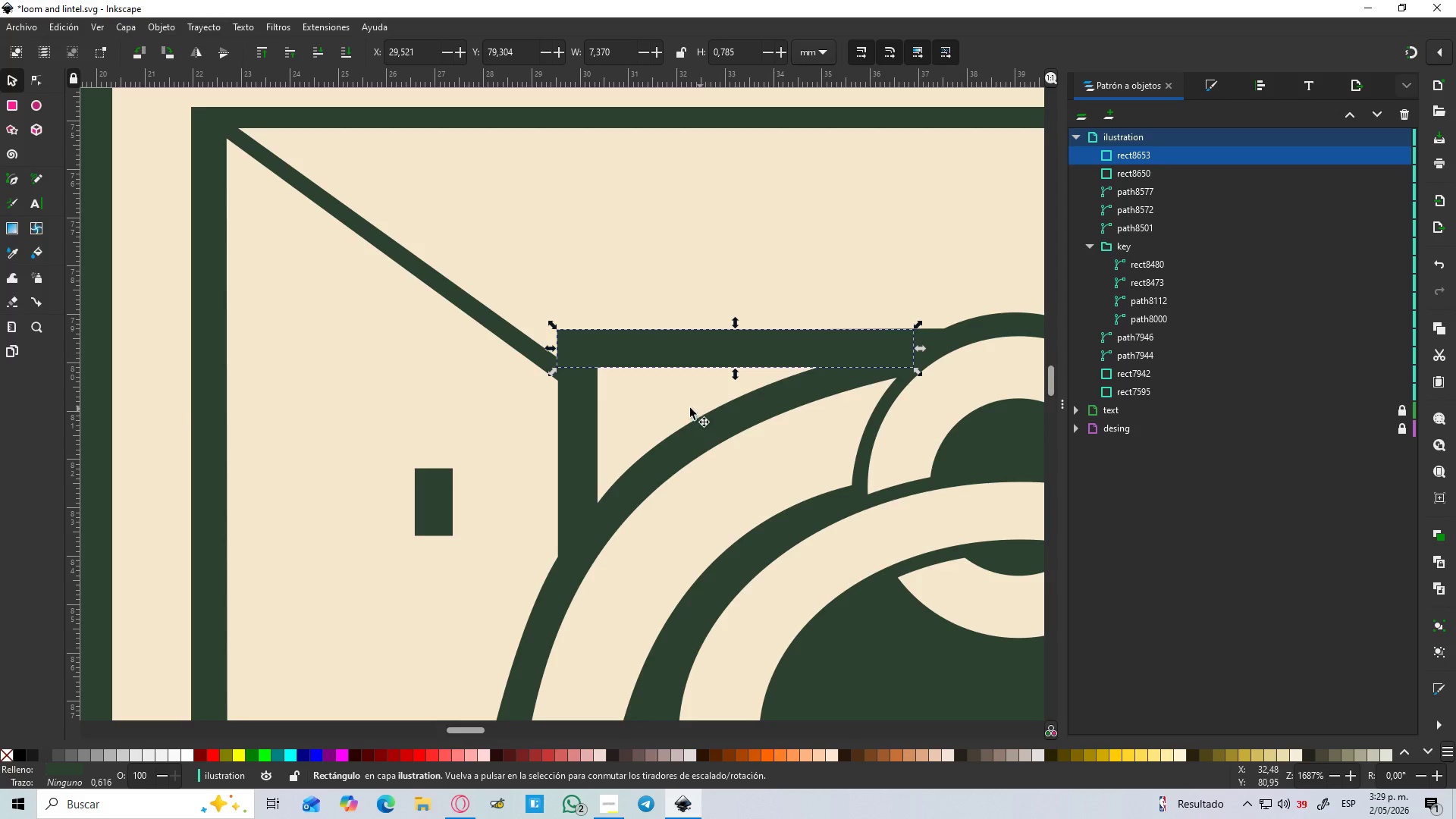 
hold_key(key=ShiftLeft, duration=0.59)
left_click([635, 400])
 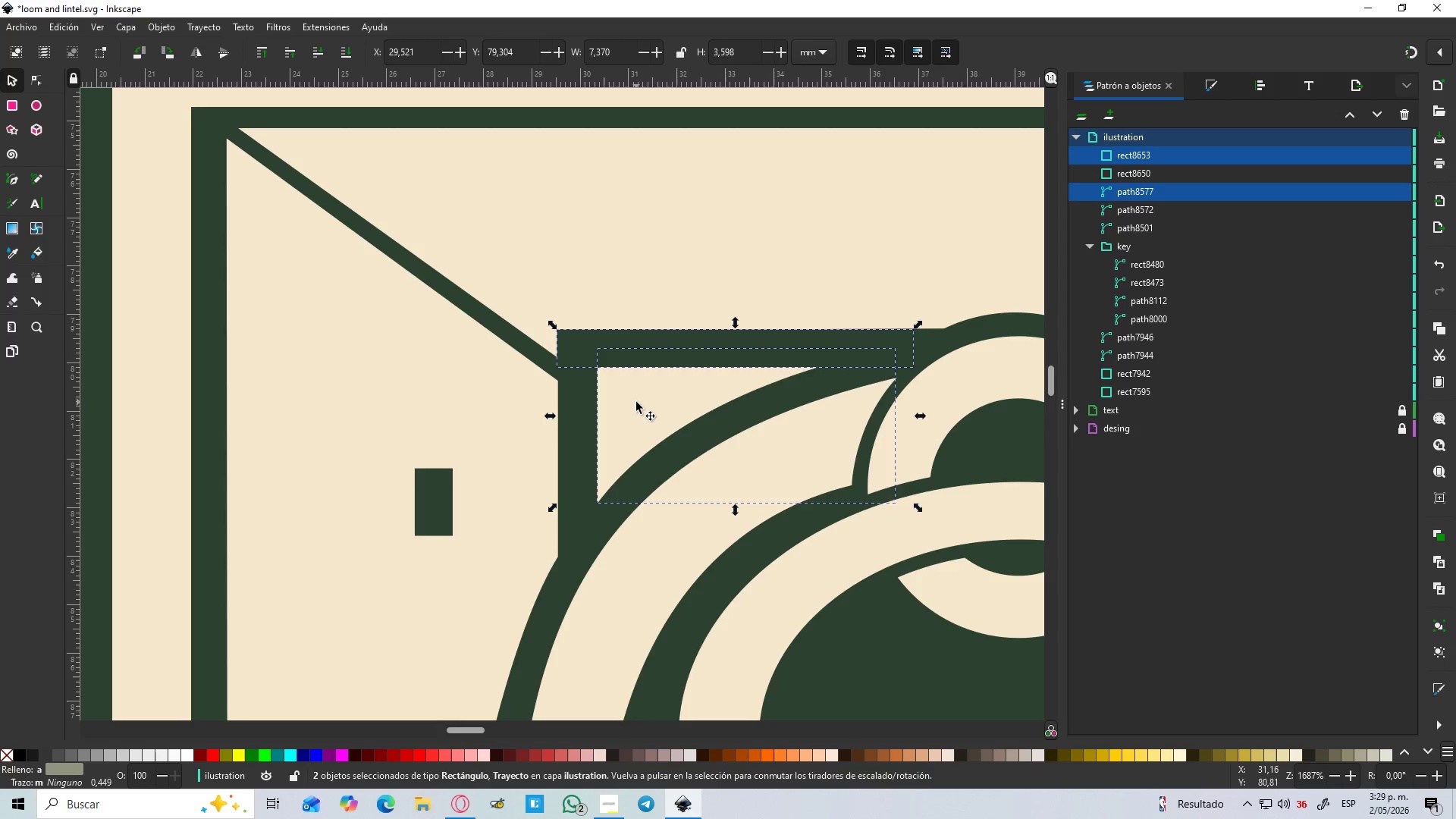 
key(Control+NumpadSubtract)
 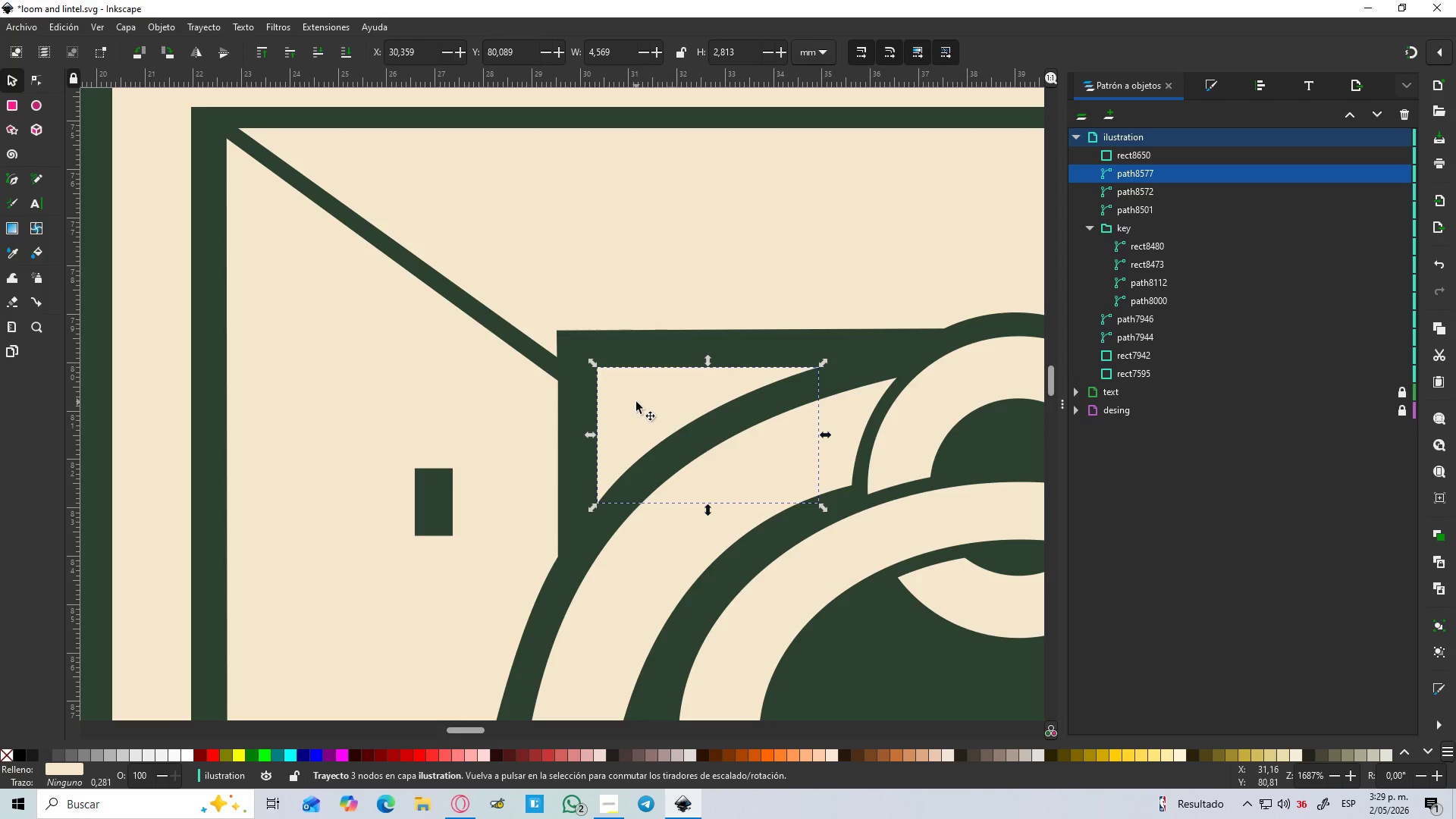 
hold_key(key=ControlLeft, duration=0.58)
 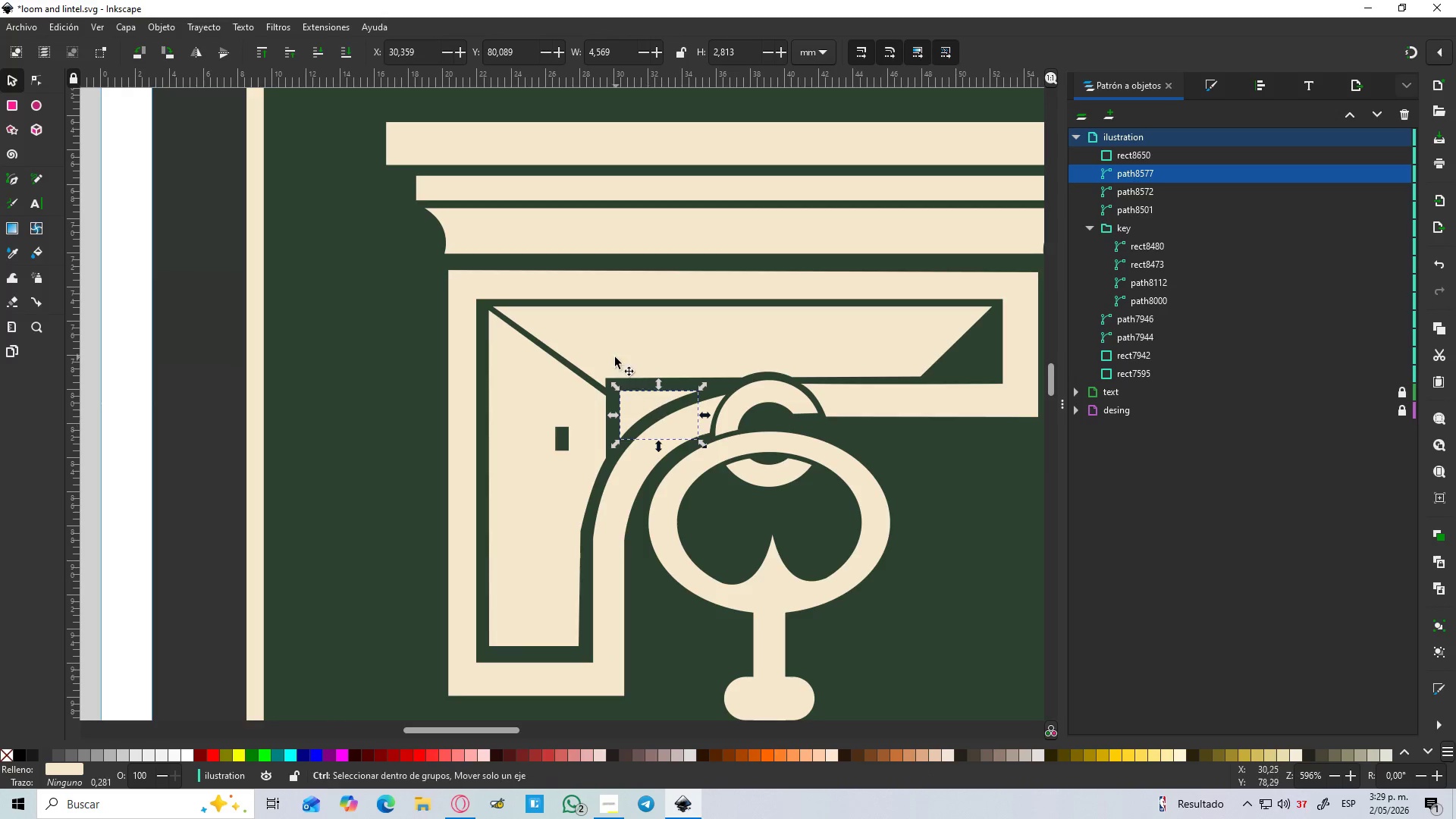 
hold_key(key=ControlLeft, duration=0.92)
 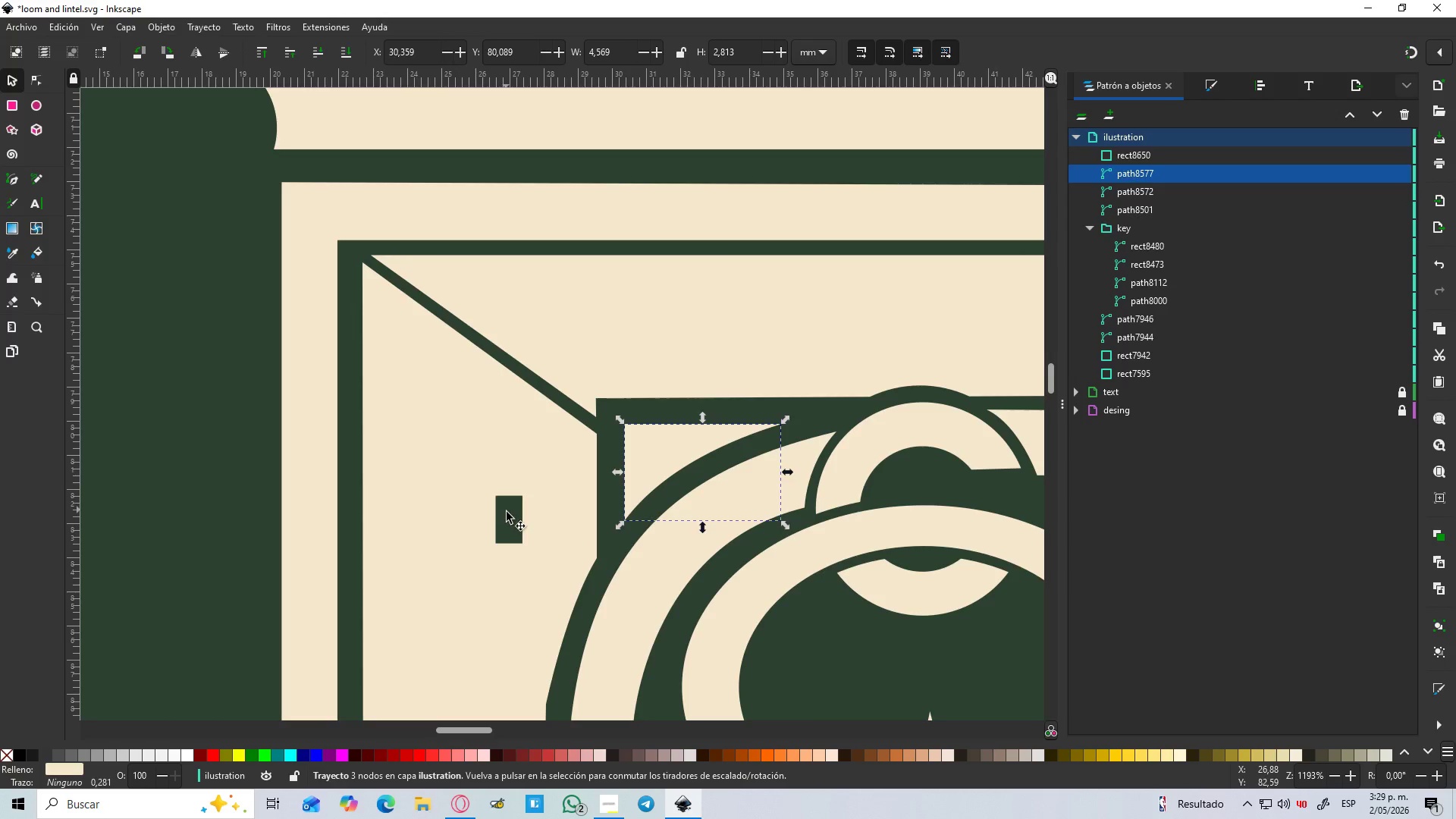 
scroll: coordinate [632, 404], scroll_direction: down, amount: 3.0
 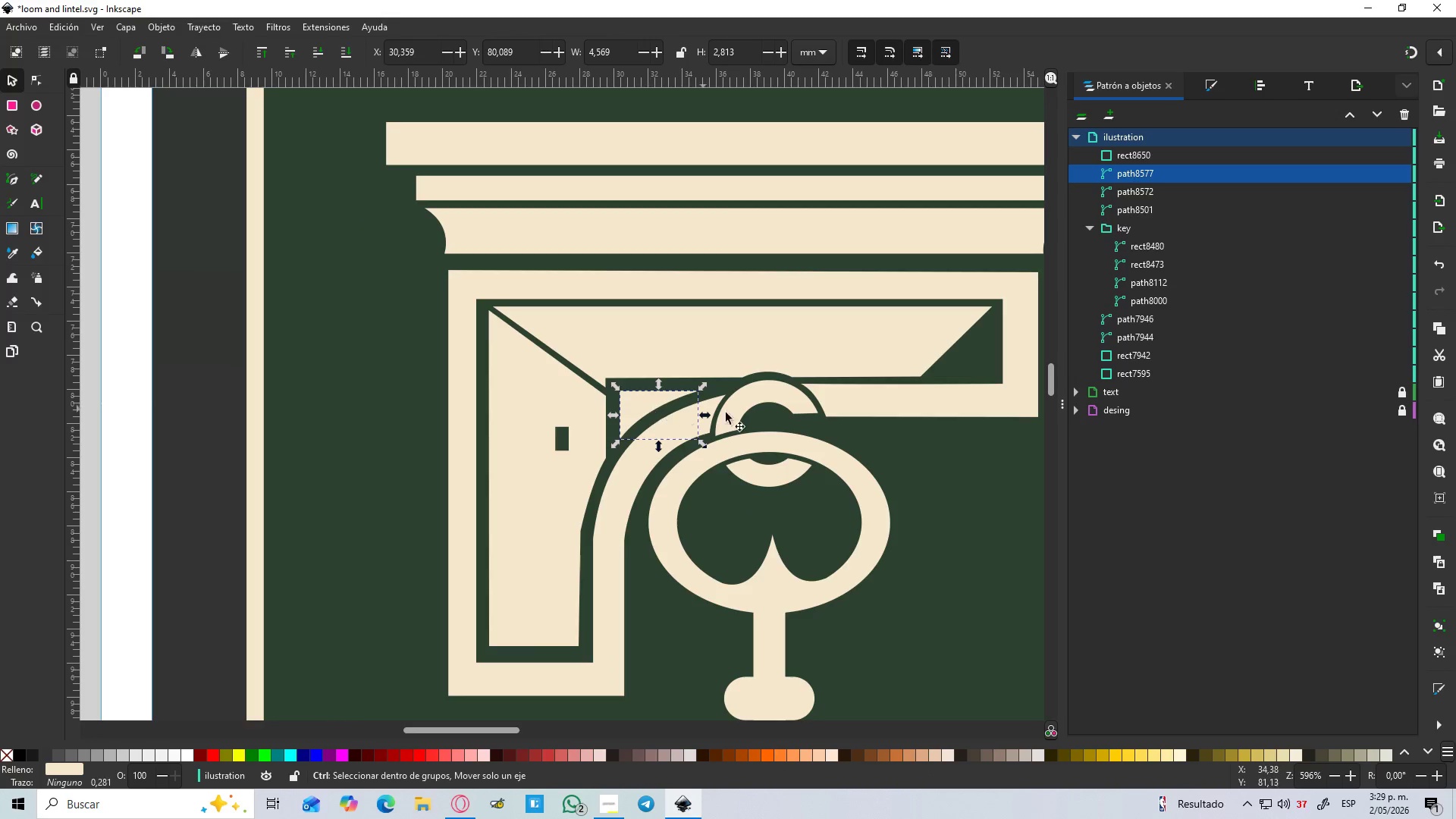 
scroll: coordinate [615, 357], scroll_direction: up, amount: 2.0
 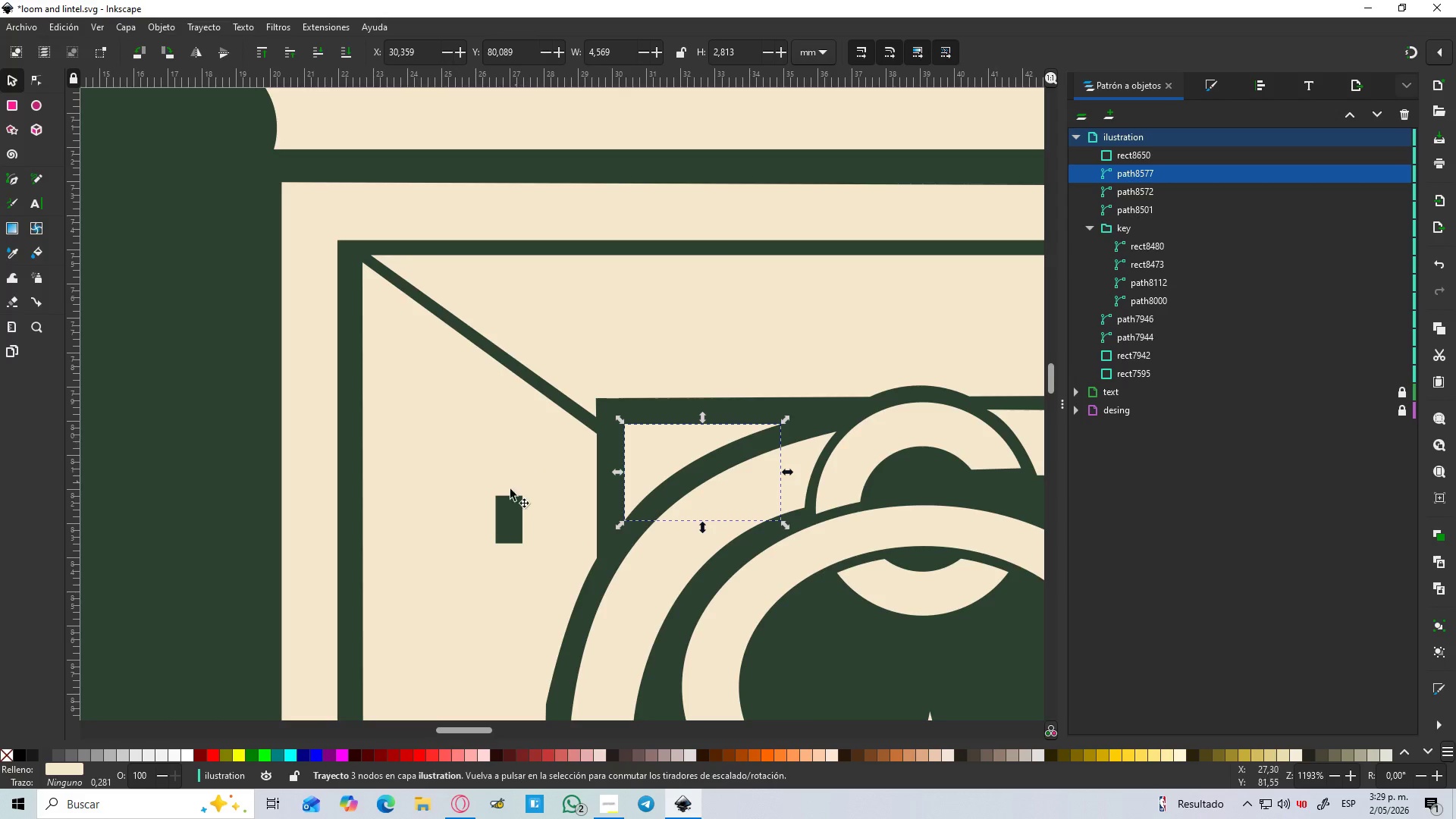 
left_click([506, 510])
 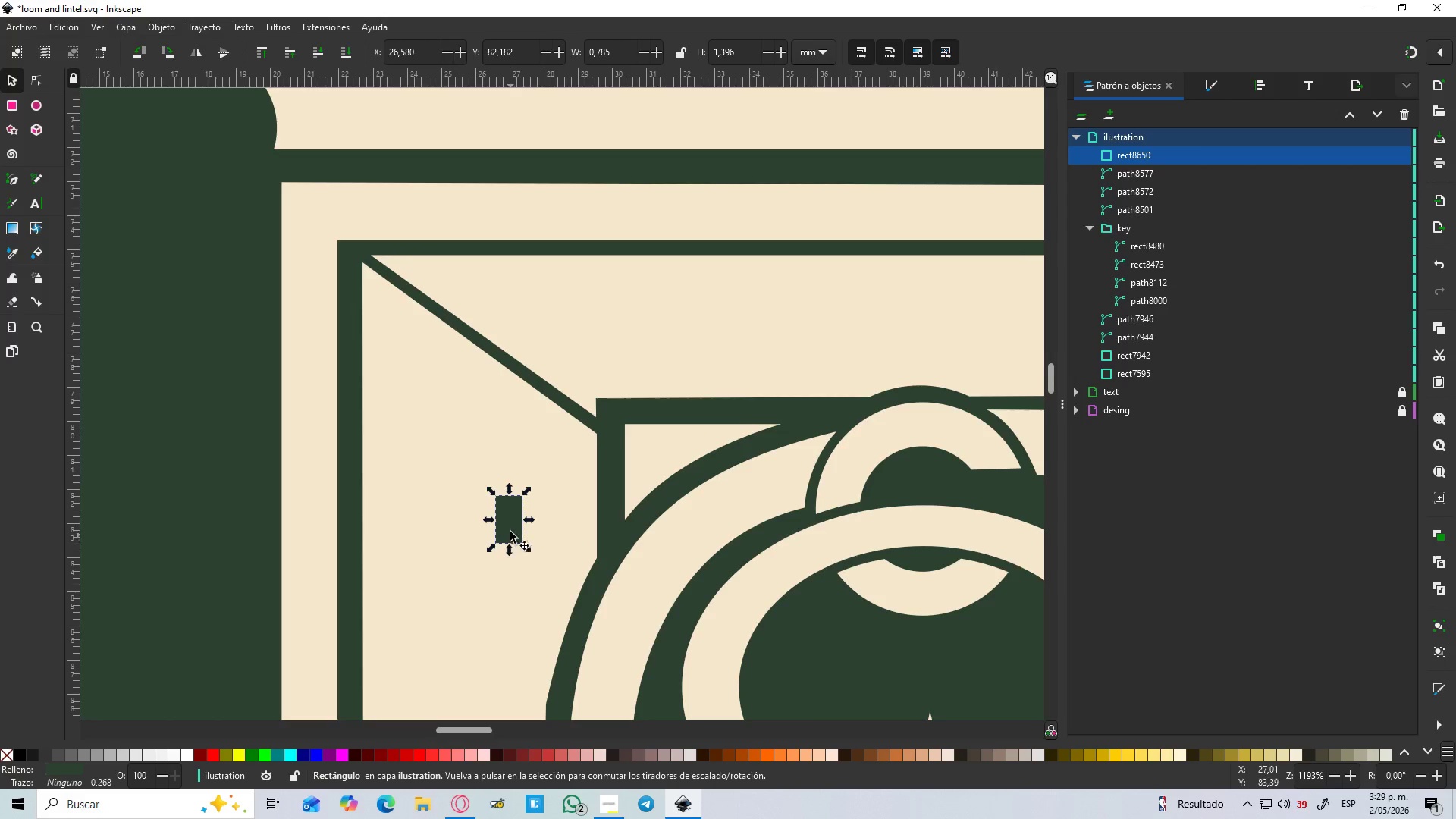 
left_click_drag(start_coordinate=[508, 522], to_coordinate=[548, 378])
 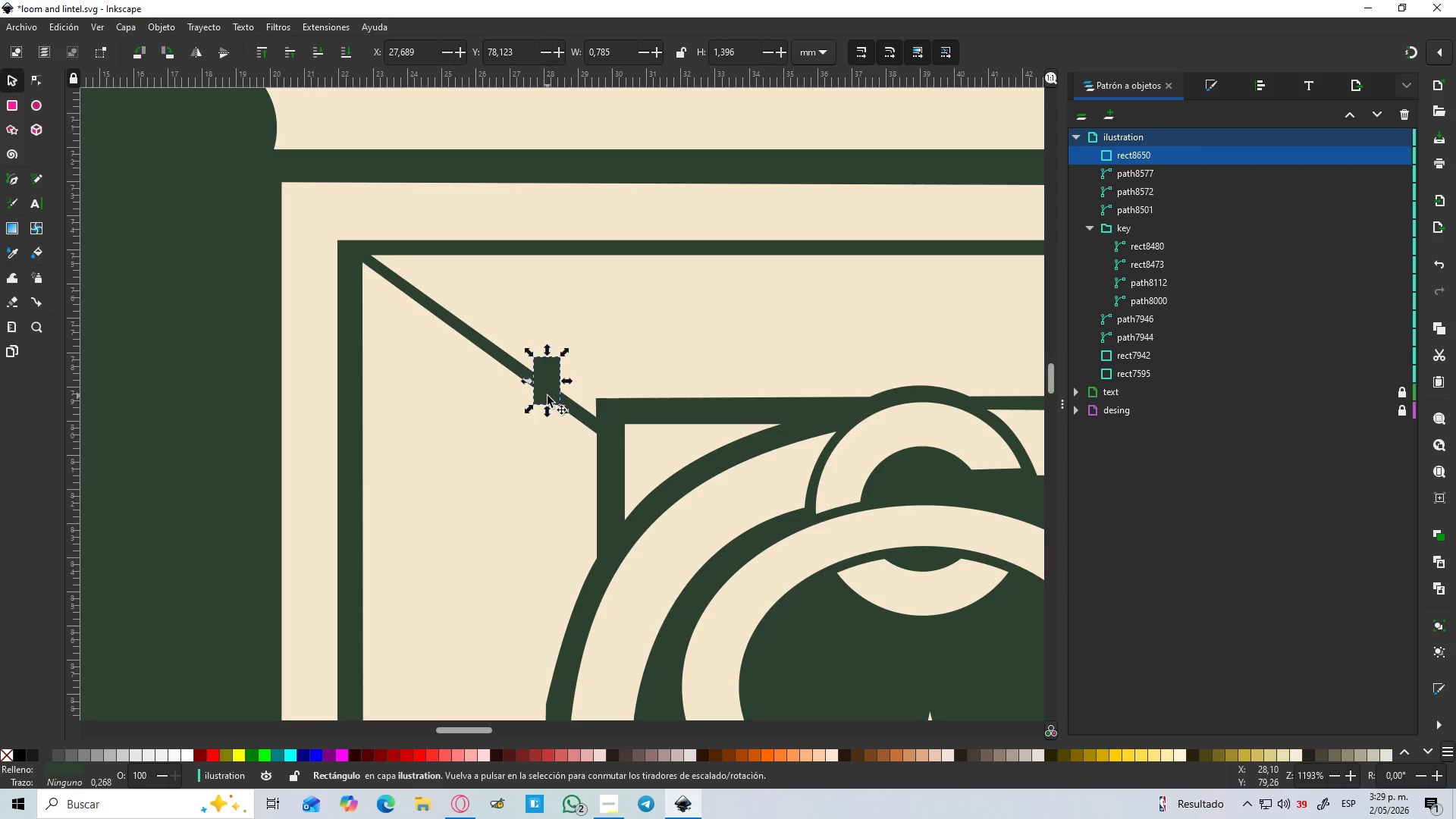 
left_click([548, 396])
 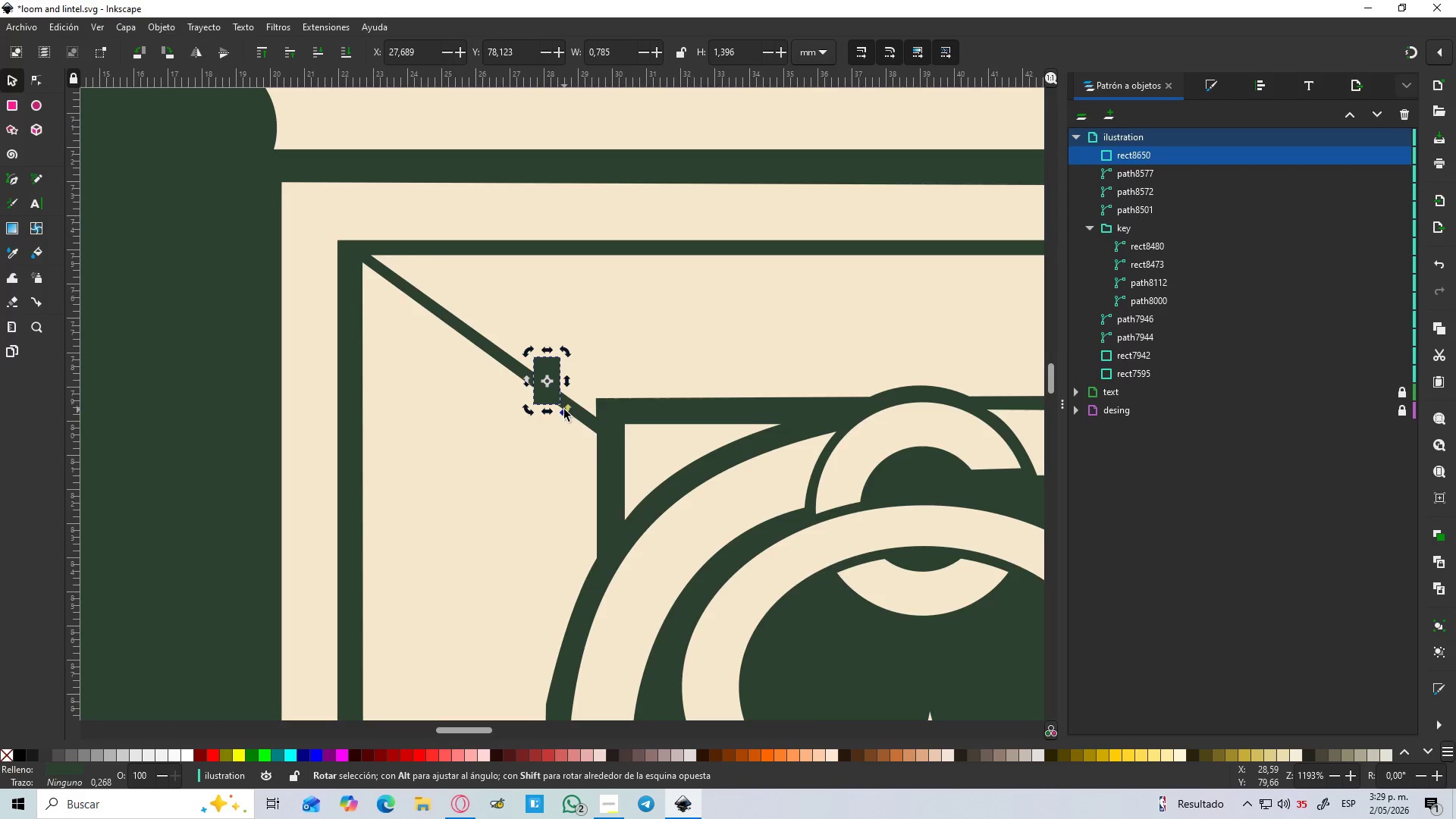 
left_click_drag(start_coordinate=[564, 410], to_coordinate=[586, 391])
 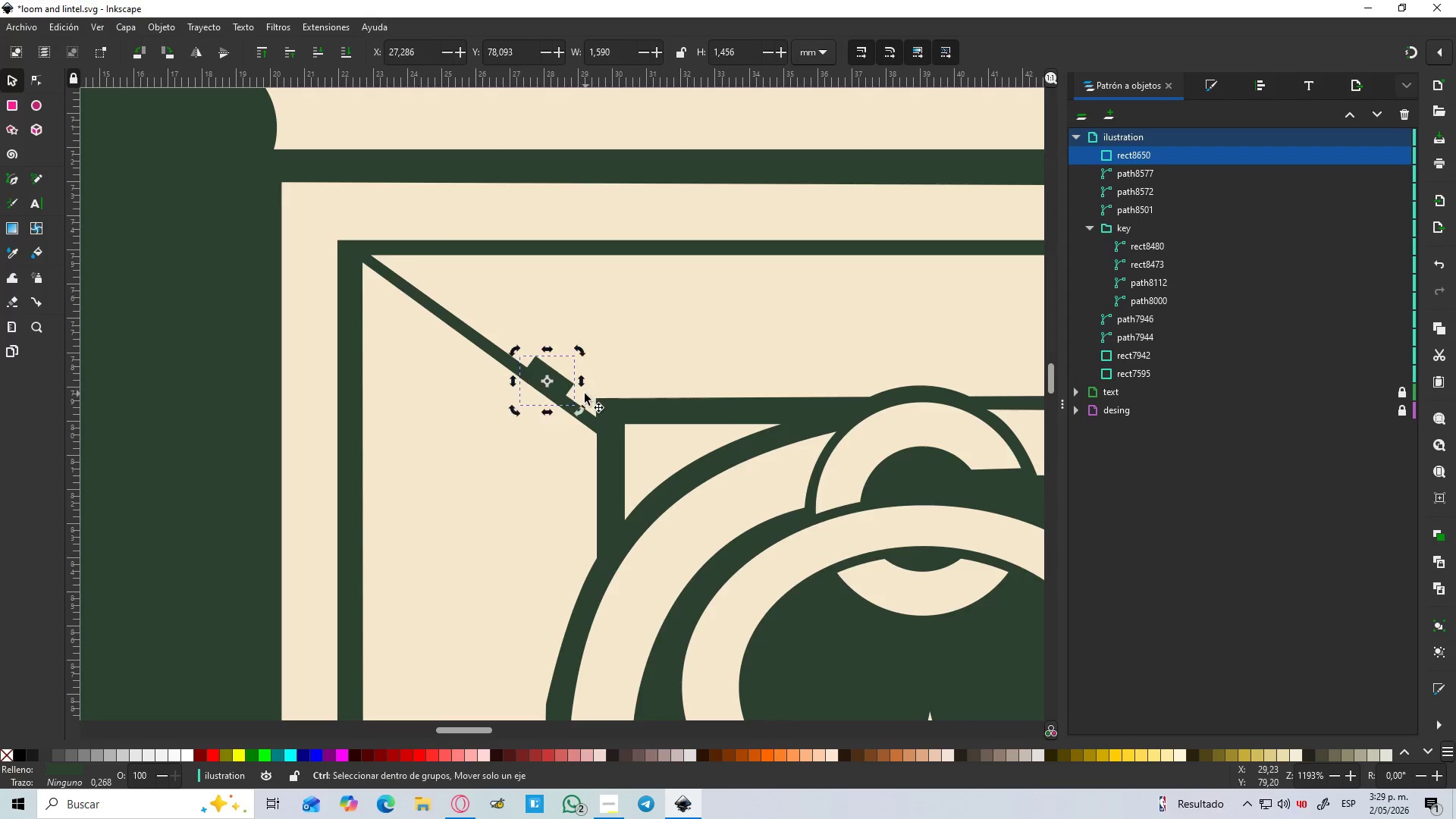 
key(Control+D)
 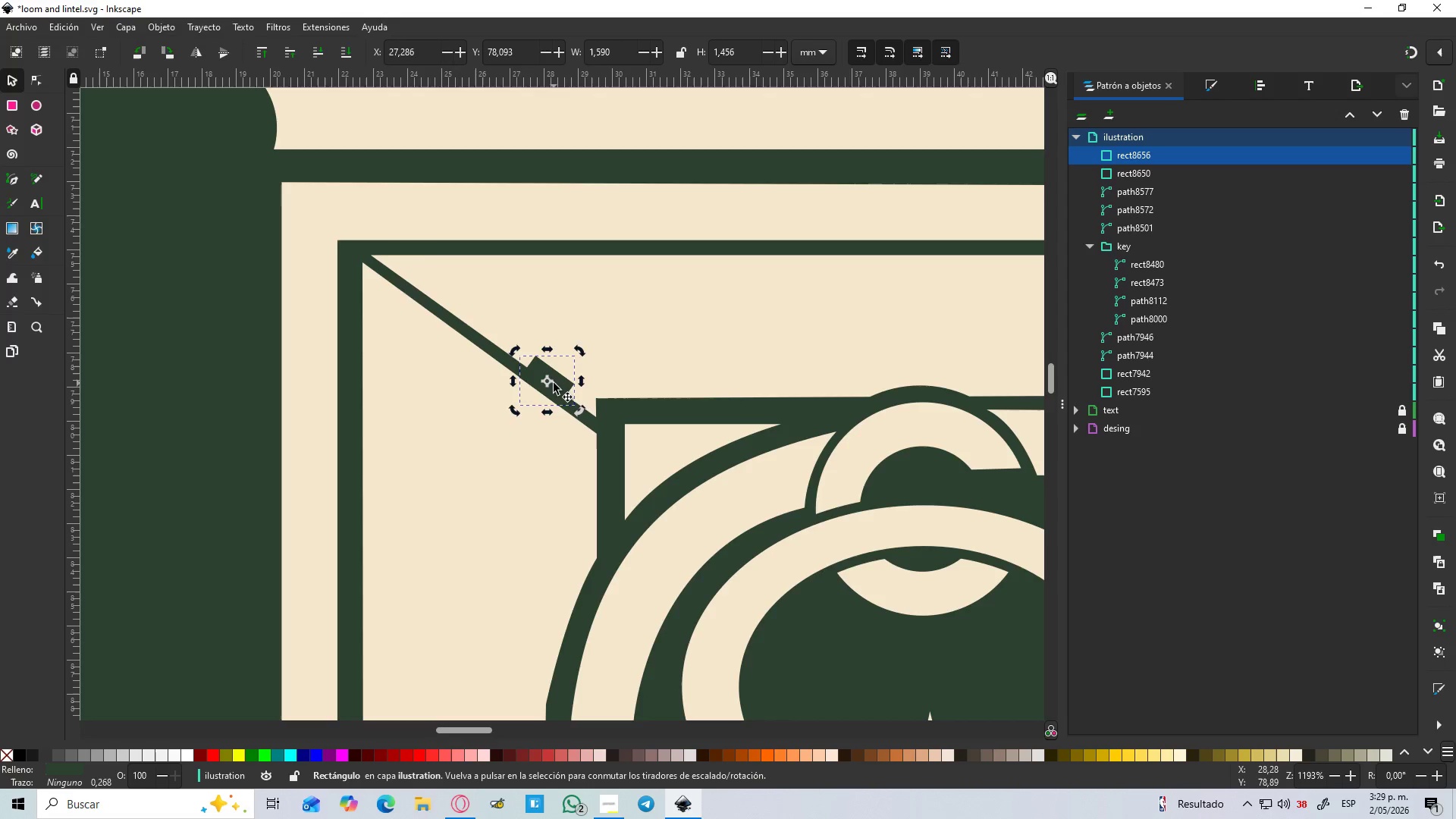 
left_click_drag(start_coordinate=[554, 383], to_coordinate=[623, 340])
 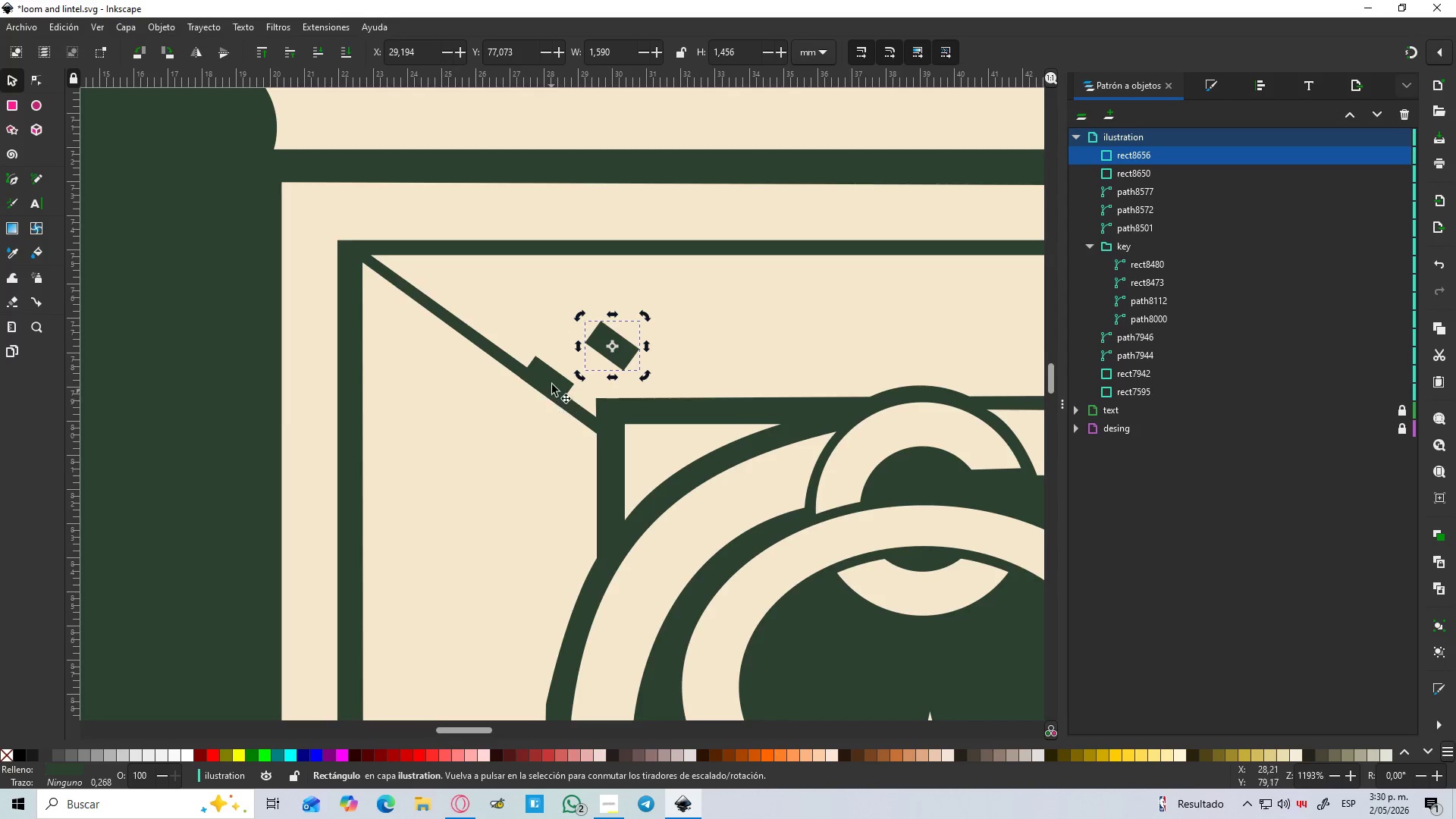 
left_click([553, 379])
 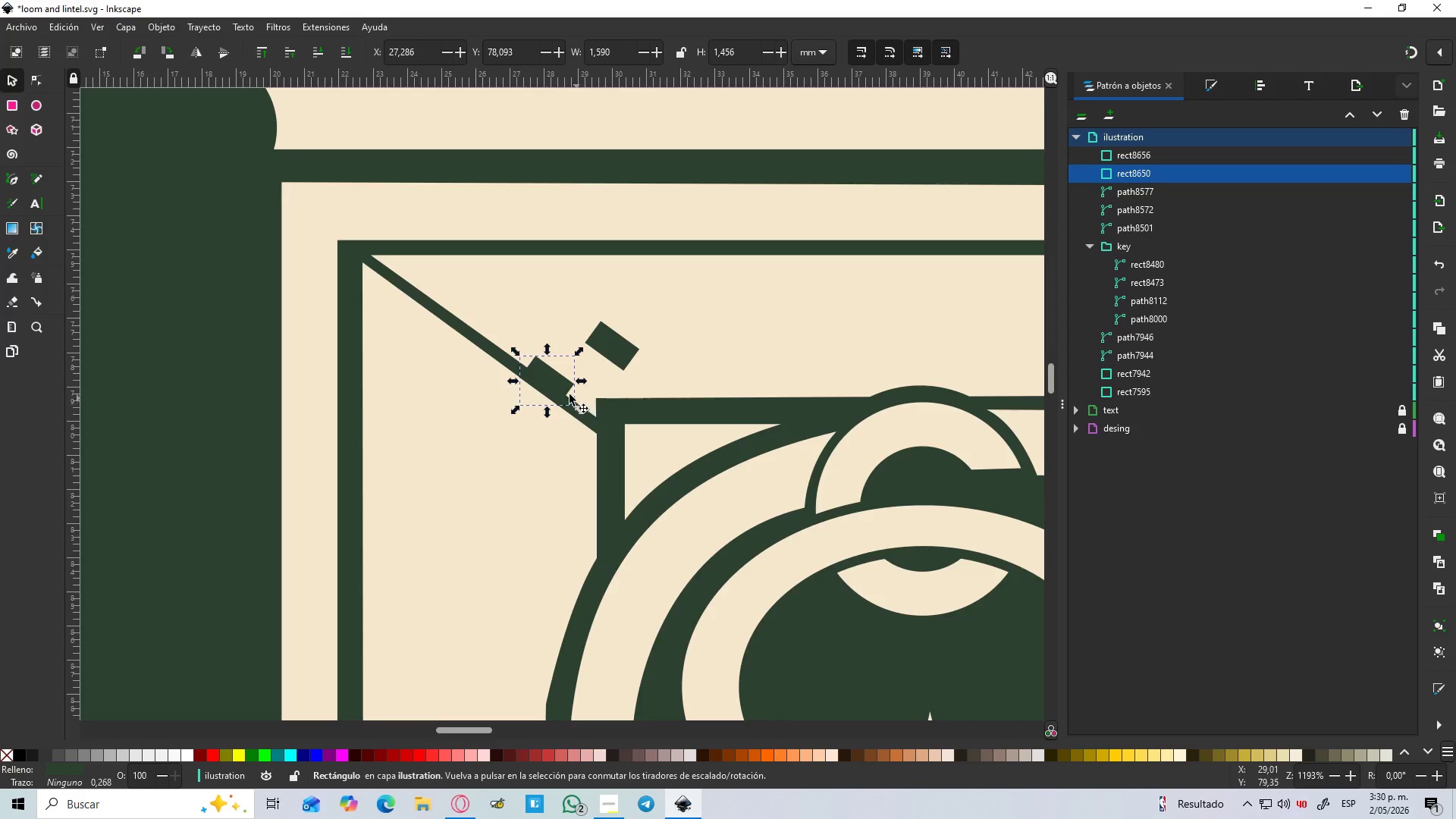 
left_click([560, 386])
 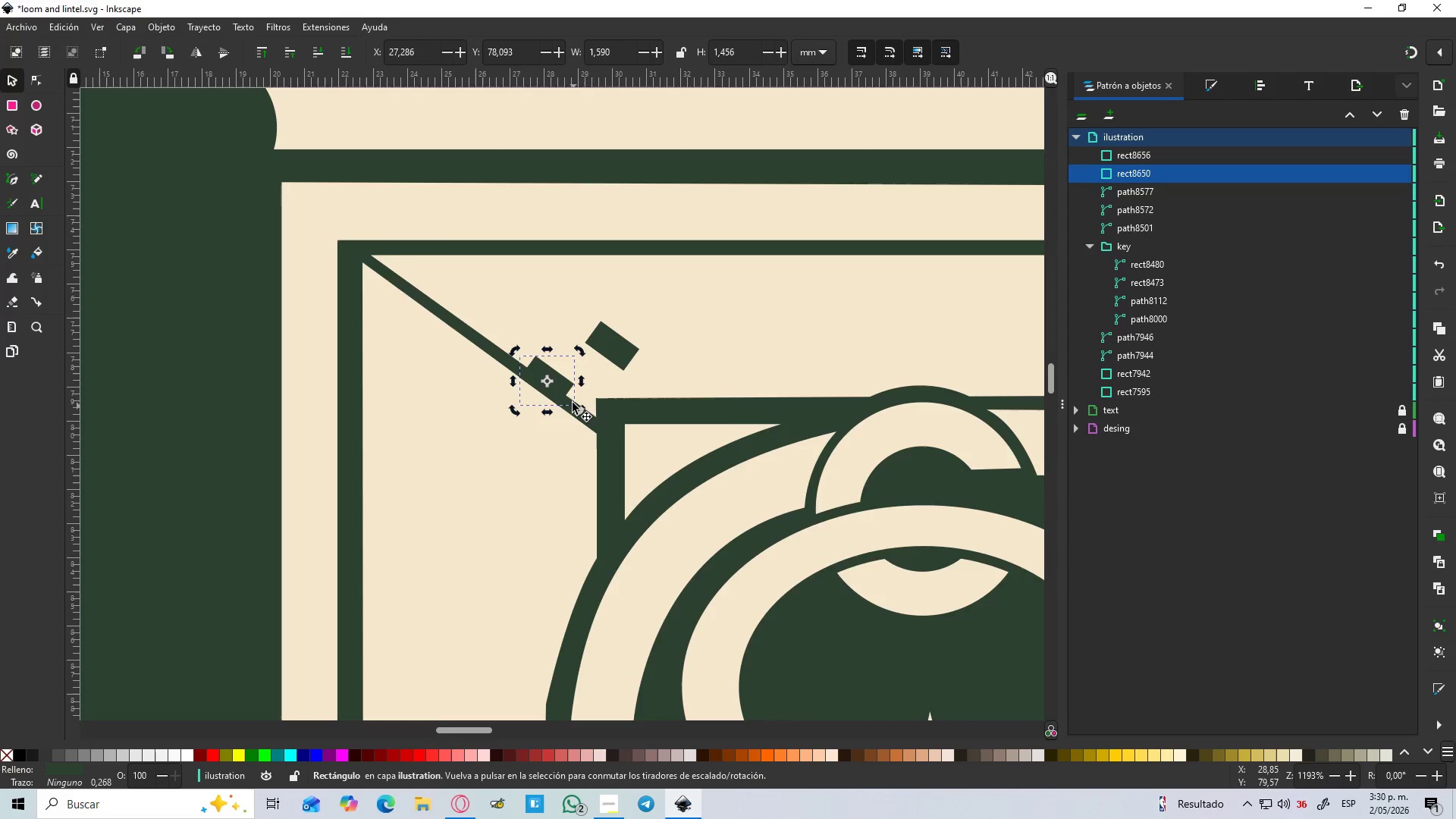 
left_click([560, 389])
 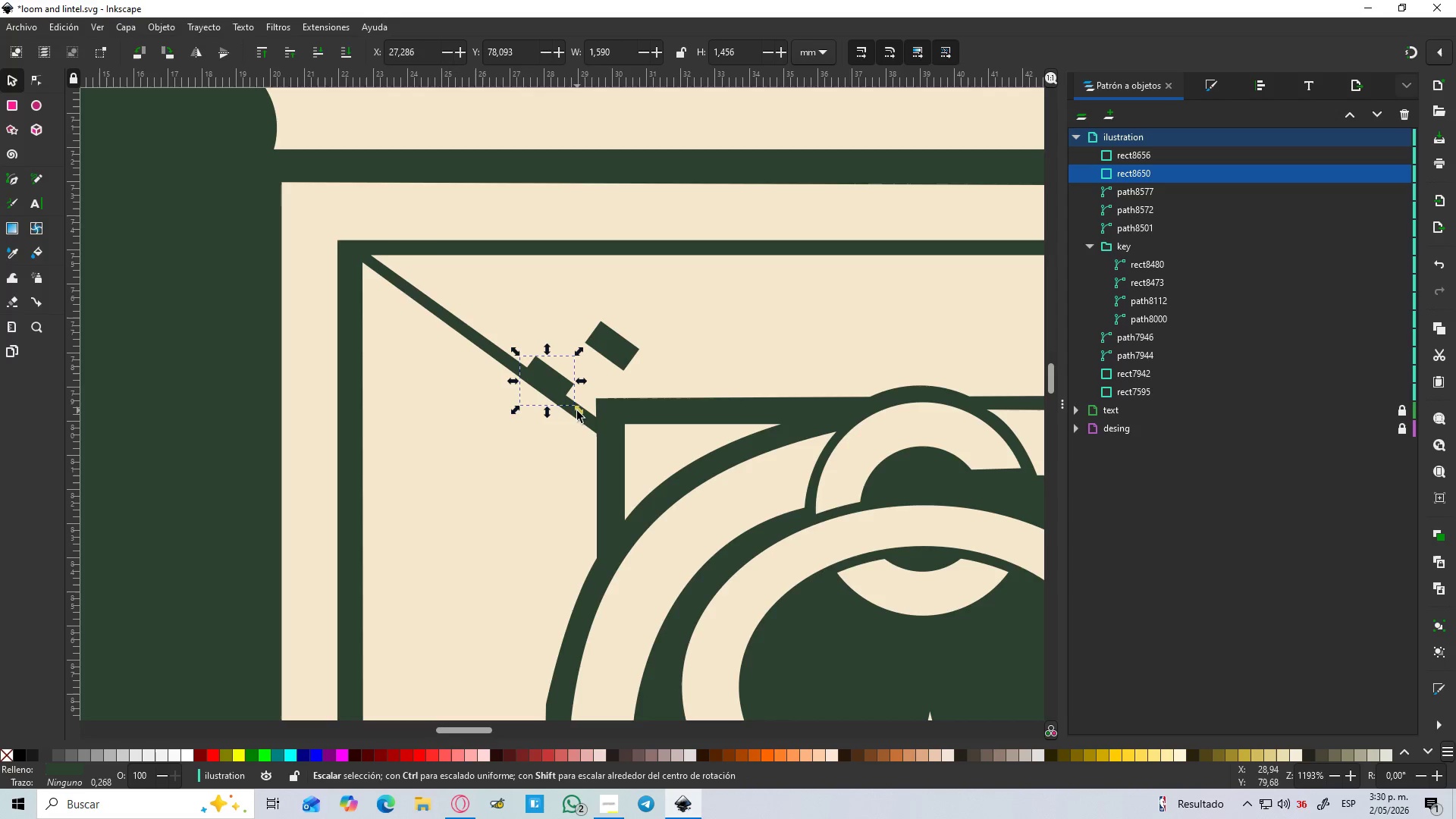 
left_click_drag(start_coordinate=[579, 413], to_coordinate=[601, 422])
 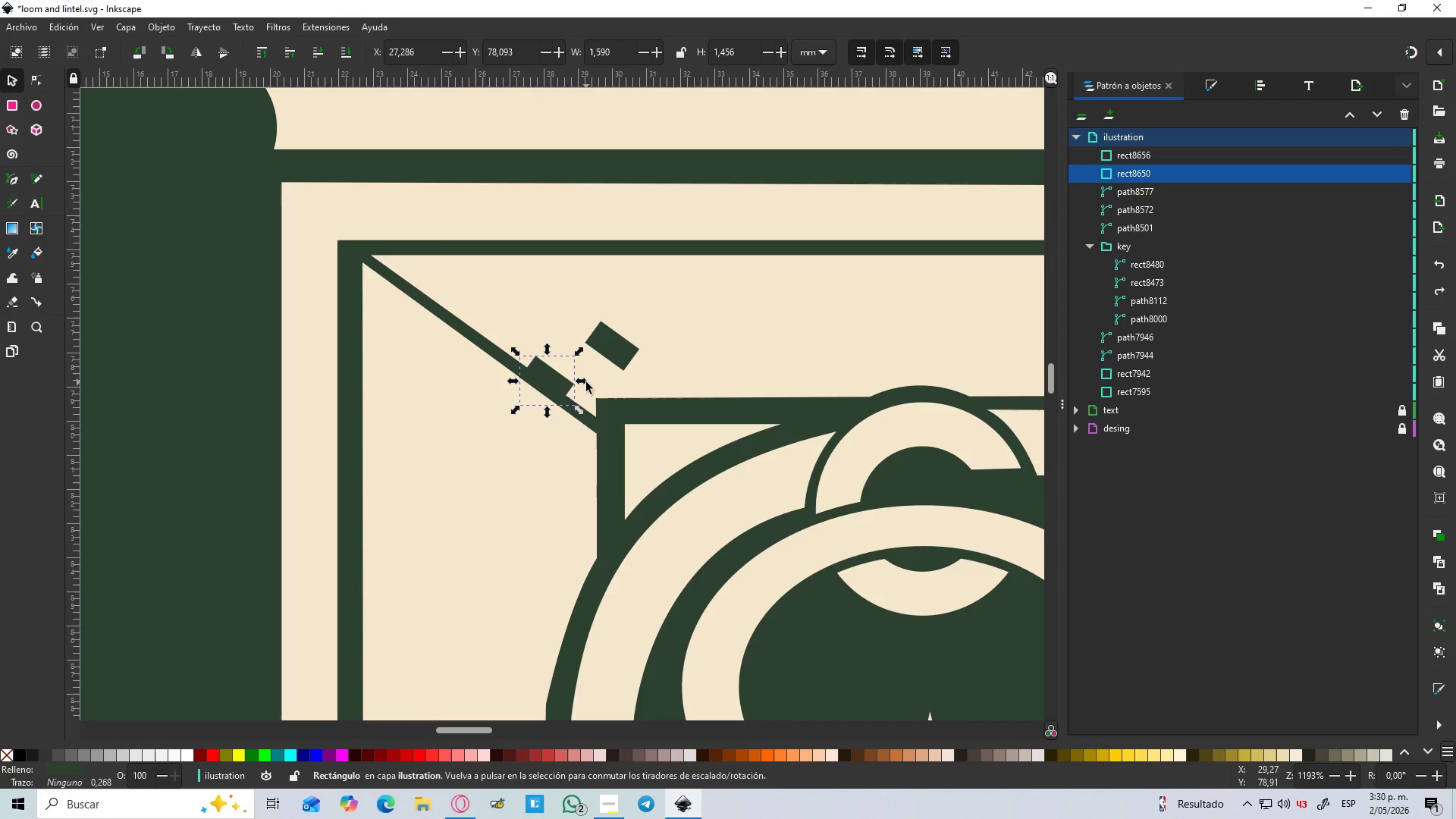 
key(Control+Z)
 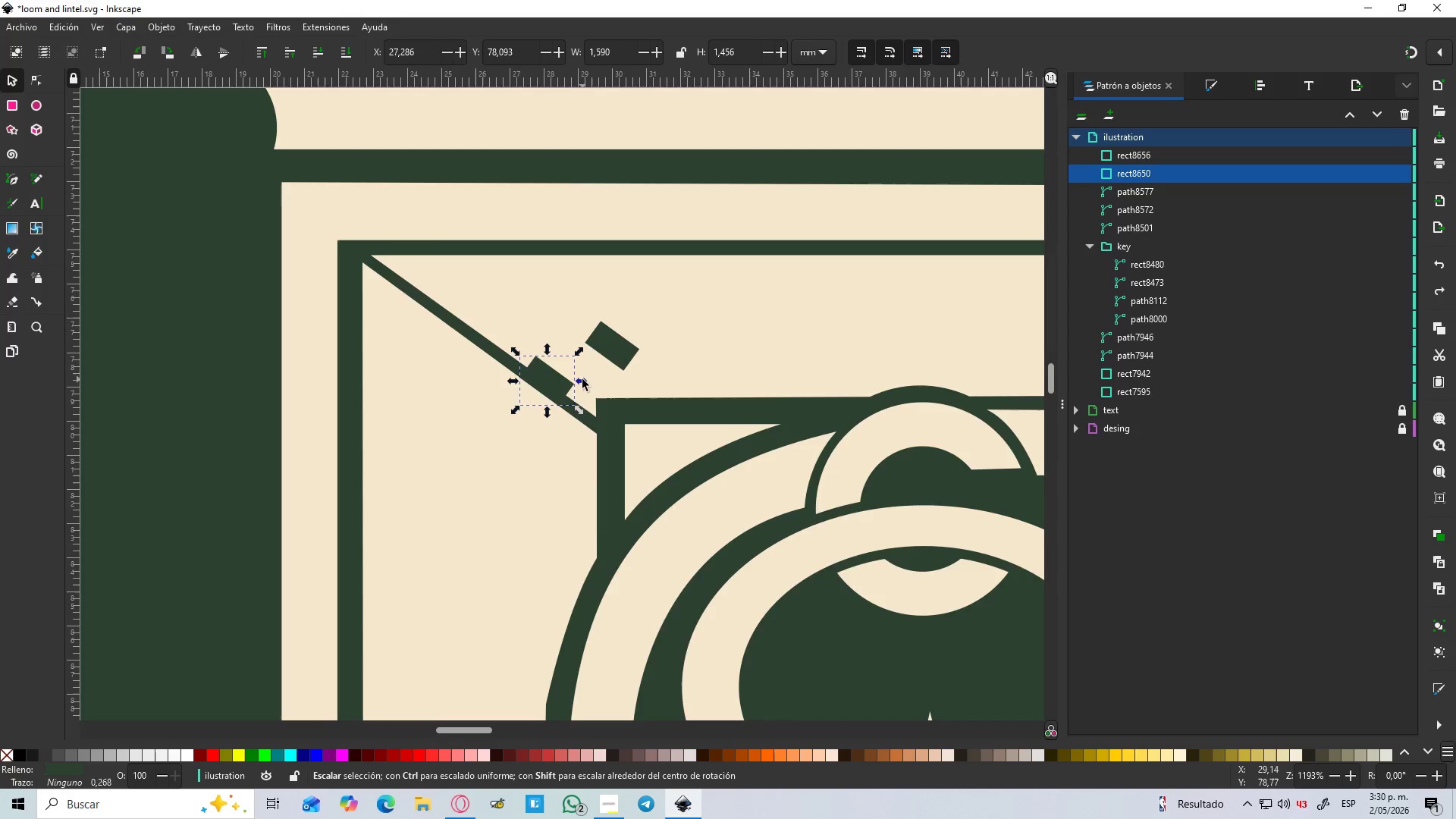 
left_click_drag(start_coordinate=[582, 381], to_coordinate=[579, 391])
 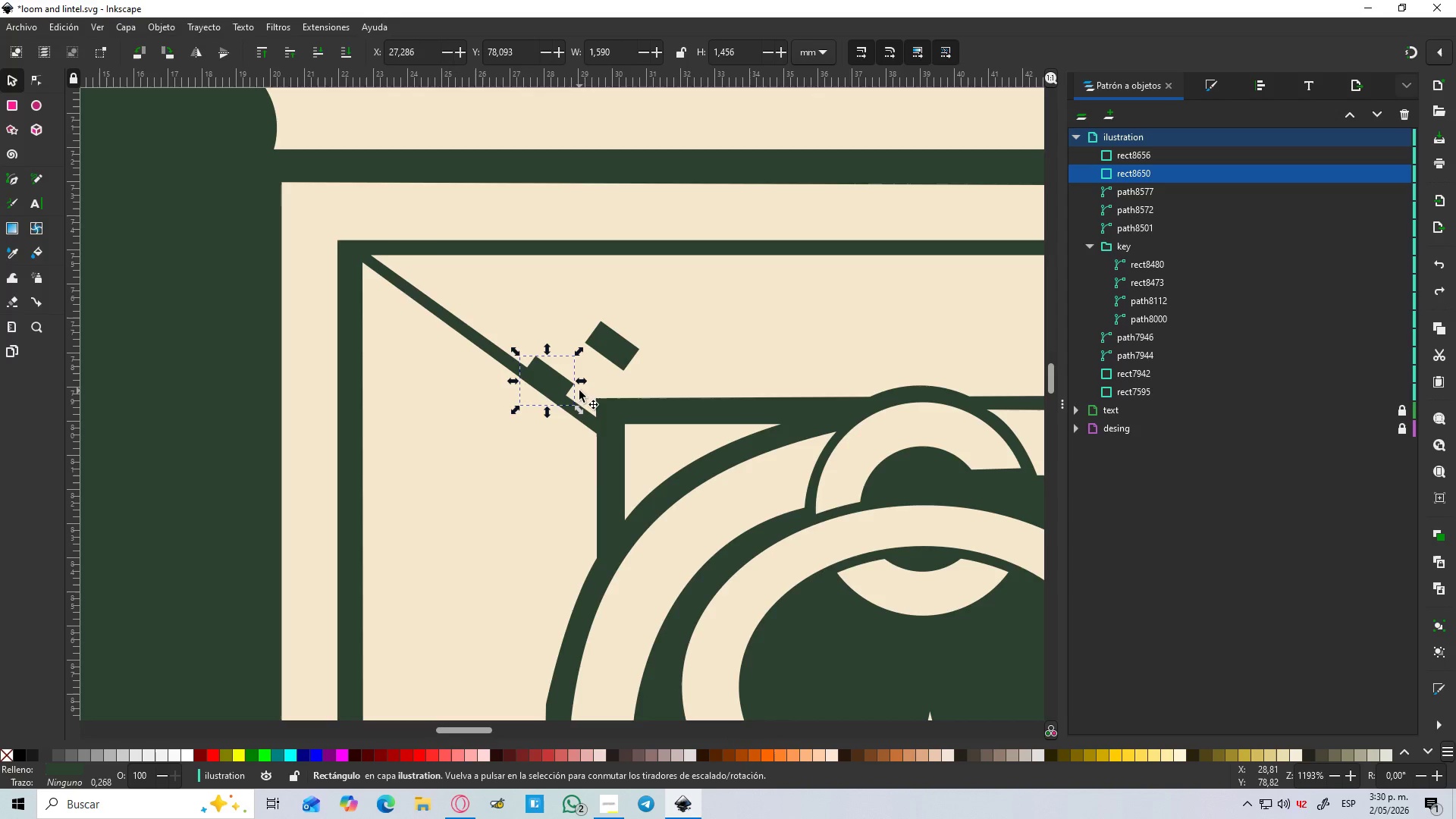 
hold_key(key=ShiftLeft, duration=0.5)
 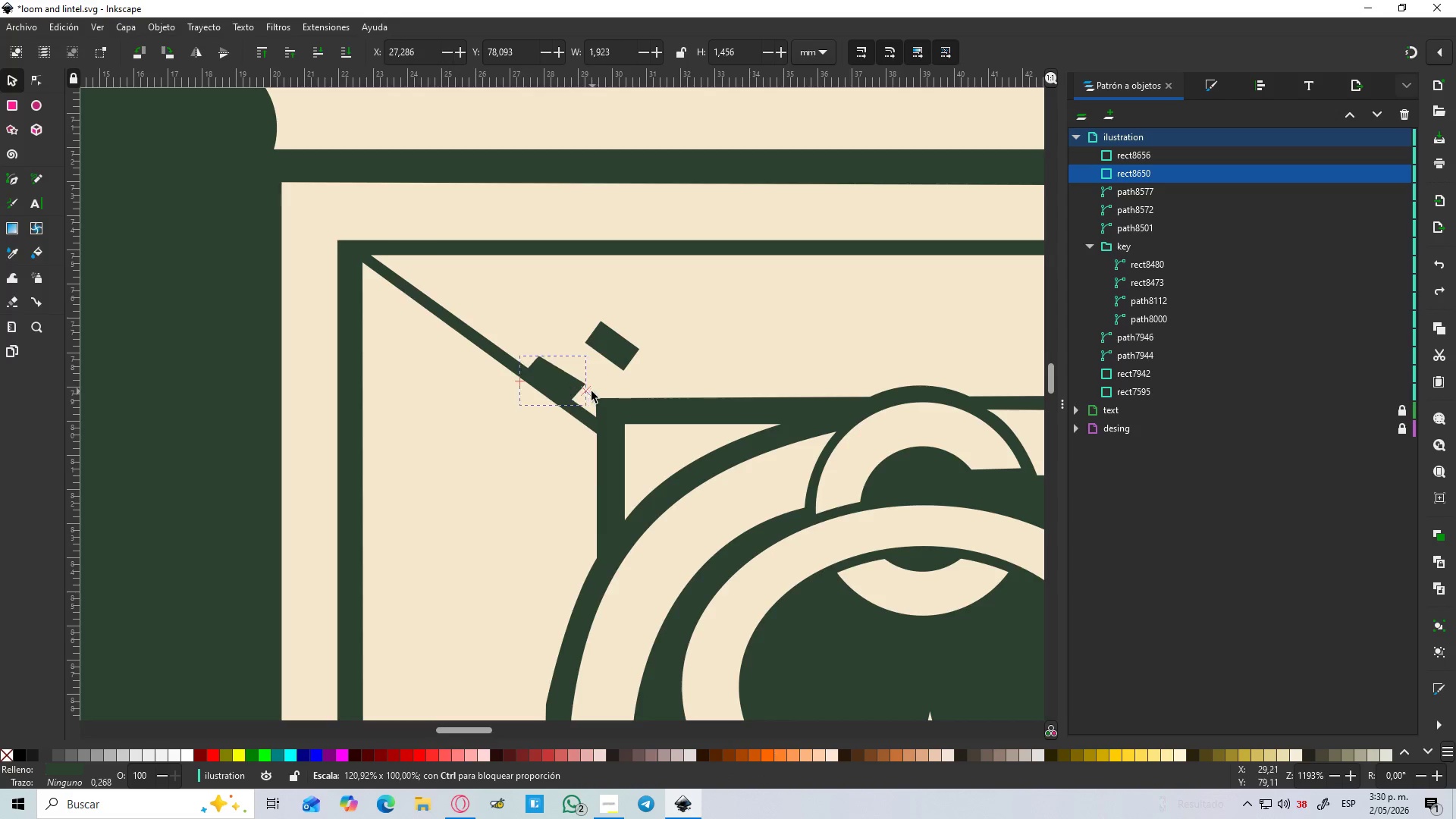 
key(Control+Z)
 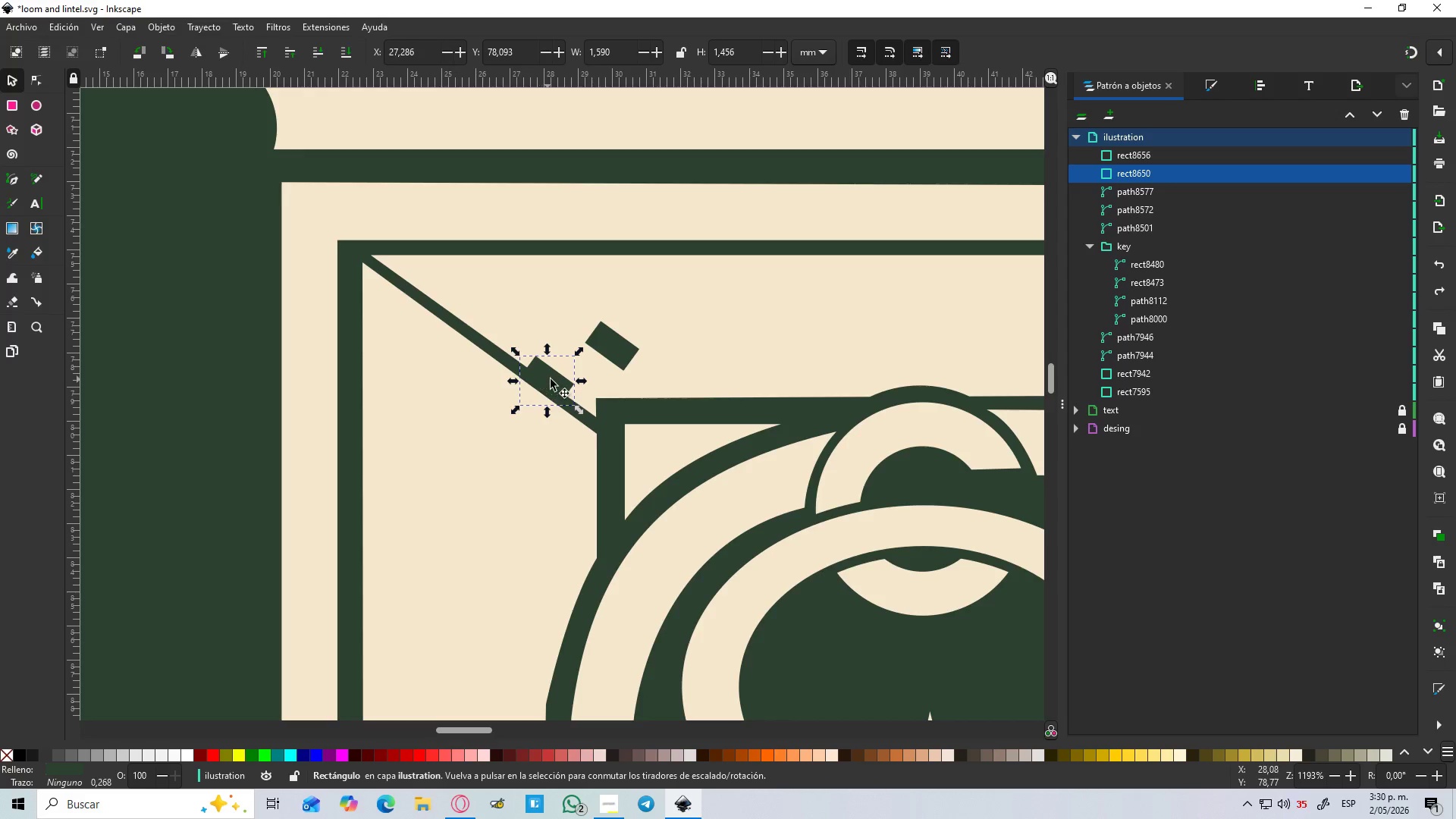 
left_click([608, 347])
 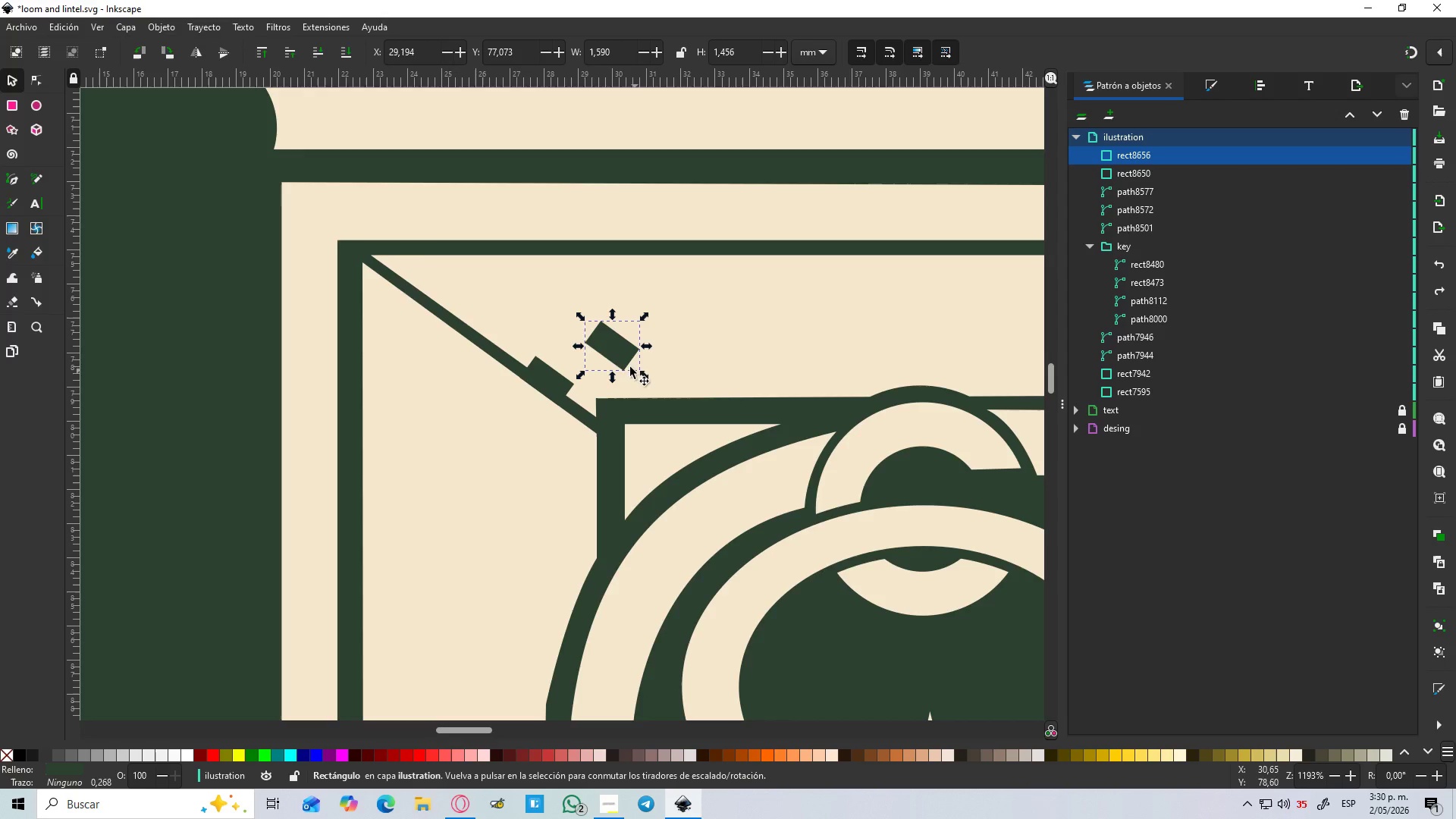 
left_click([613, 352])
 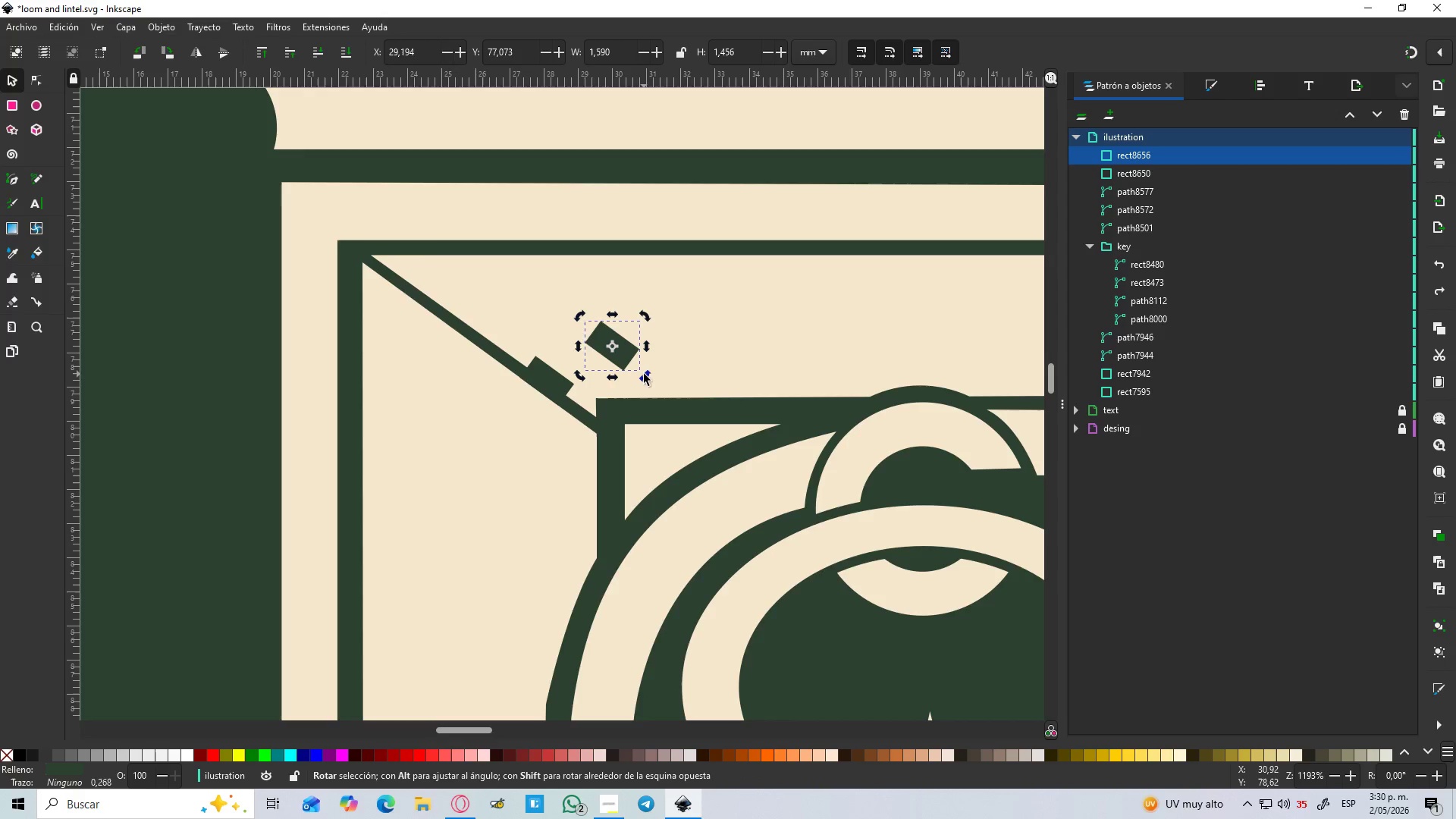 
left_click_drag(start_coordinate=[644, 374], to_coordinate=[689, 357])
 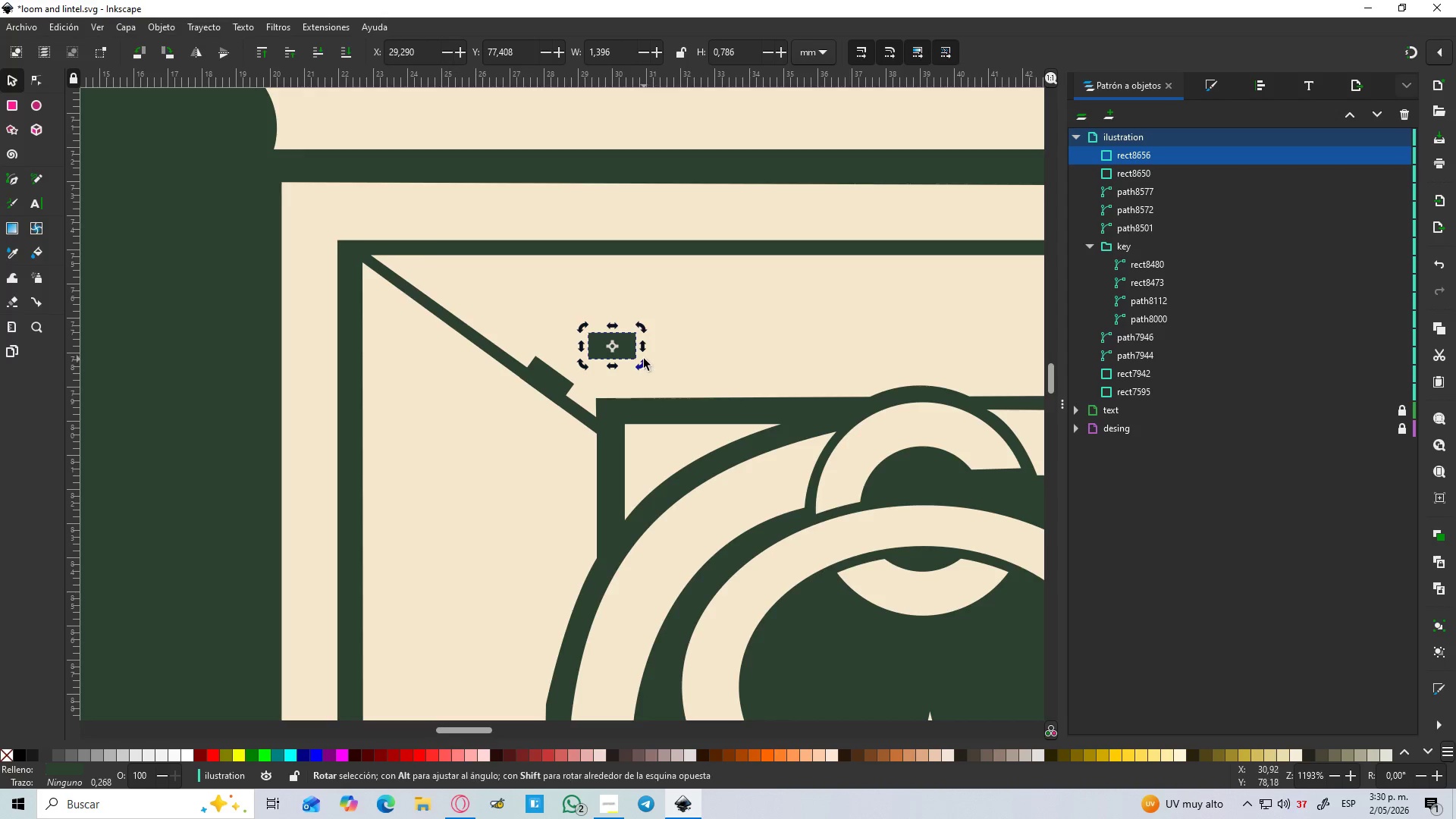 
hold_key(key=ControlLeft, duration=1.5)
 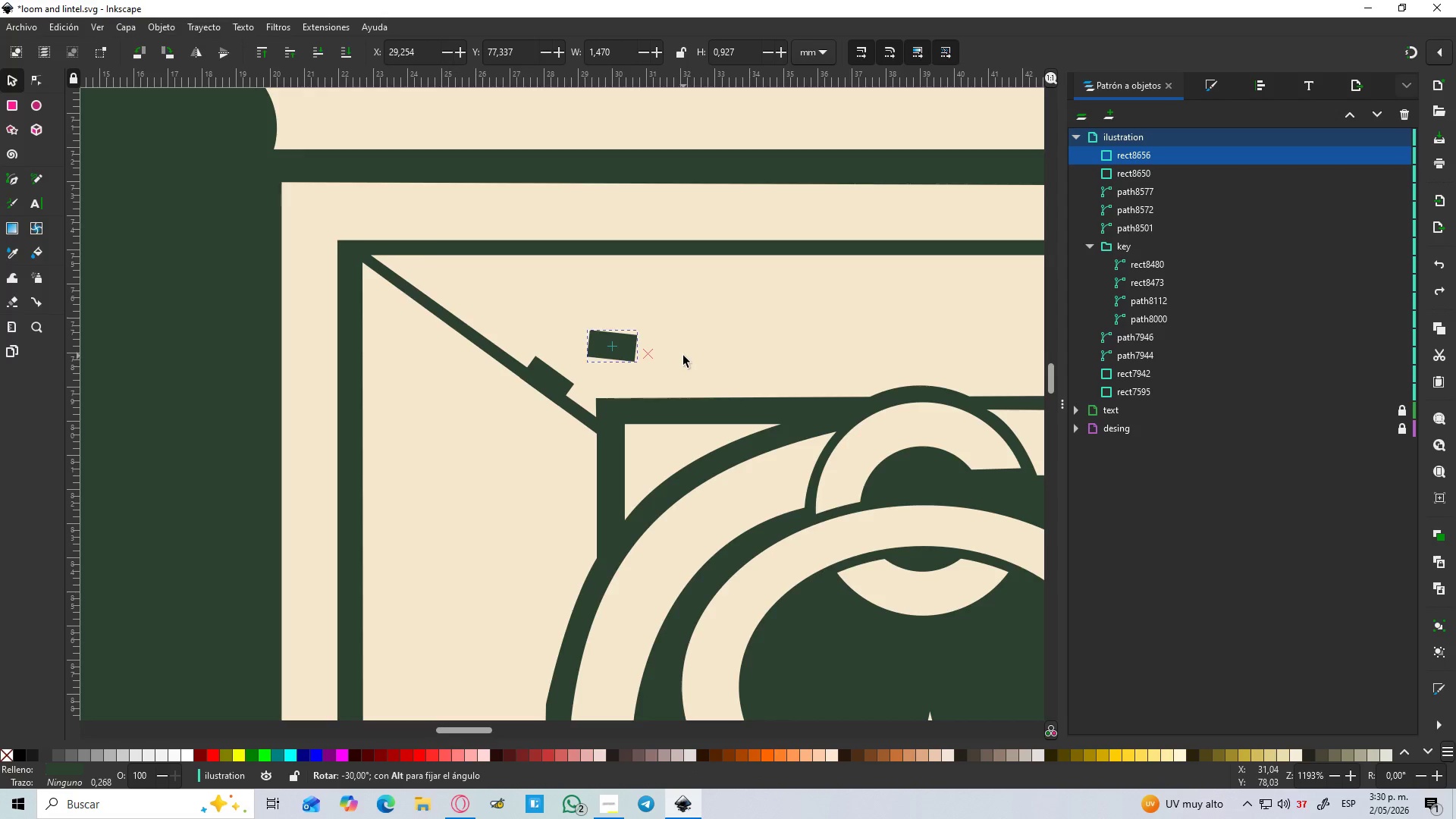 
hold_key(key=ControlLeft, duration=0.86)
 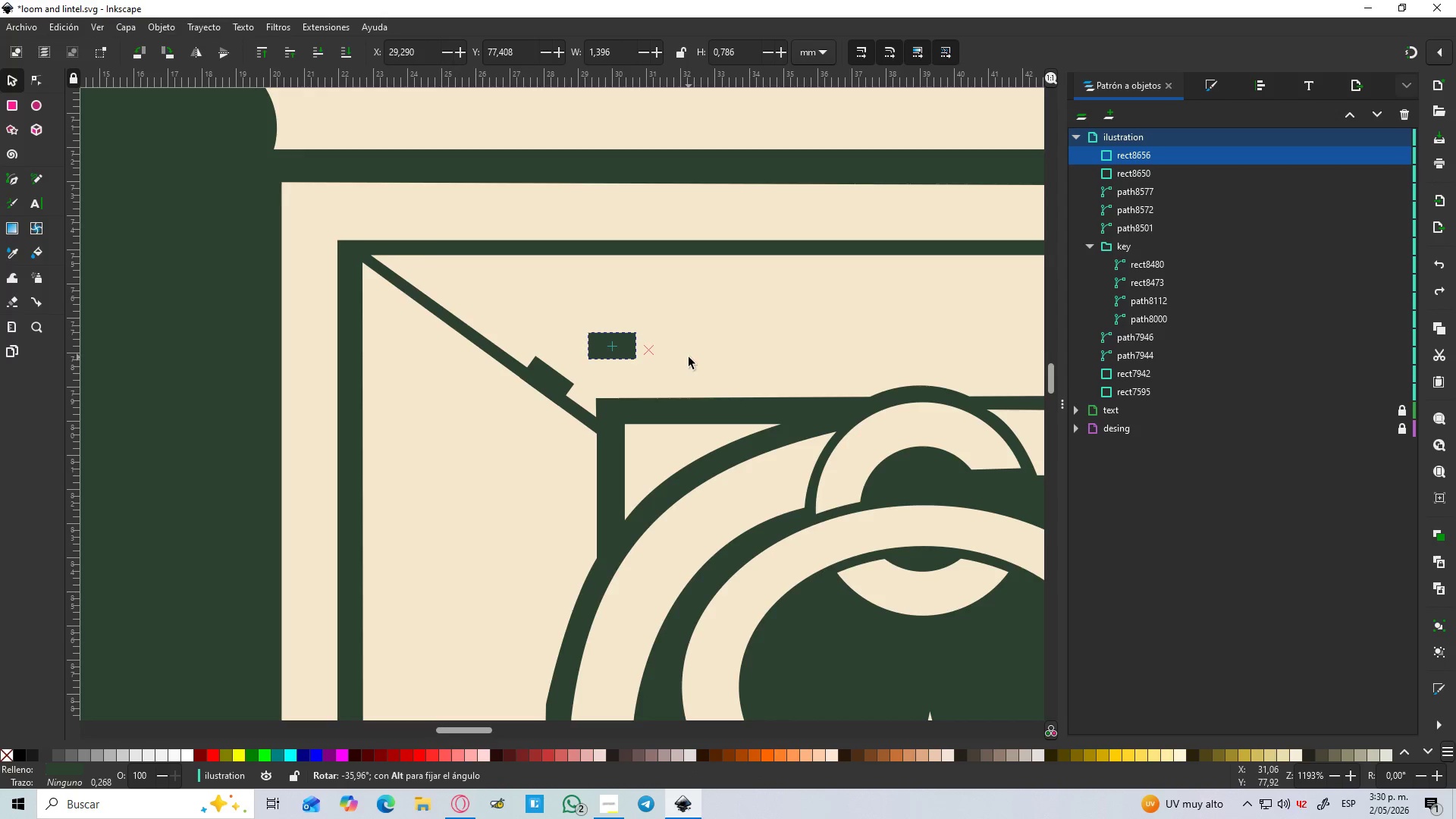 
hold_key(key=ControlLeft, duration=0.67)
 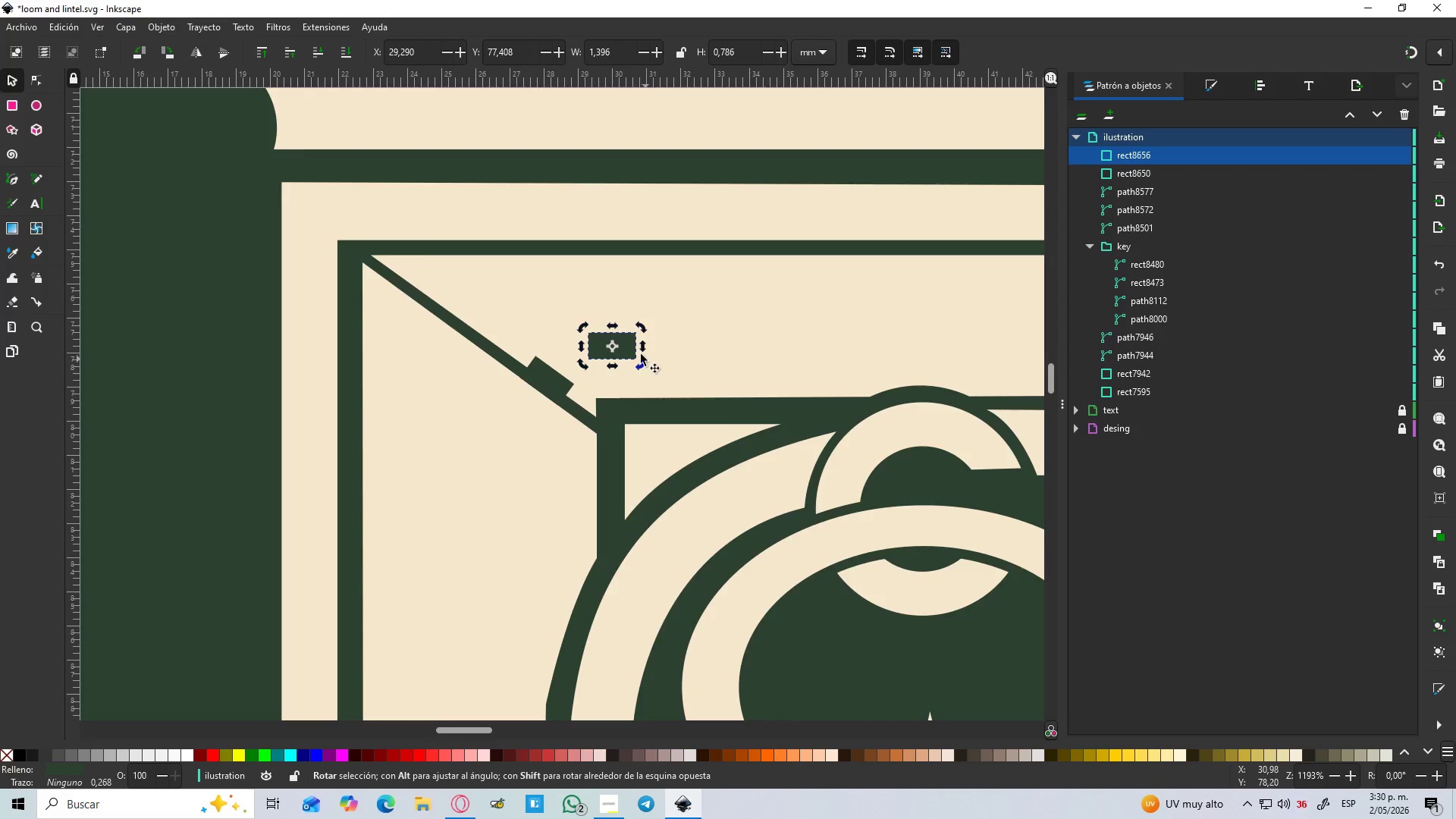 
left_click([634, 348])
 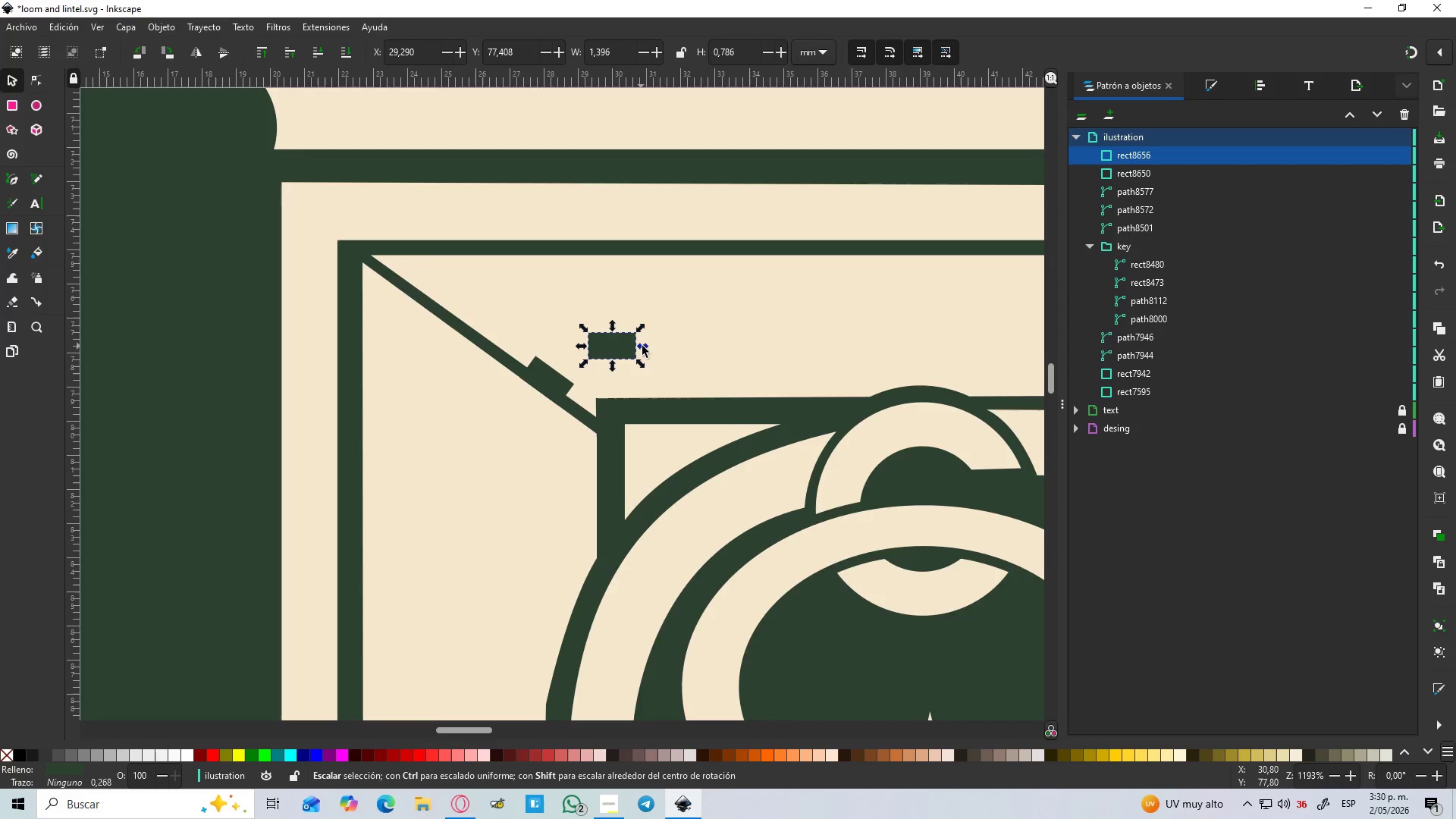 
left_click_drag(start_coordinate=[642, 347], to_coordinate=[1004, 337])
 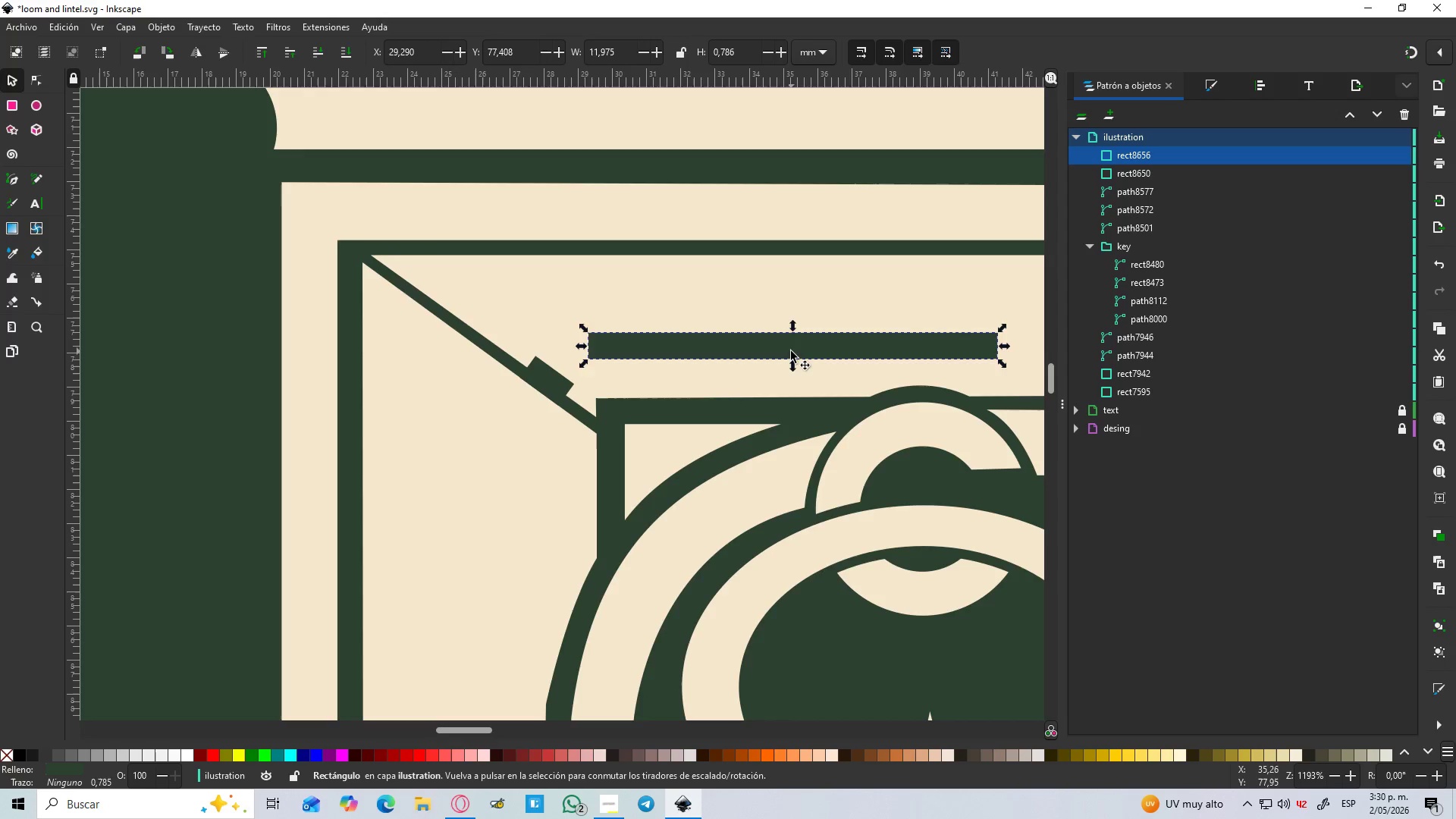 
hold_key(key=ControlLeft, duration=0.41)
 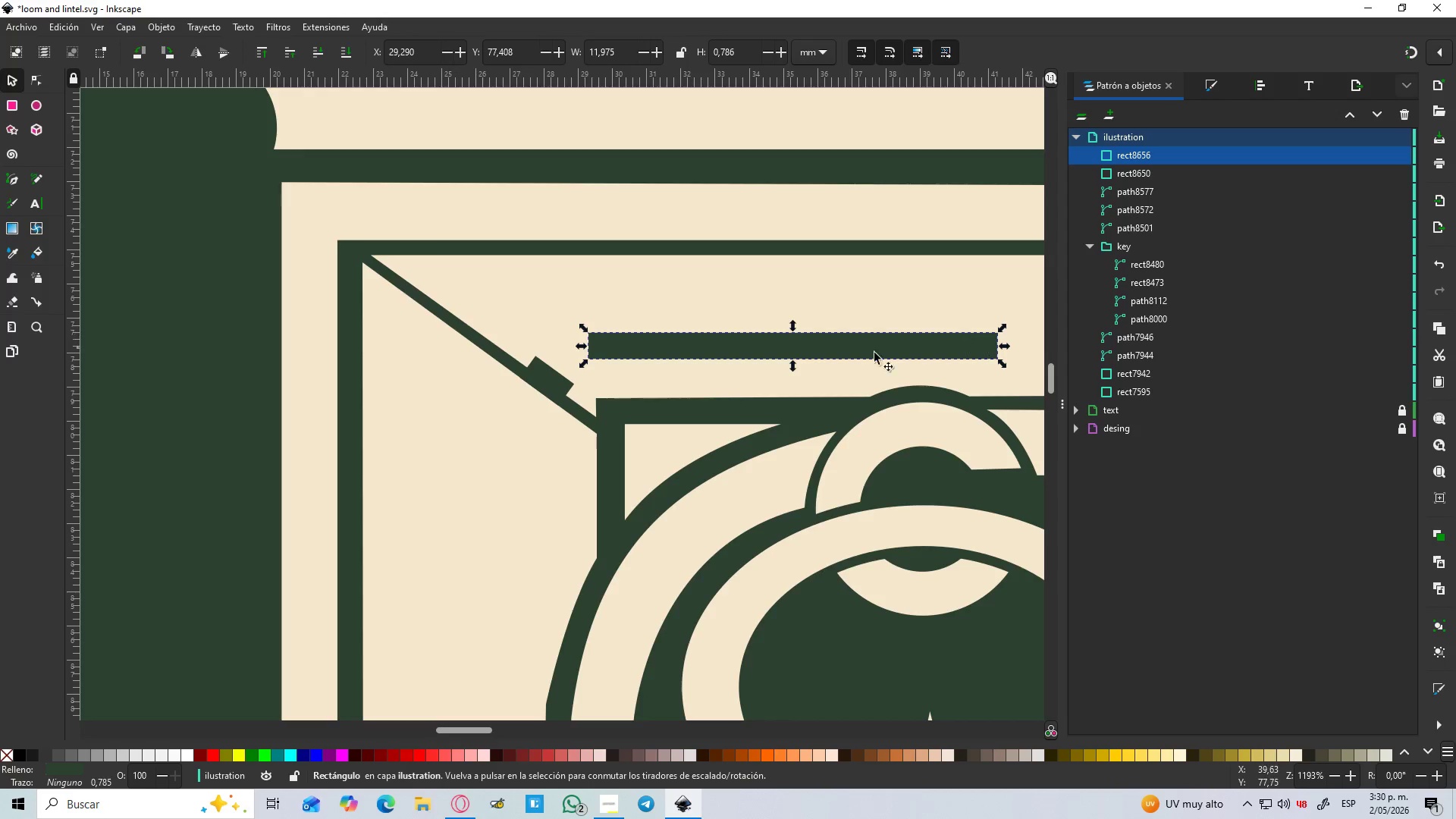 
left_click_drag(start_coordinate=[790, 351], to_coordinate=[494, 330])
 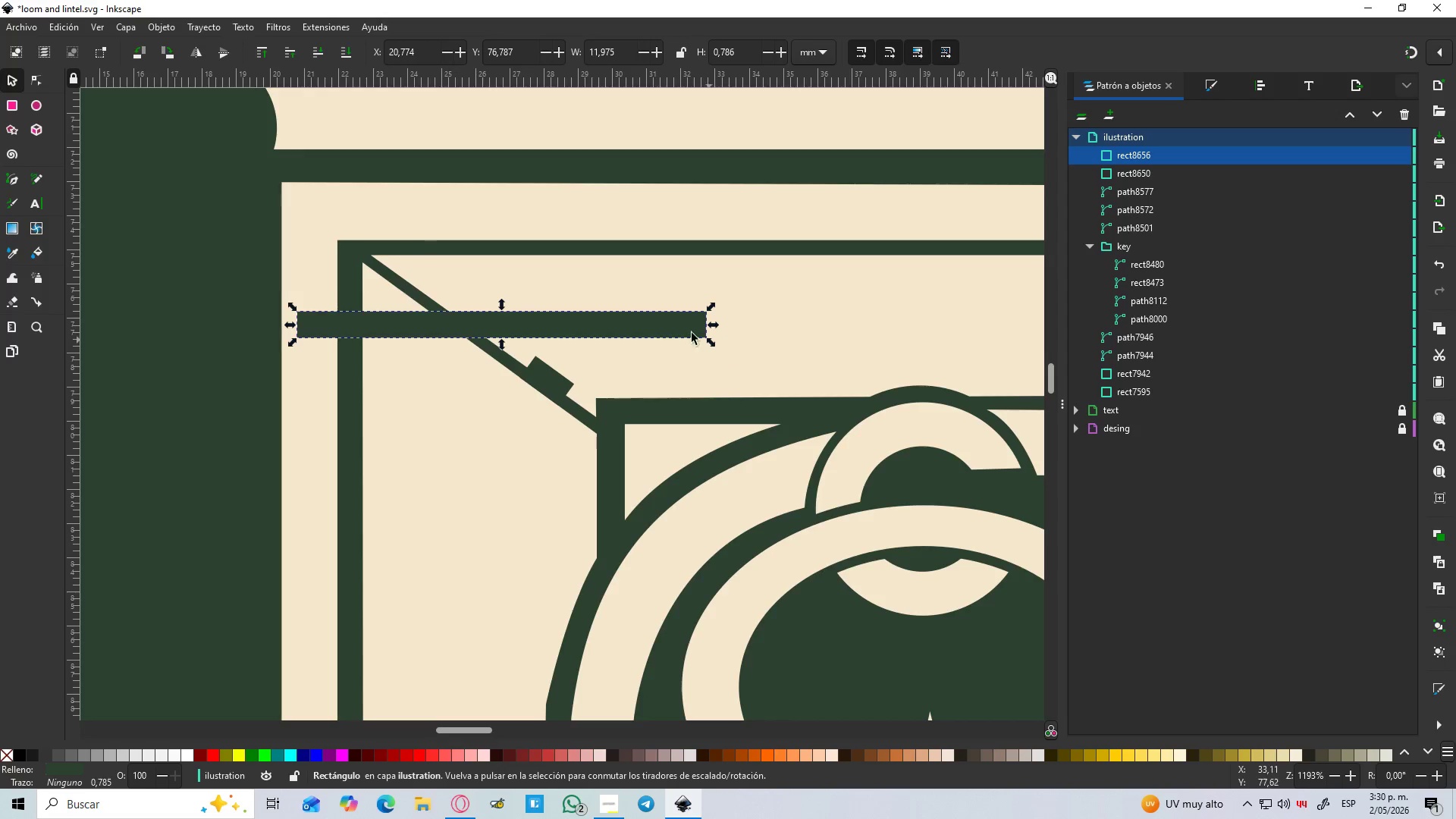 
left_click([658, 325])
 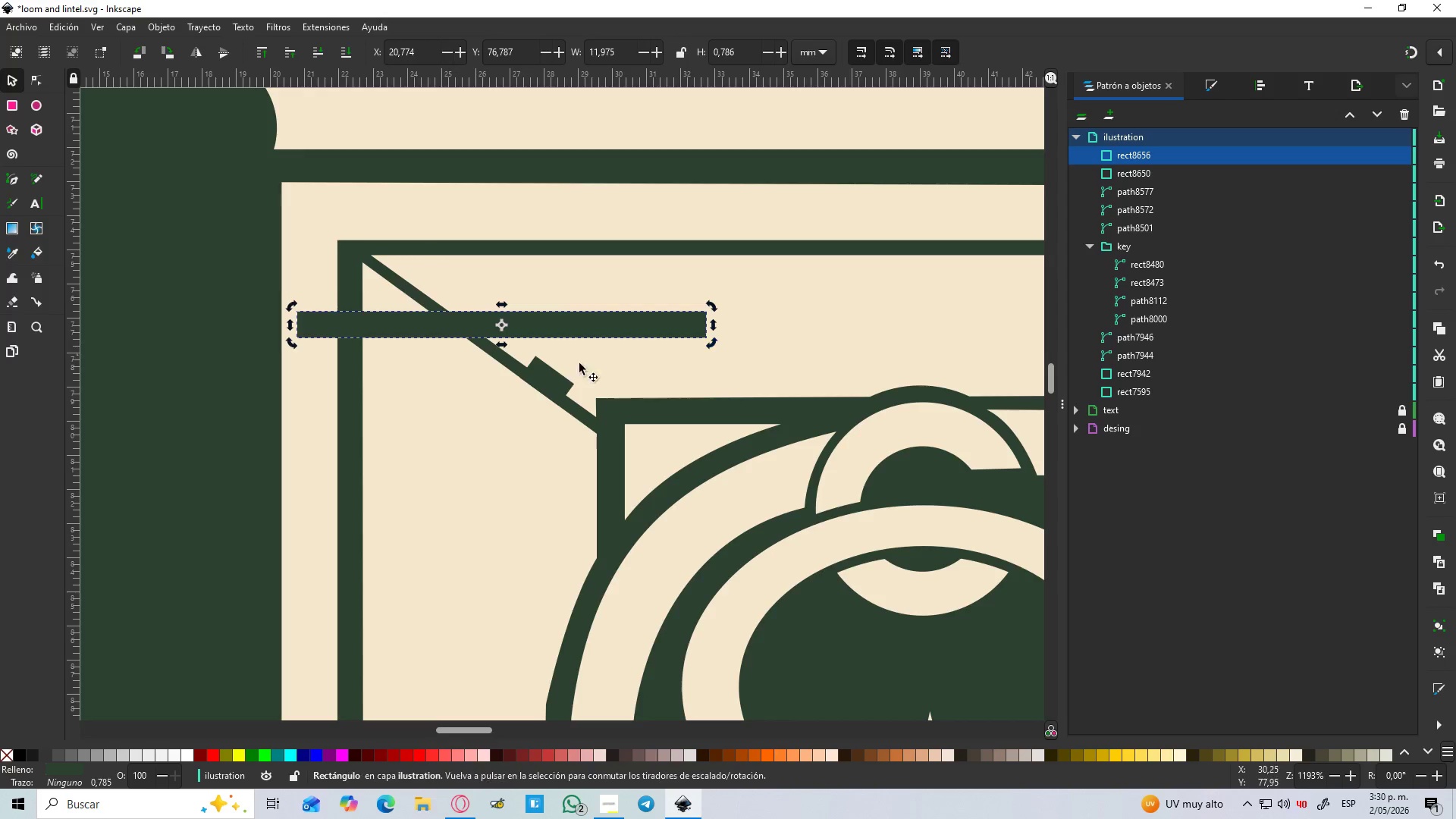 
left_click_drag(start_coordinate=[549, 375], to_coordinate=[520, 428])
 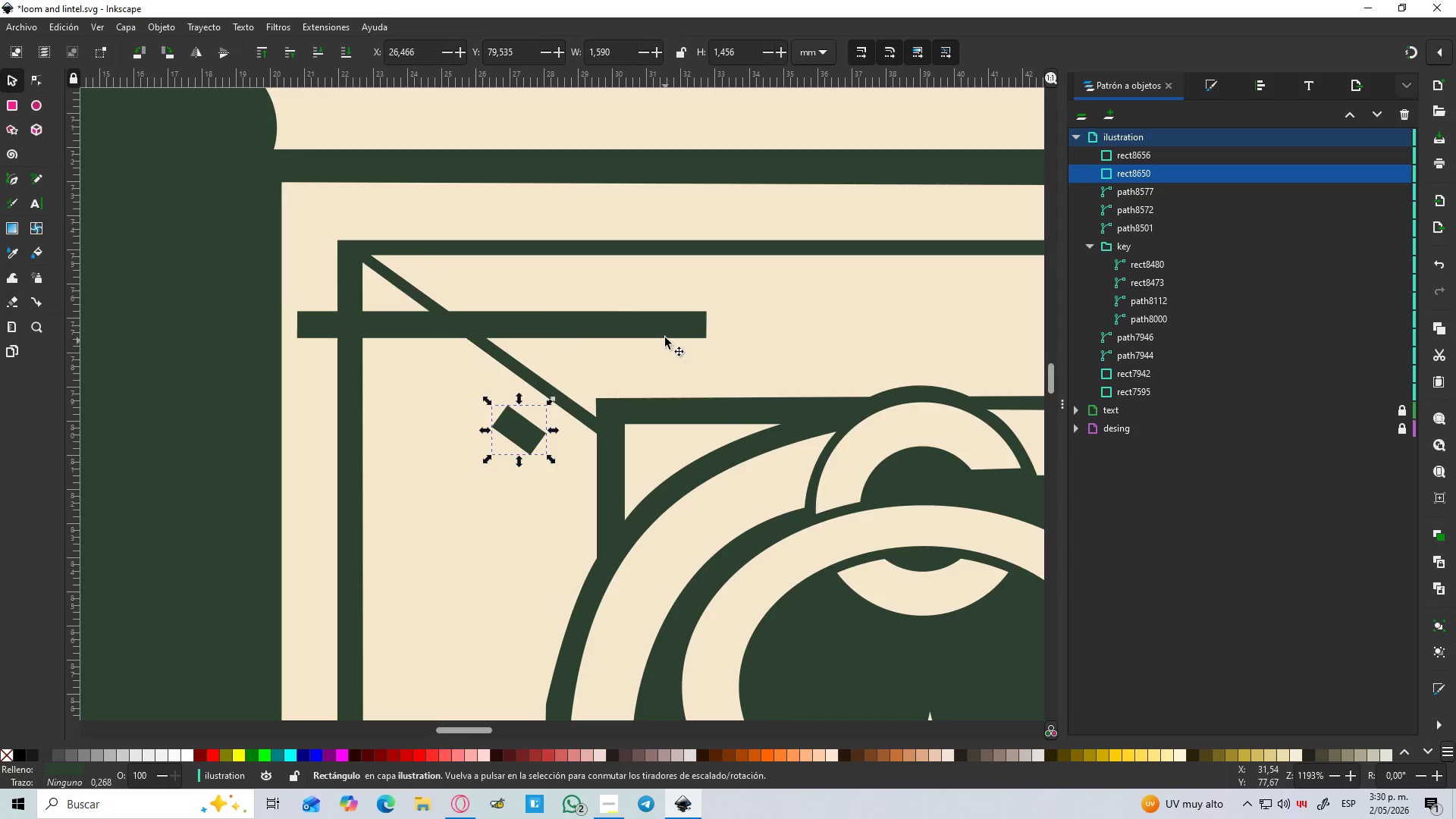 
left_click([664, 332])
 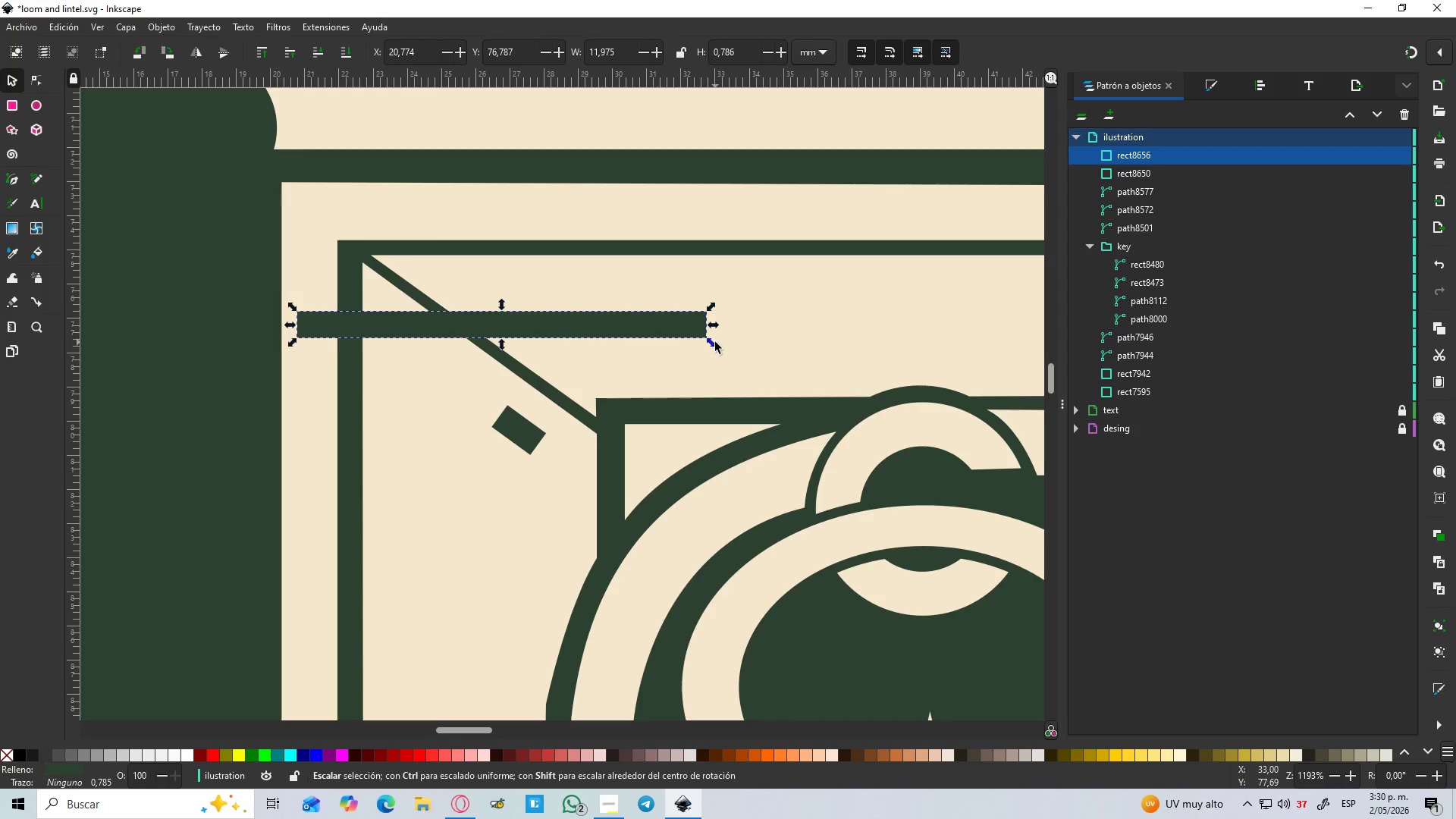 
left_click([677, 325])
 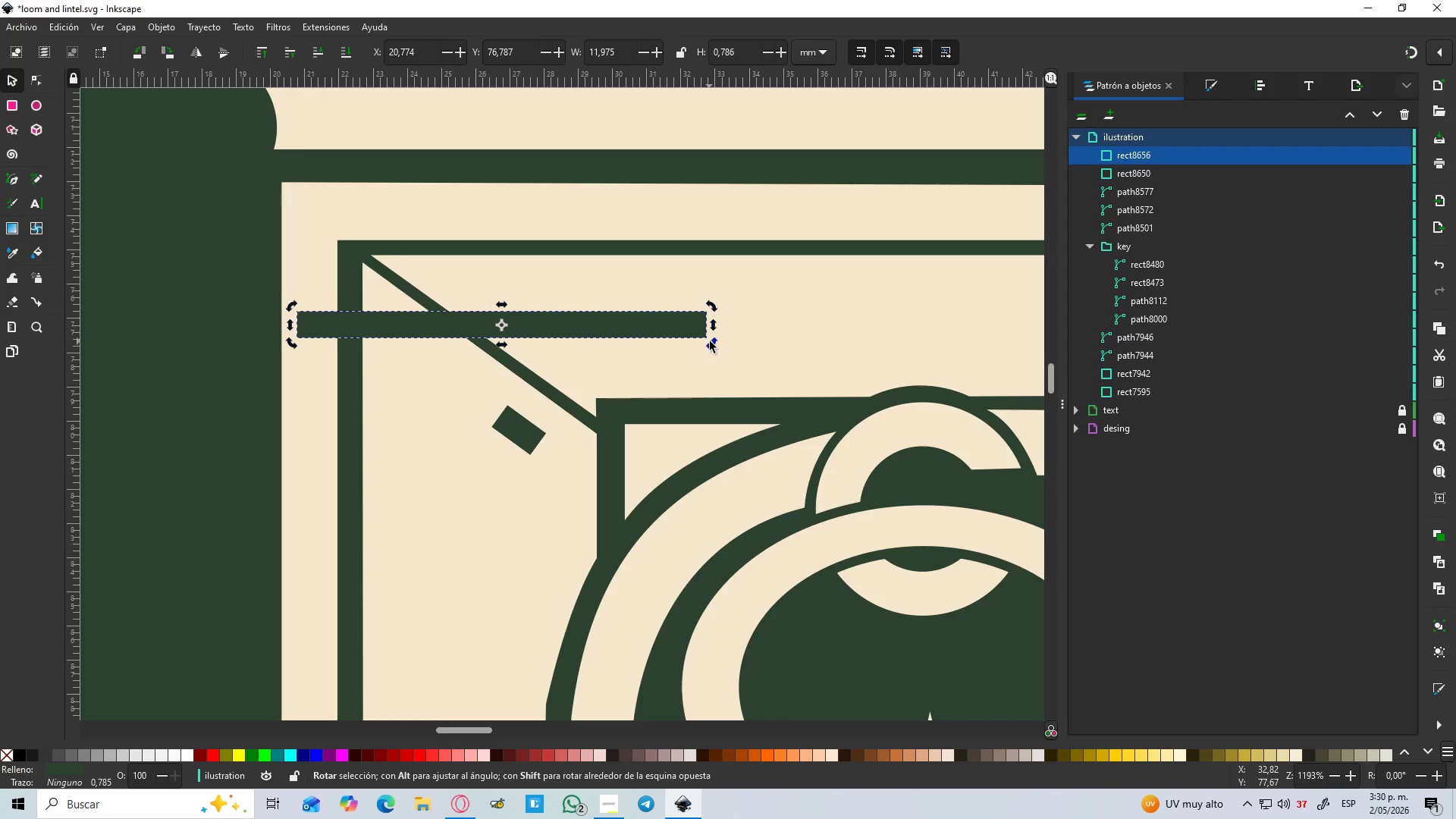 
left_click_drag(start_coordinate=[710, 343], to_coordinate=[667, 464])
 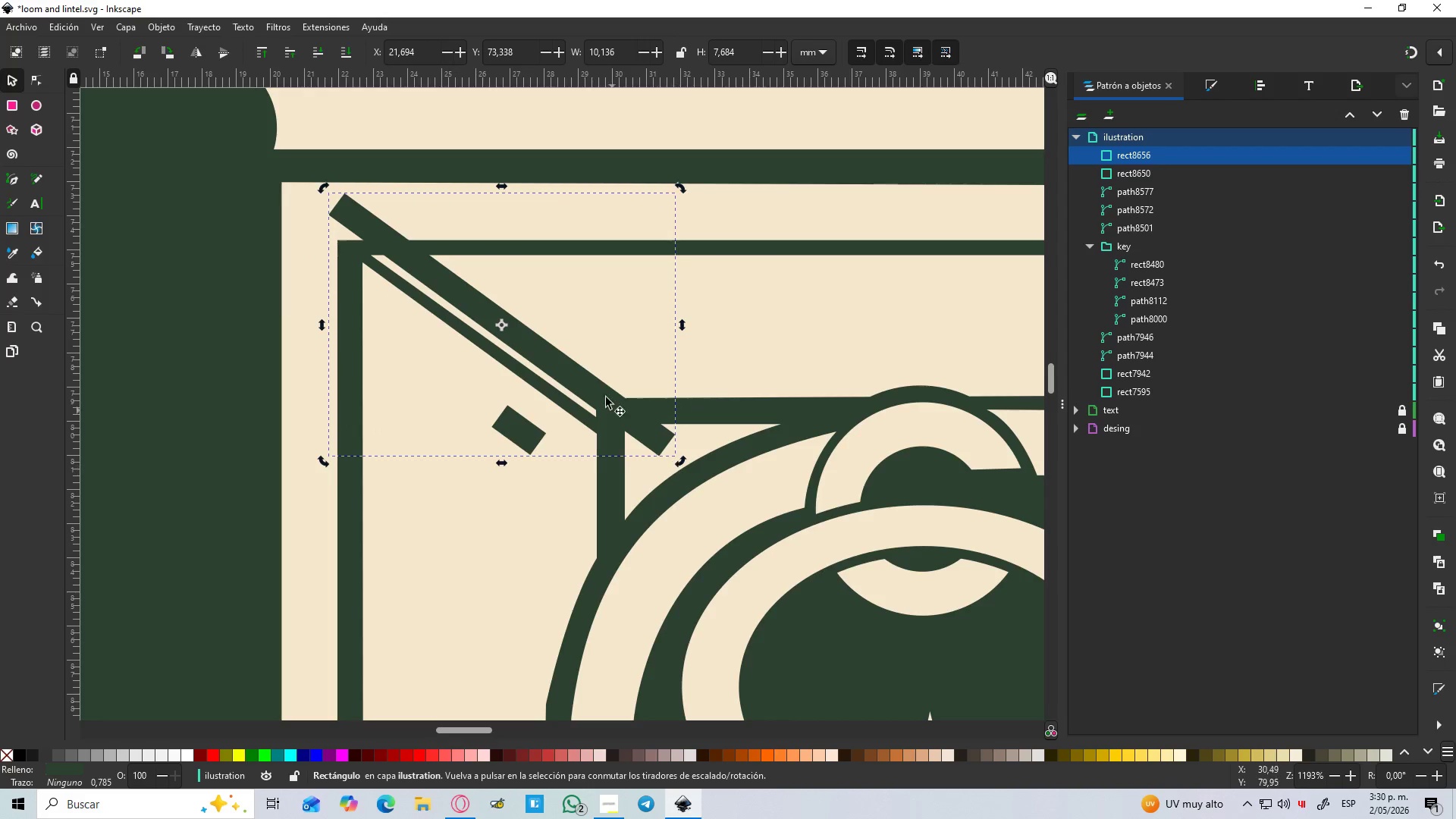 
left_click_drag(start_coordinate=[497, 313], to_coordinate=[505, 347])
 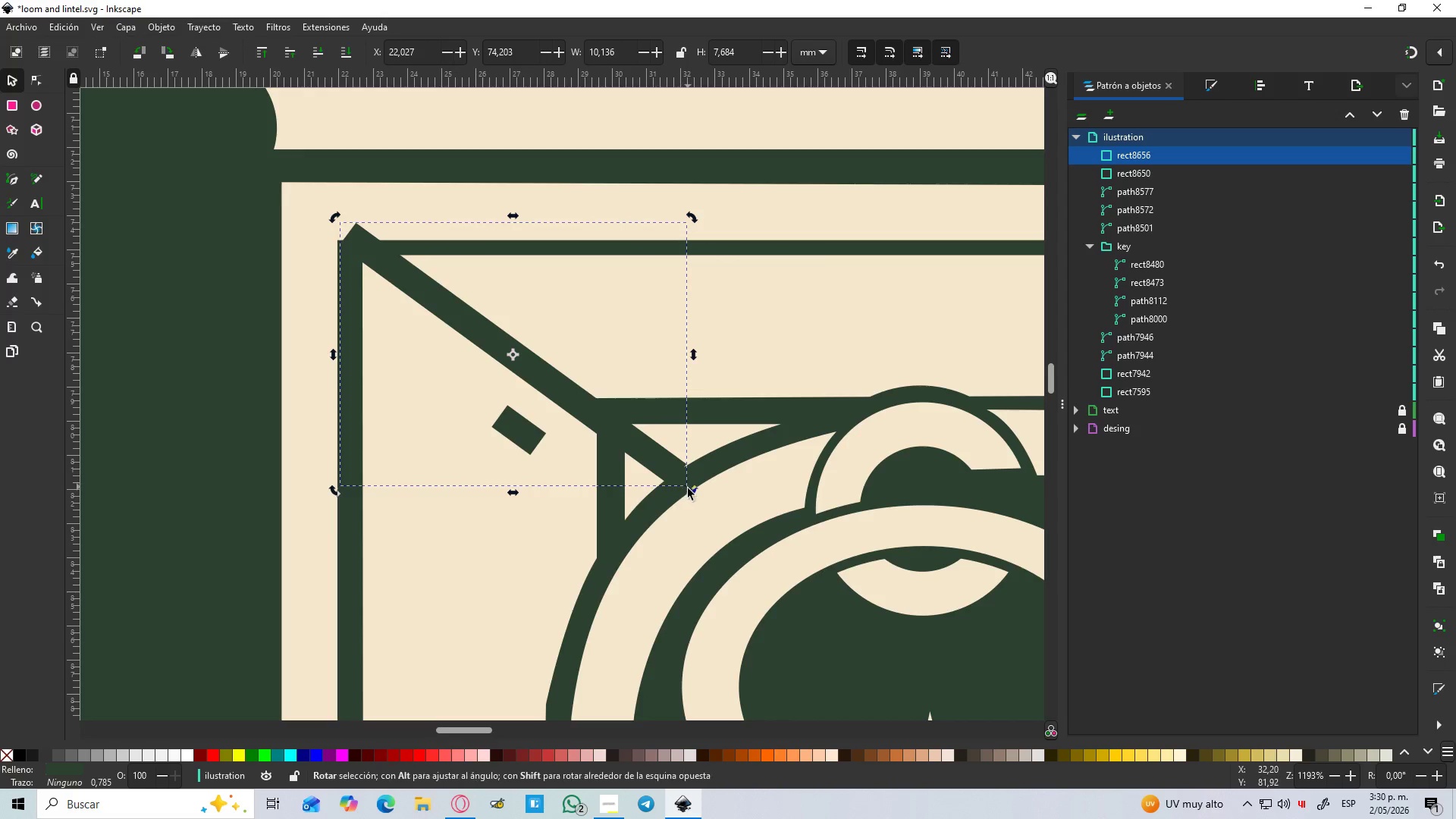 
left_click_drag(start_coordinate=[692, 494], to_coordinate=[696, 493])
 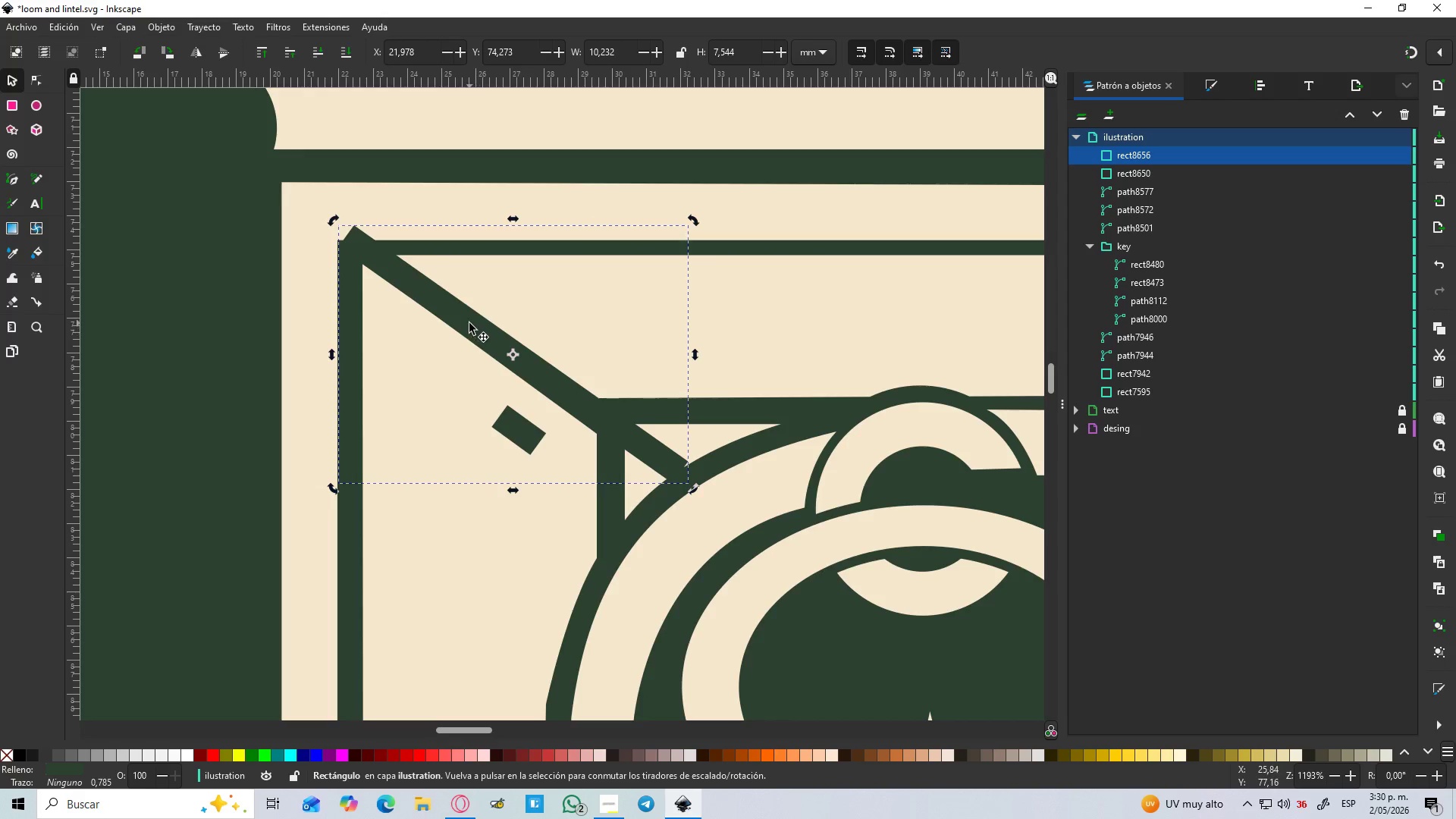 
hold_key(key=ControlLeft, duration=0.42)
scroll: coordinate [469, 323], scroll_direction: up, amount: 1.0
 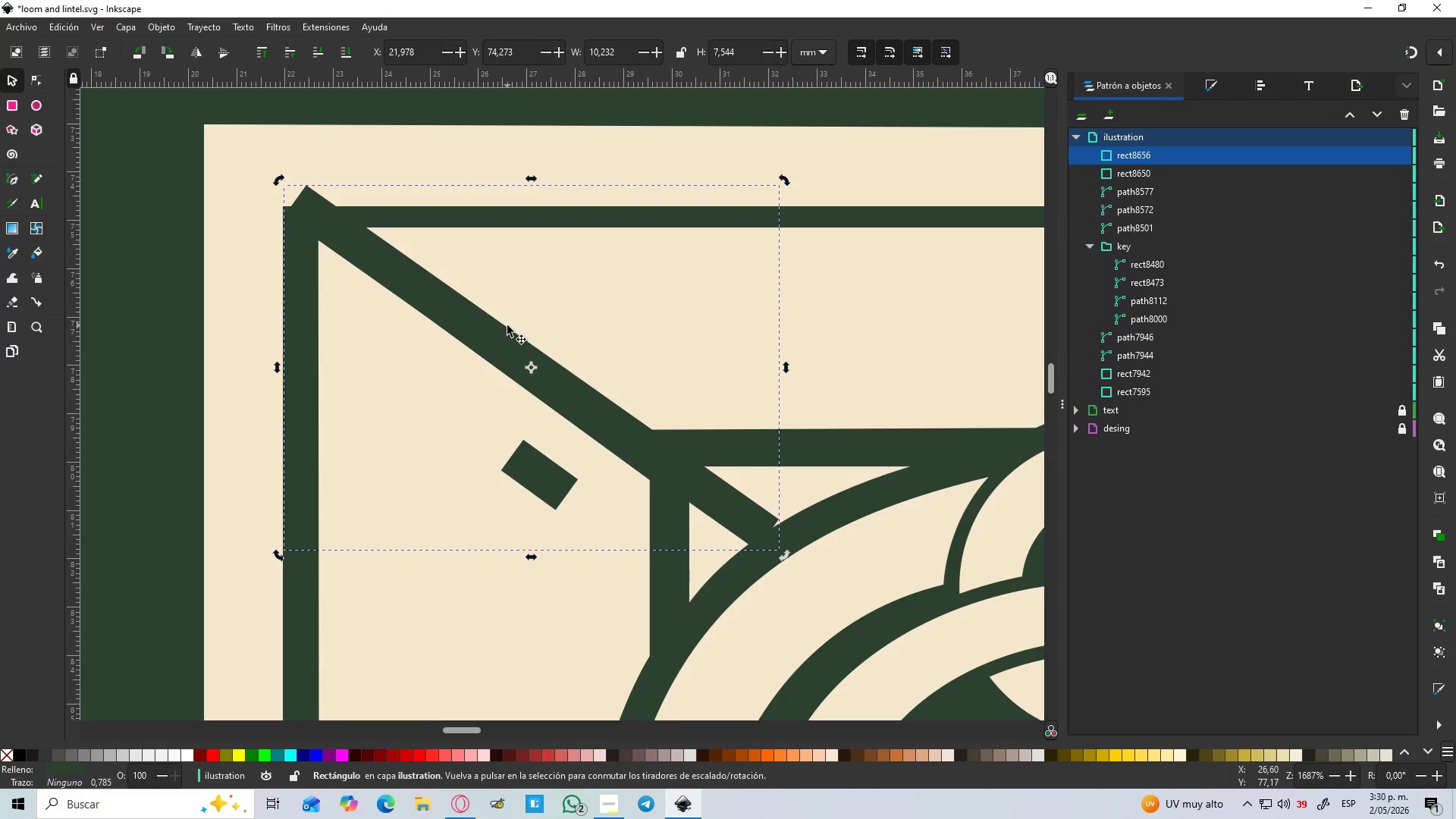 
hold_key(key=ShiftLeft, duration=0.91)
left_click([570, 309])
 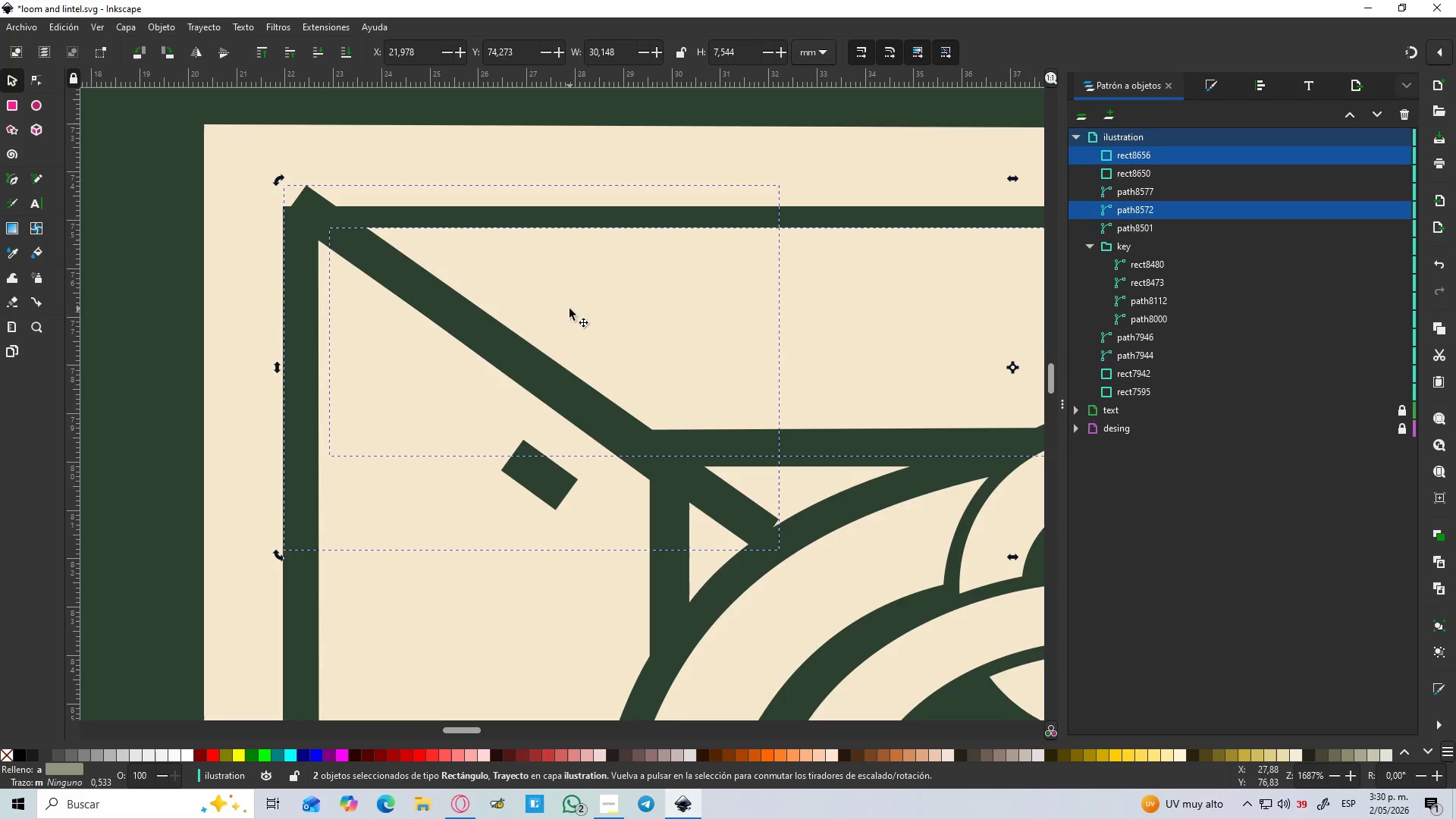 
hold_key(key=ShiftLeft, duration=21.78)
 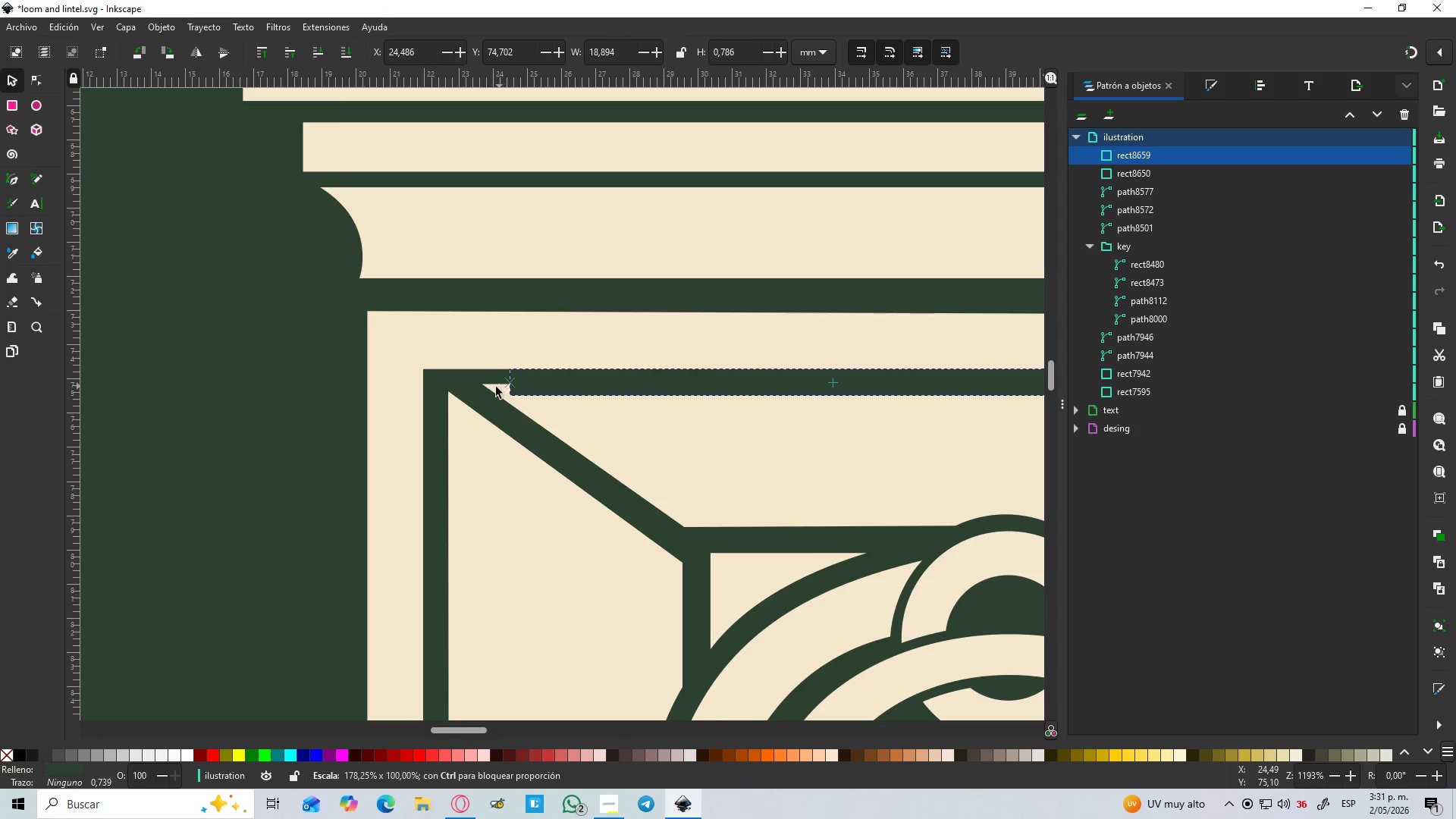 
key(Control+NumpadSubtract)
 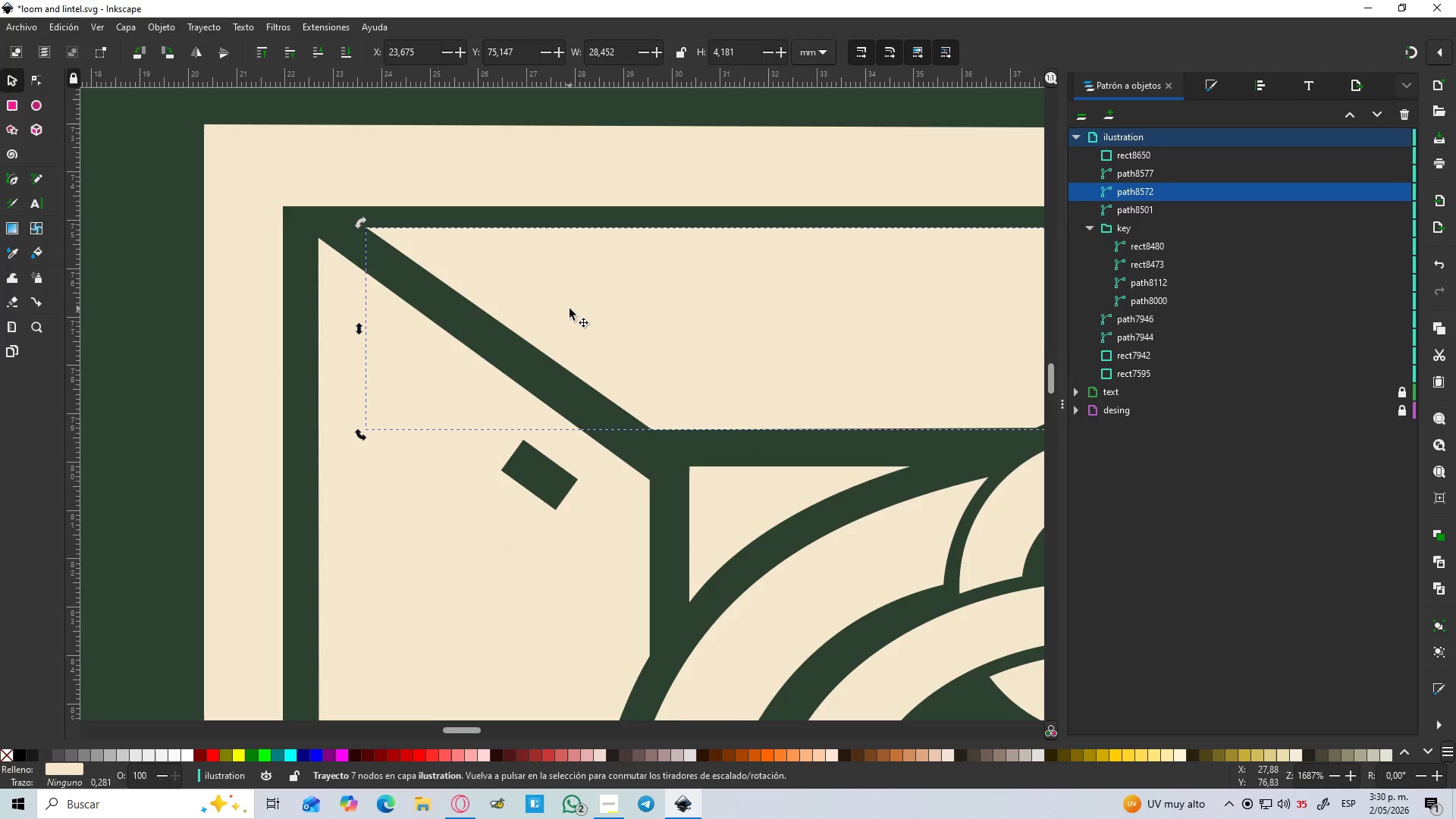 
hold_key(key=ControlLeft, duration=0.5)
 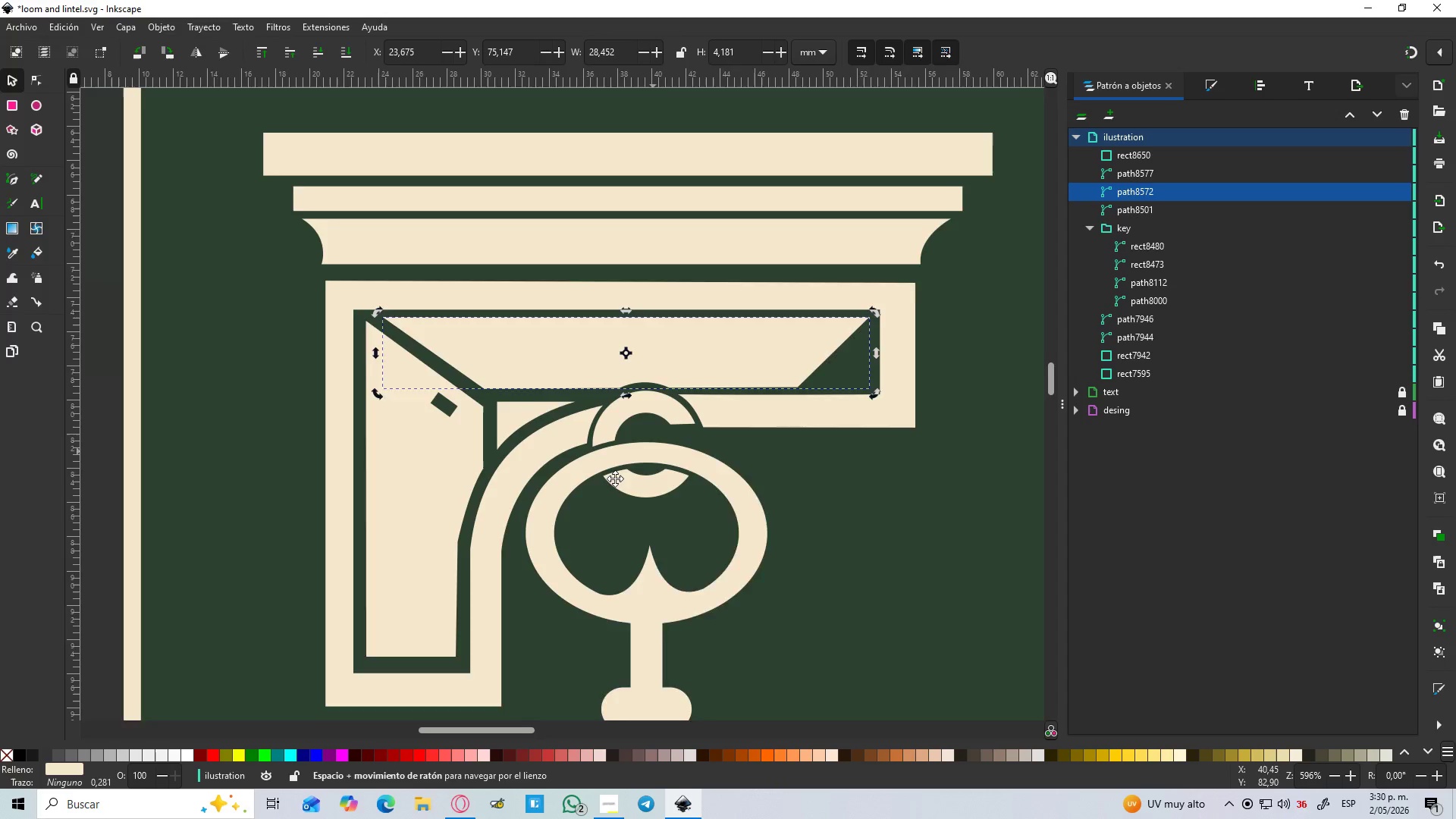 
hold_key(key=Space, duration=0.42)
 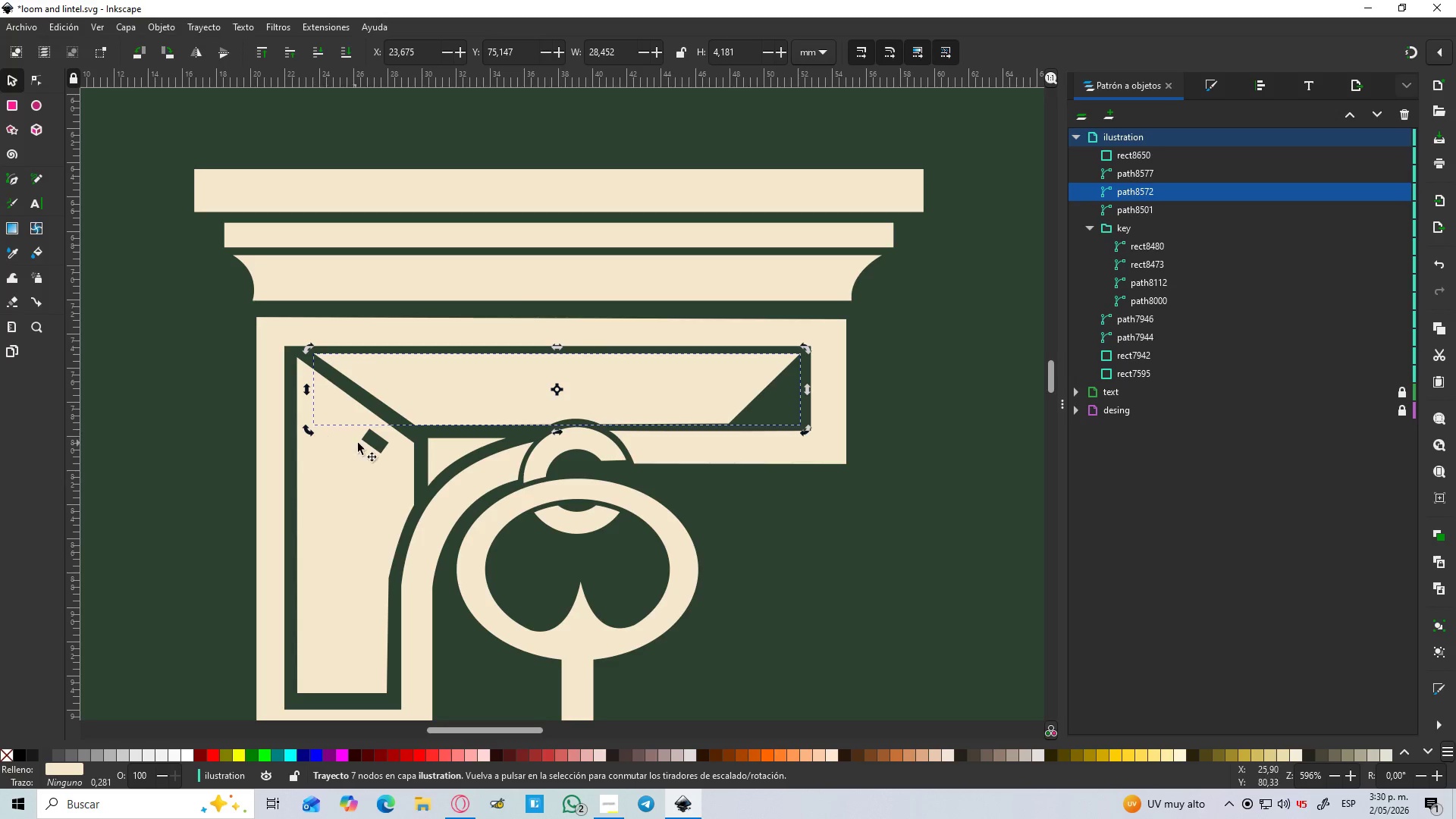 
scroll: coordinate [570, 309], scroll_direction: down, amount: 3.0
 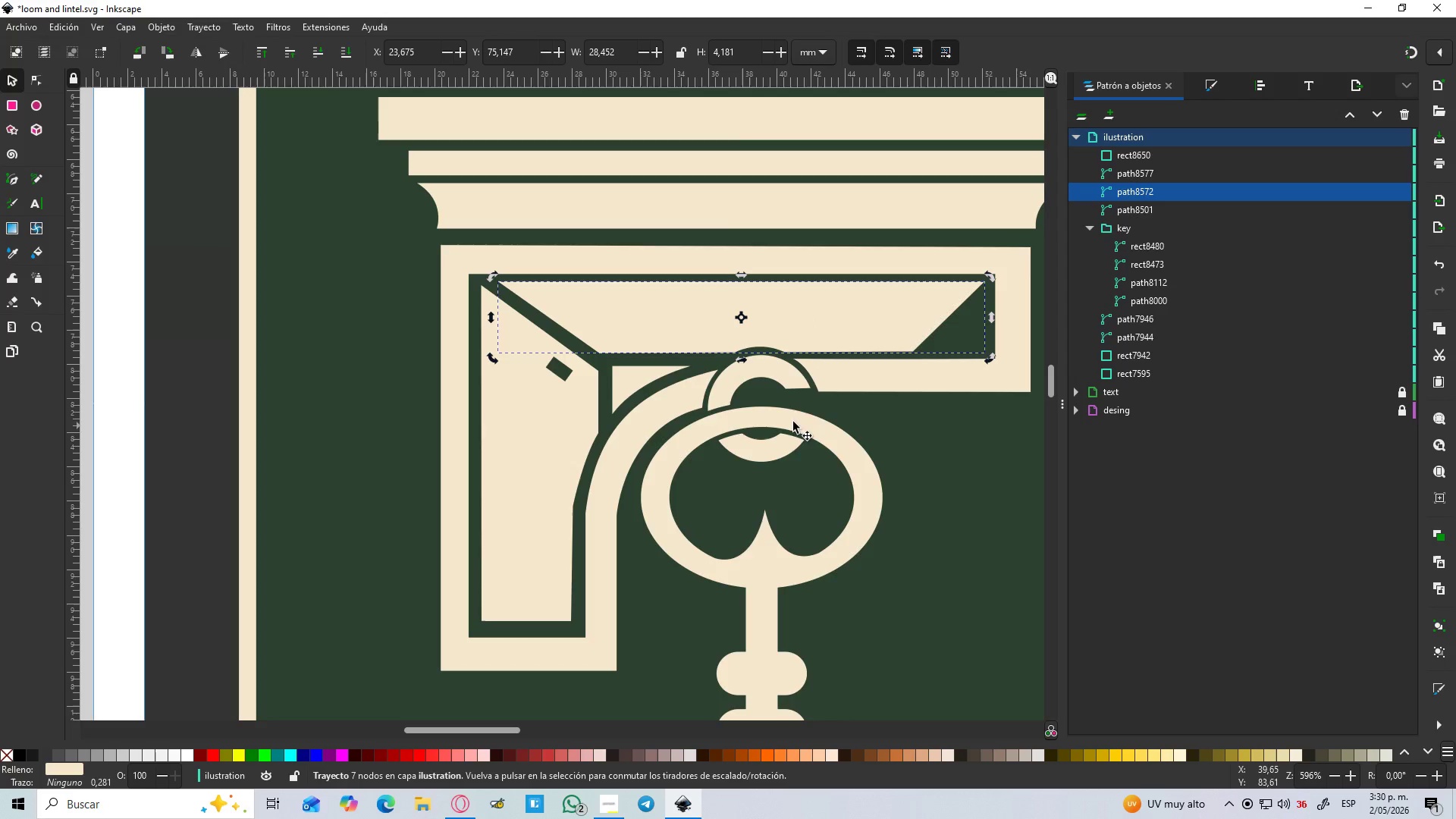 
left_click_drag(start_coordinate=[376, 442], to_coordinate=[686, 435])
 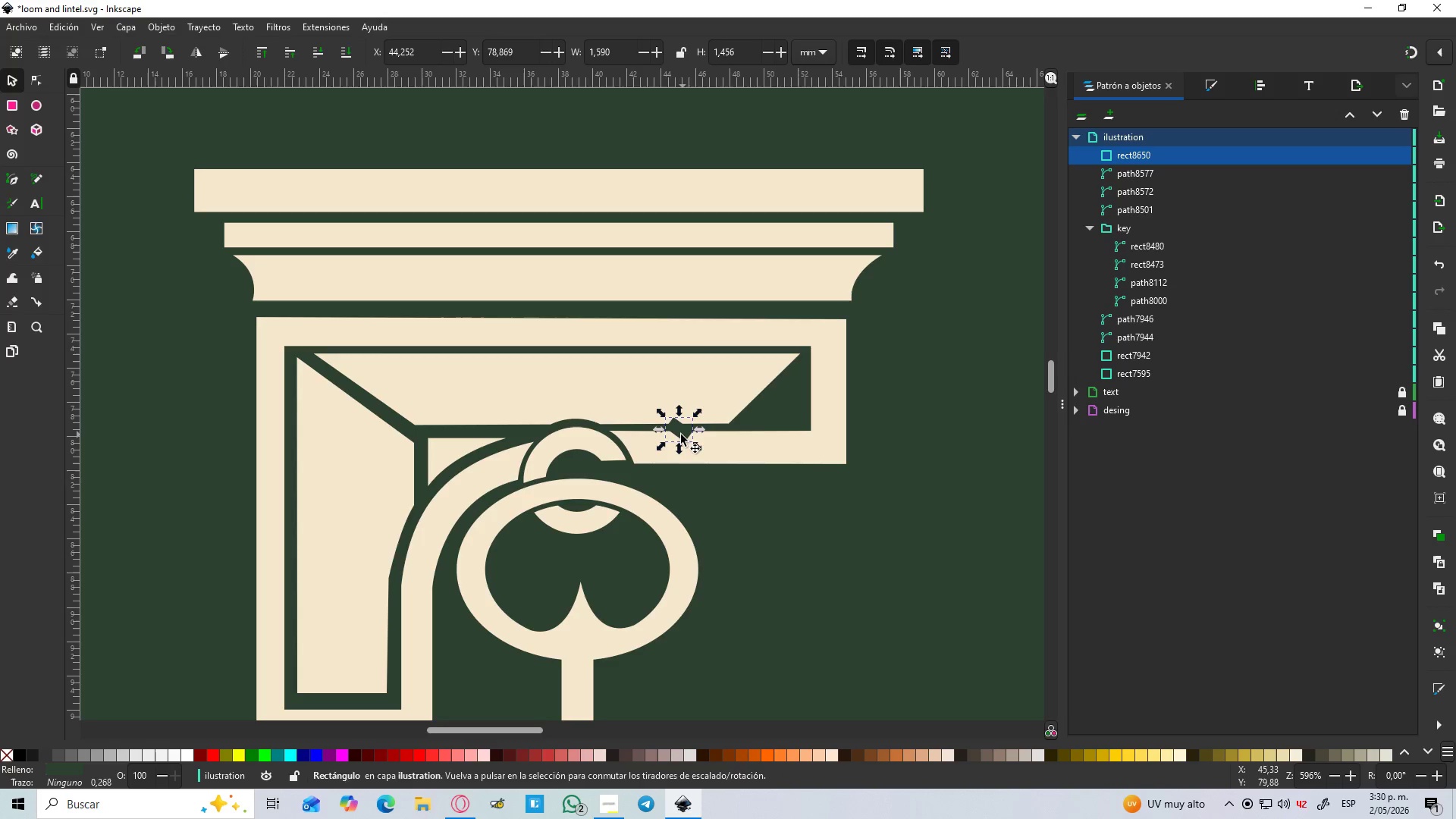 
hold_key(key=ControlLeft, duration=0.88)
scroll: coordinate [686, 435], scroll_direction: up, amount: 2.0
 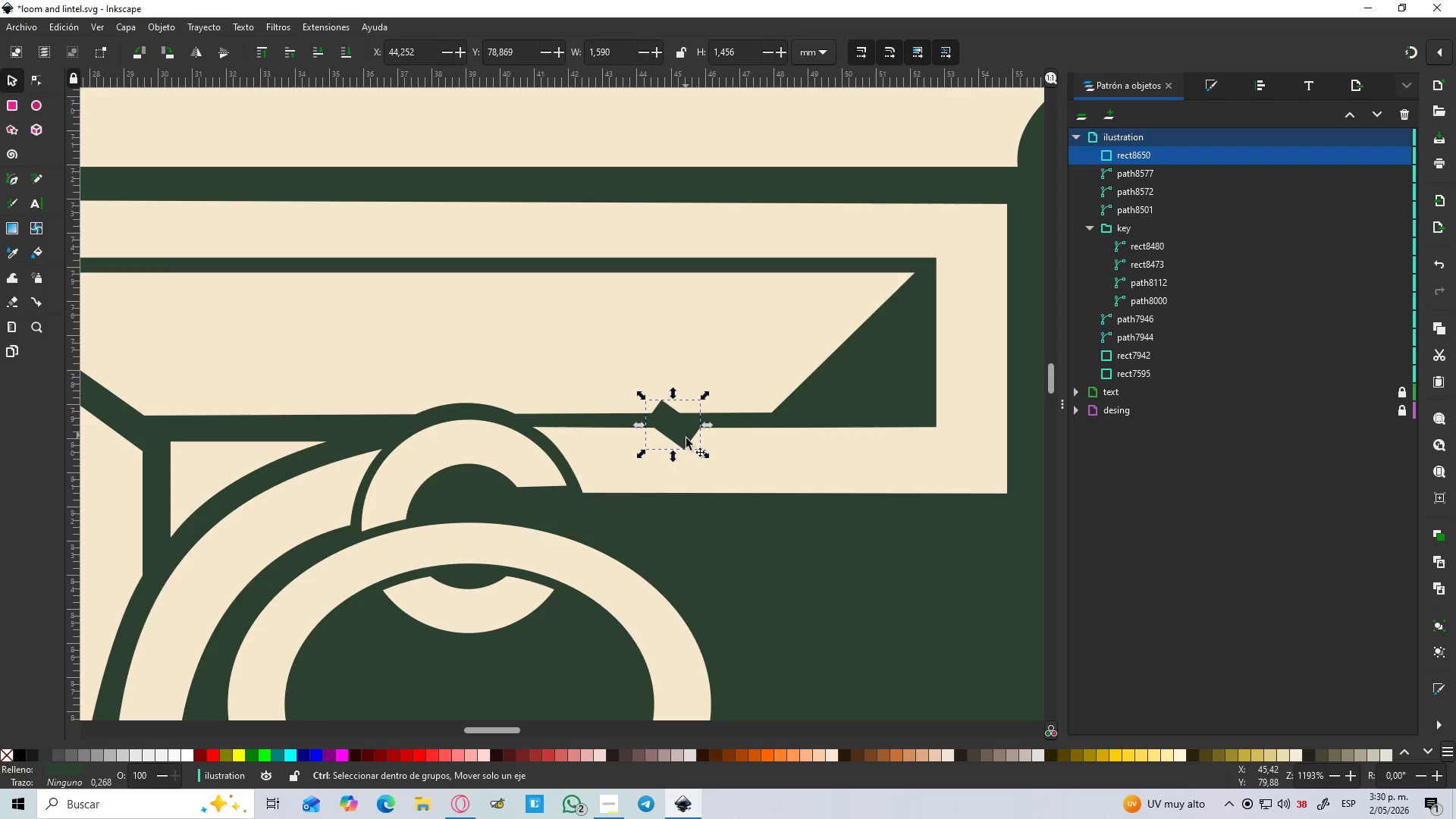 
hold_key(key=ControlLeft, duration=3.0)
left_click([686, 440])
 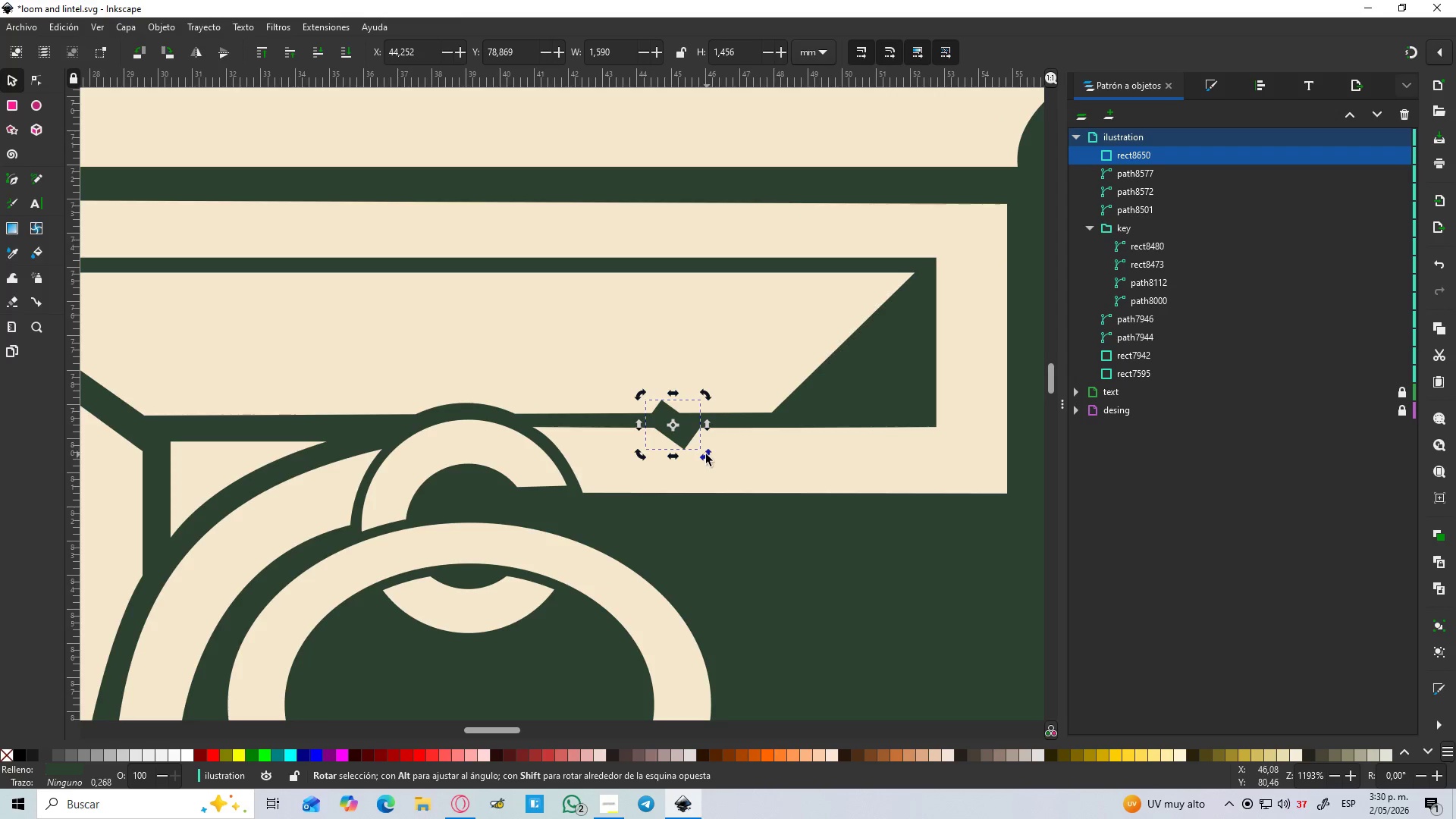 
left_click_drag(start_coordinate=[705, 454], to_coordinate=[724, 435])
 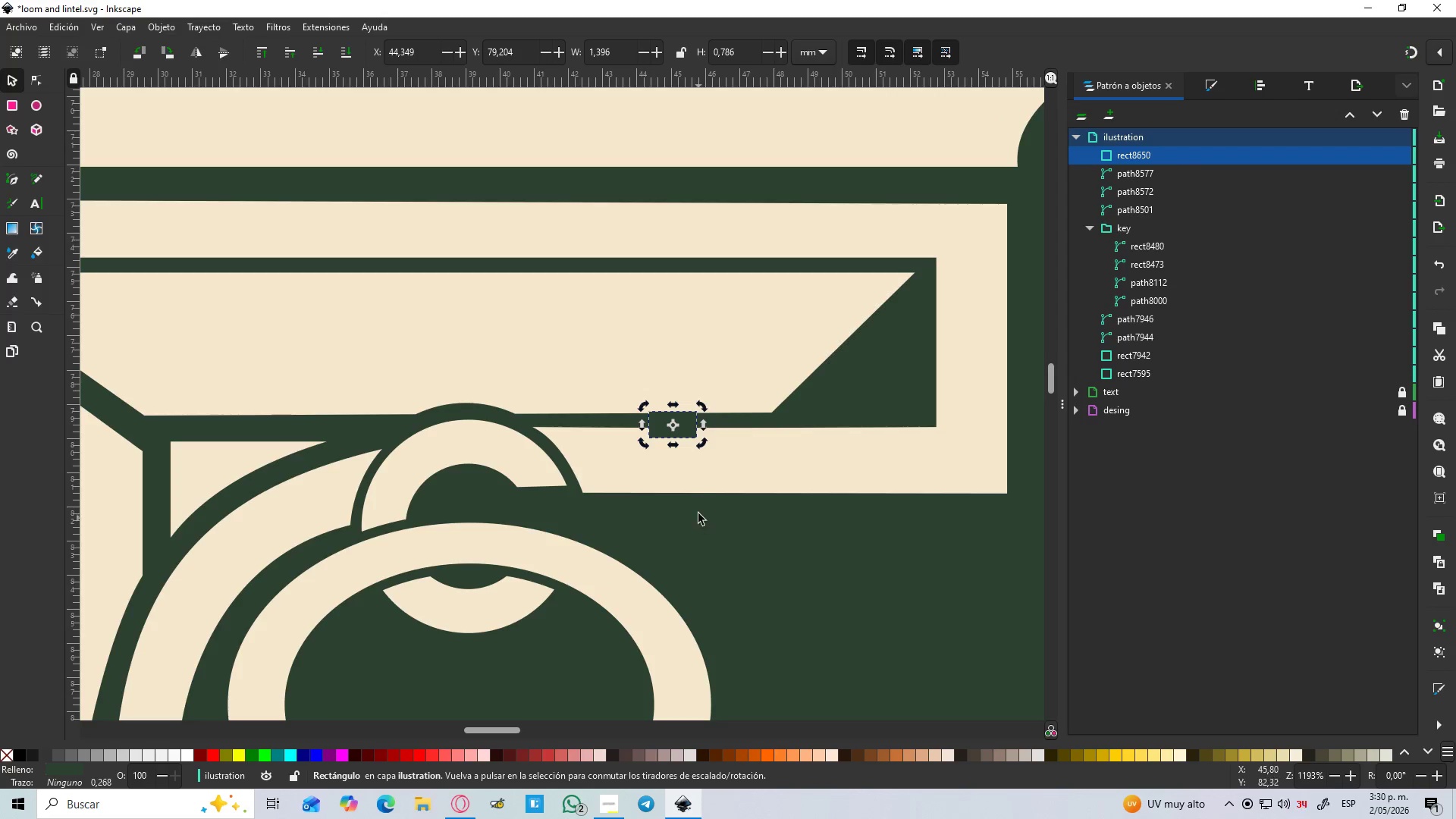 
hold_key(key=ControlLeft, duration=1.11)
 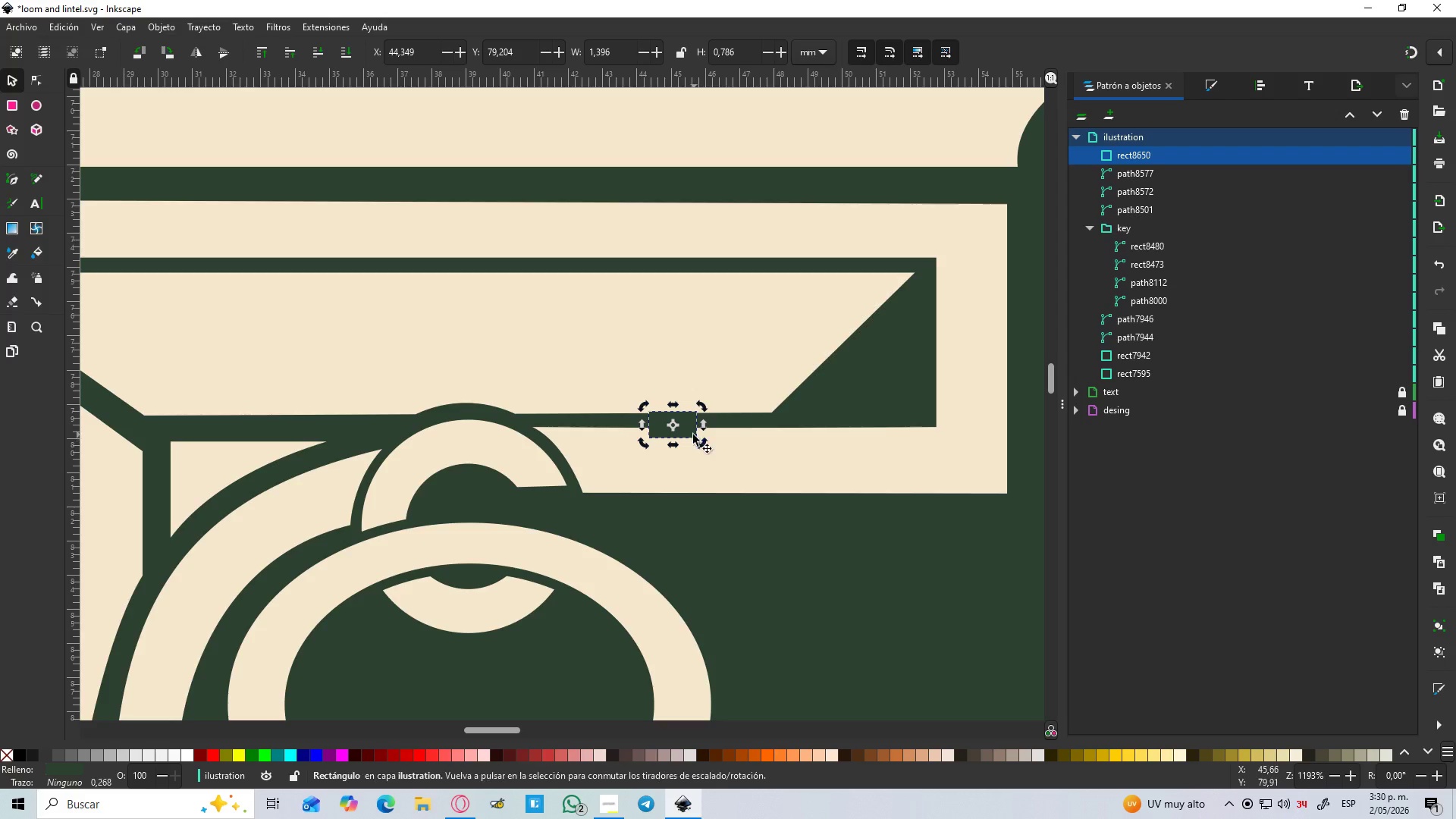 
left_click([692, 432])
 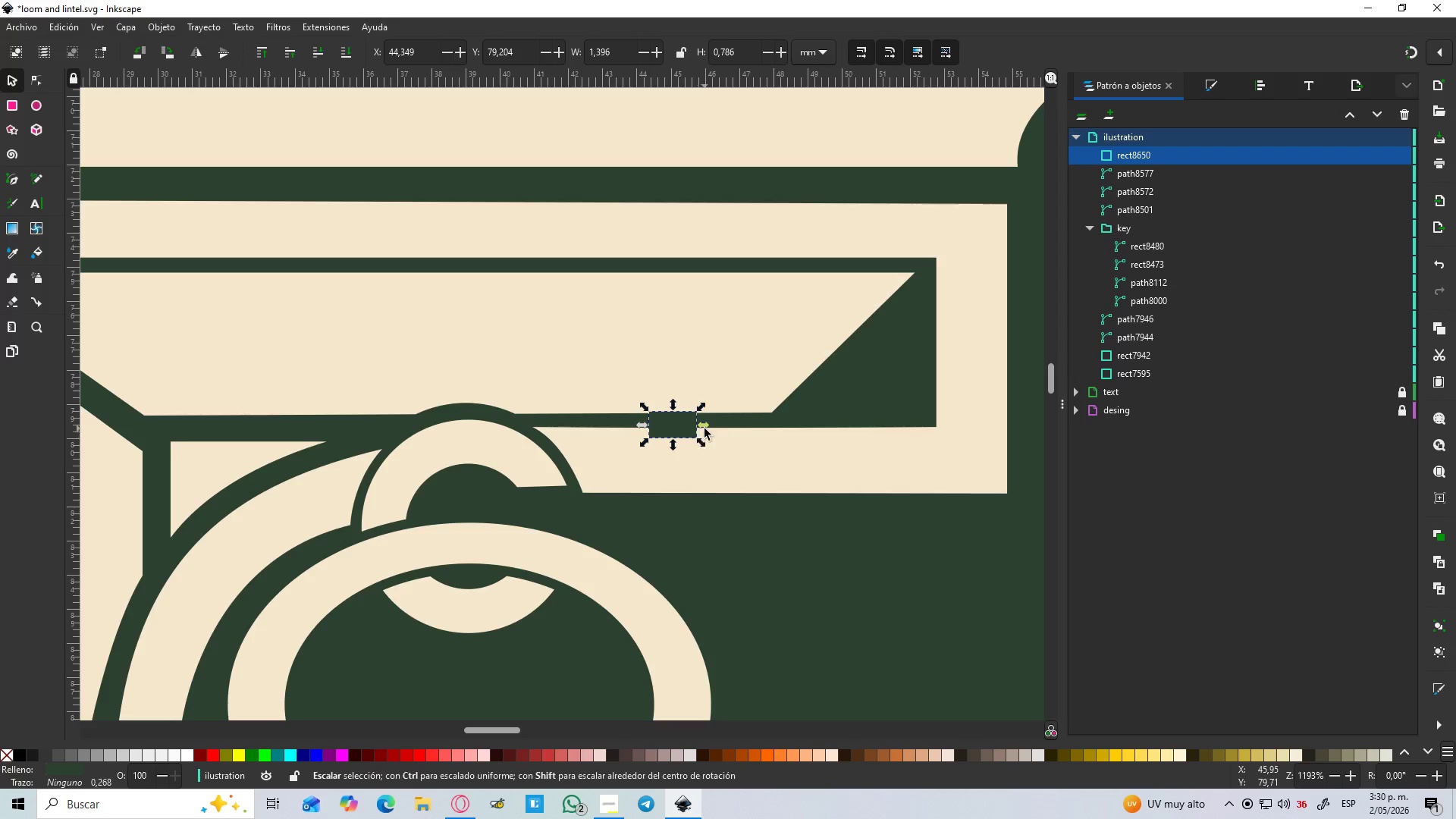 
left_click_drag(start_coordinate=[704, 428], to_coordinate=[1019, 421])
 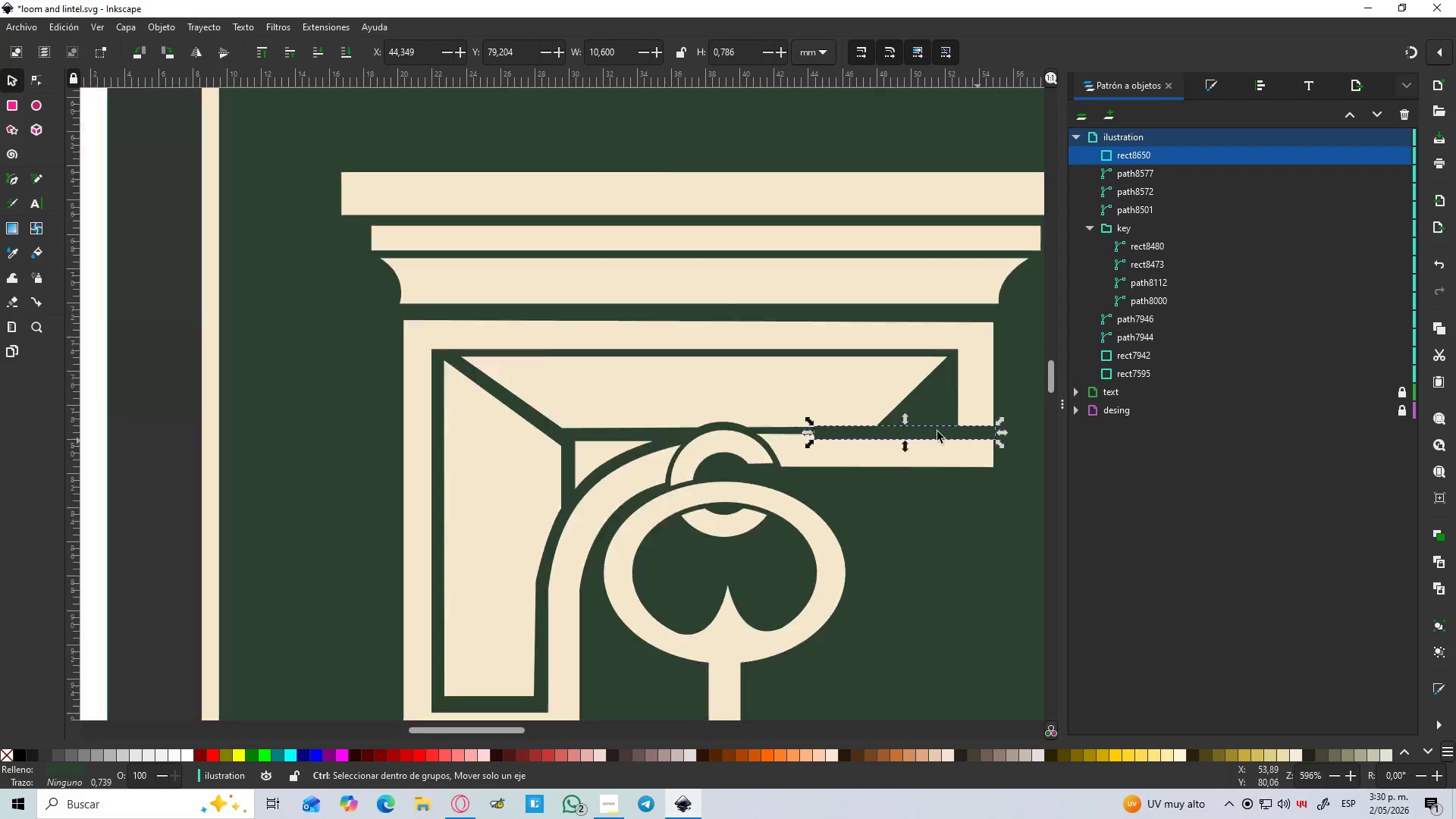 
hold_key(key=ControlLeft, duration=0.58)
 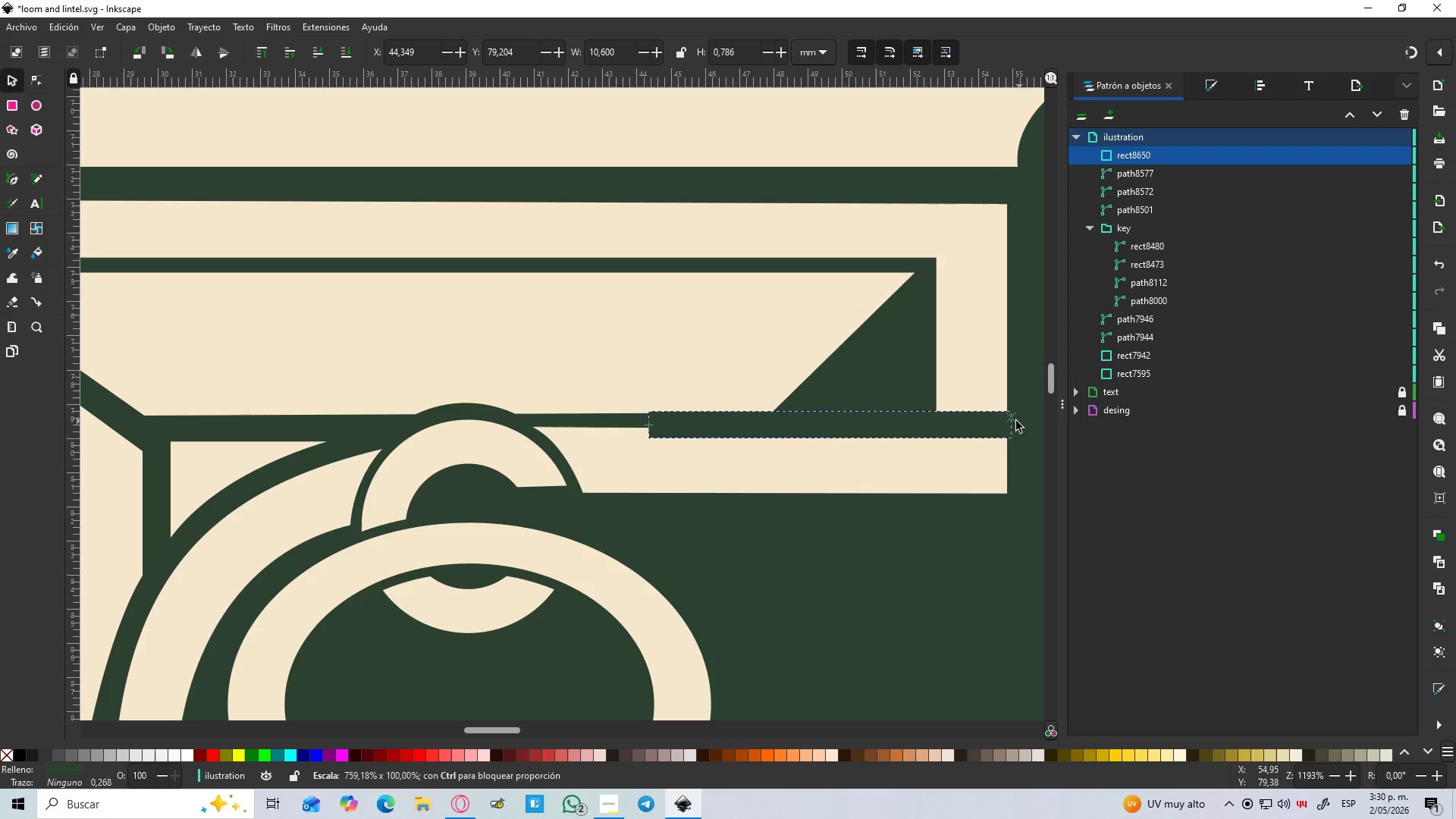 
hold_key(key=ControlLeft, duration=0.44)
scroll: coordinate [975, 440], scroll_direction: down, amount: 3.0
 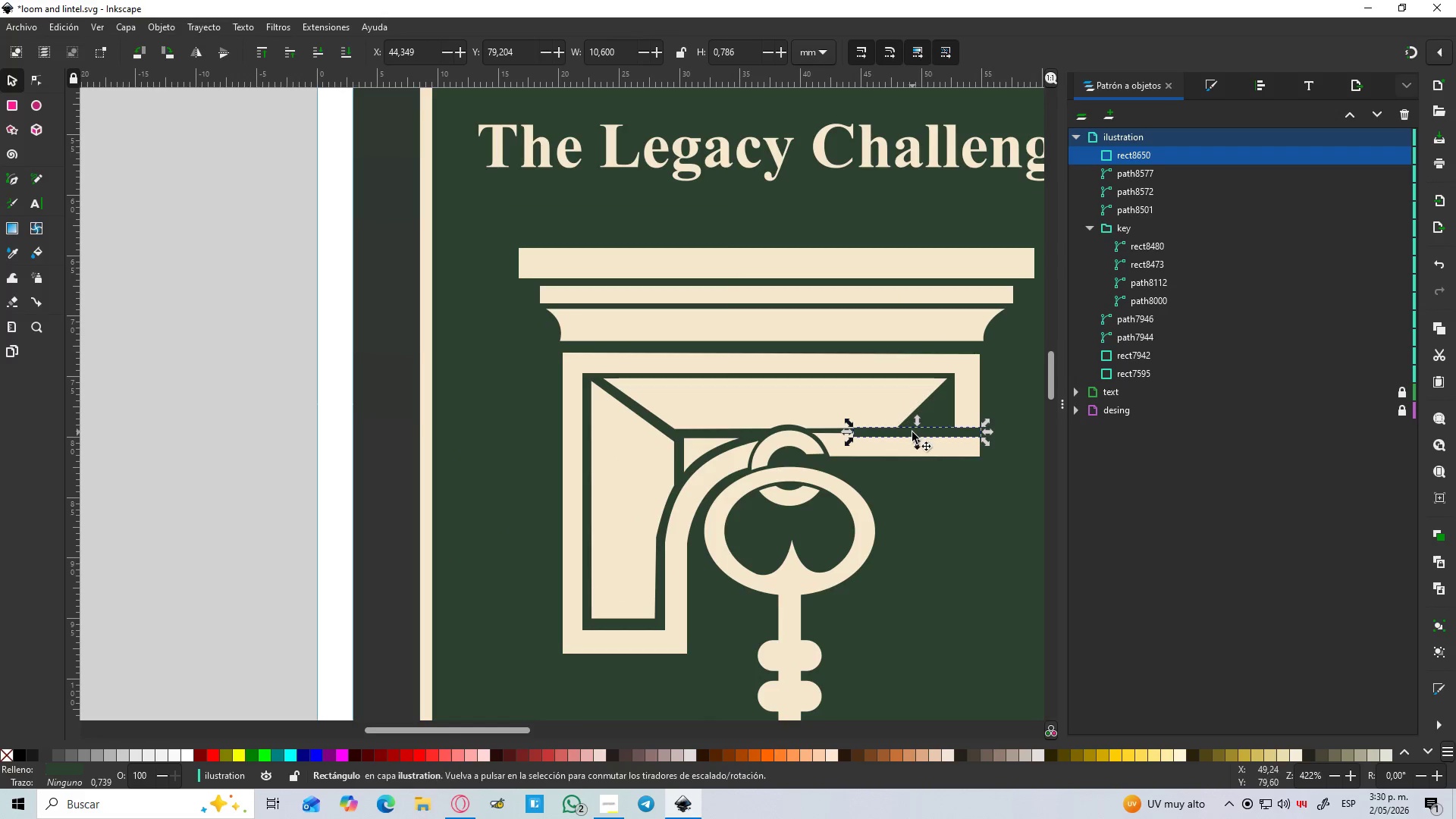 
key(Control+D)
 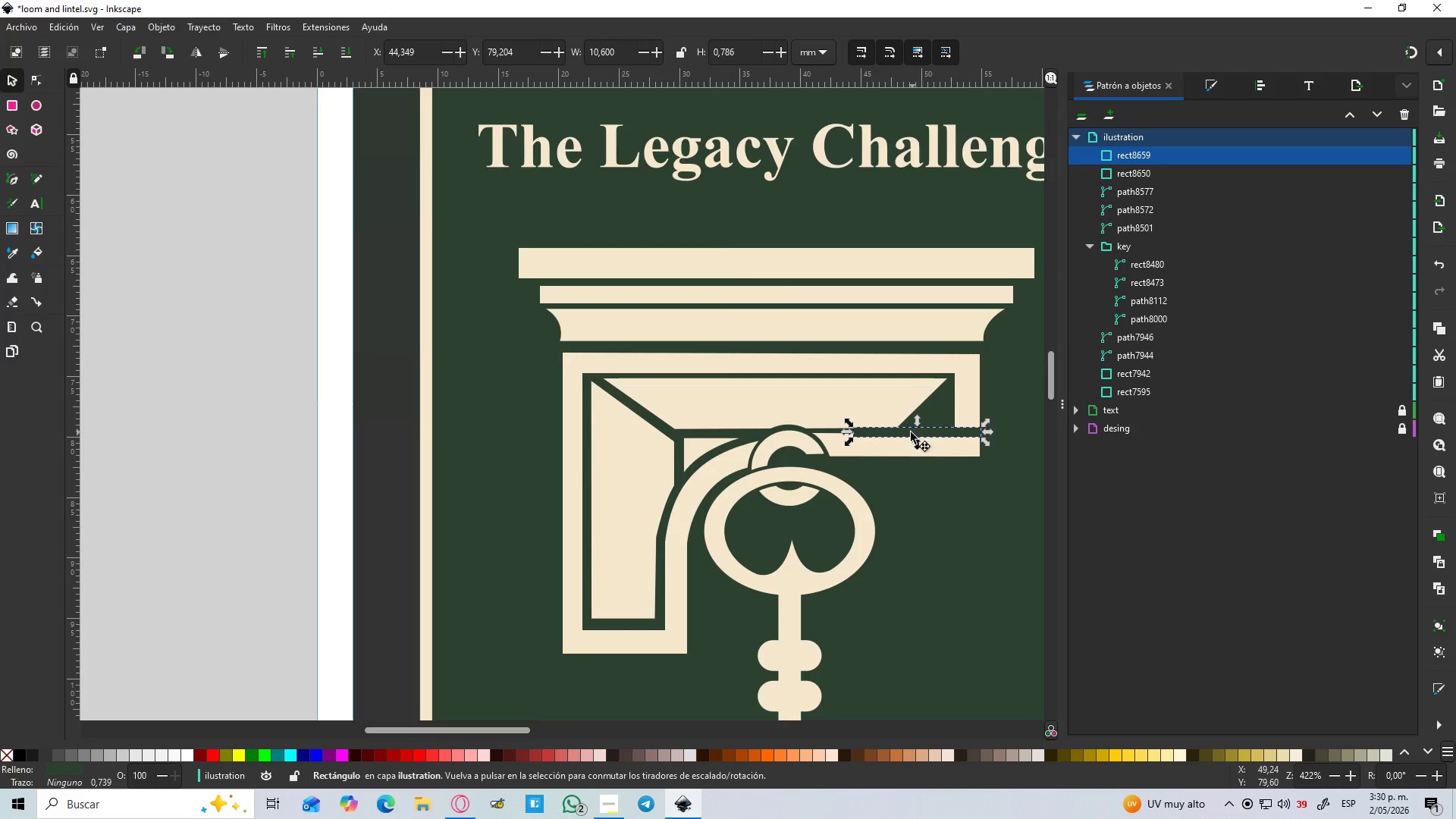 
left_click_drag(start_coordinate=[912, 432], to_coordinate=[721, 379])
 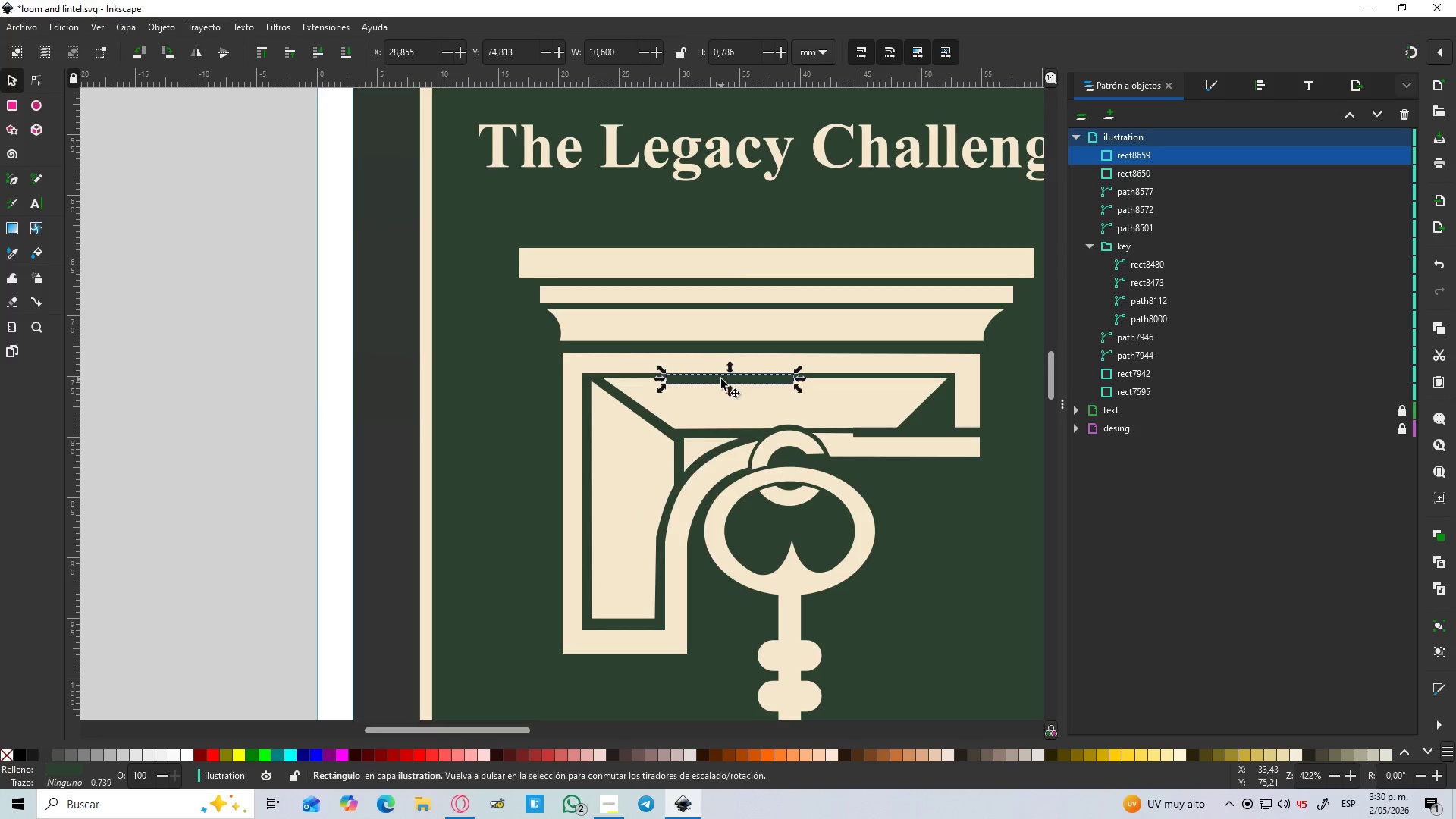 
hold_key(key=ControlLeft, duration=0.69)
scroll: coordinate [669, 375], scroll_direction: up, amount: 4.0
 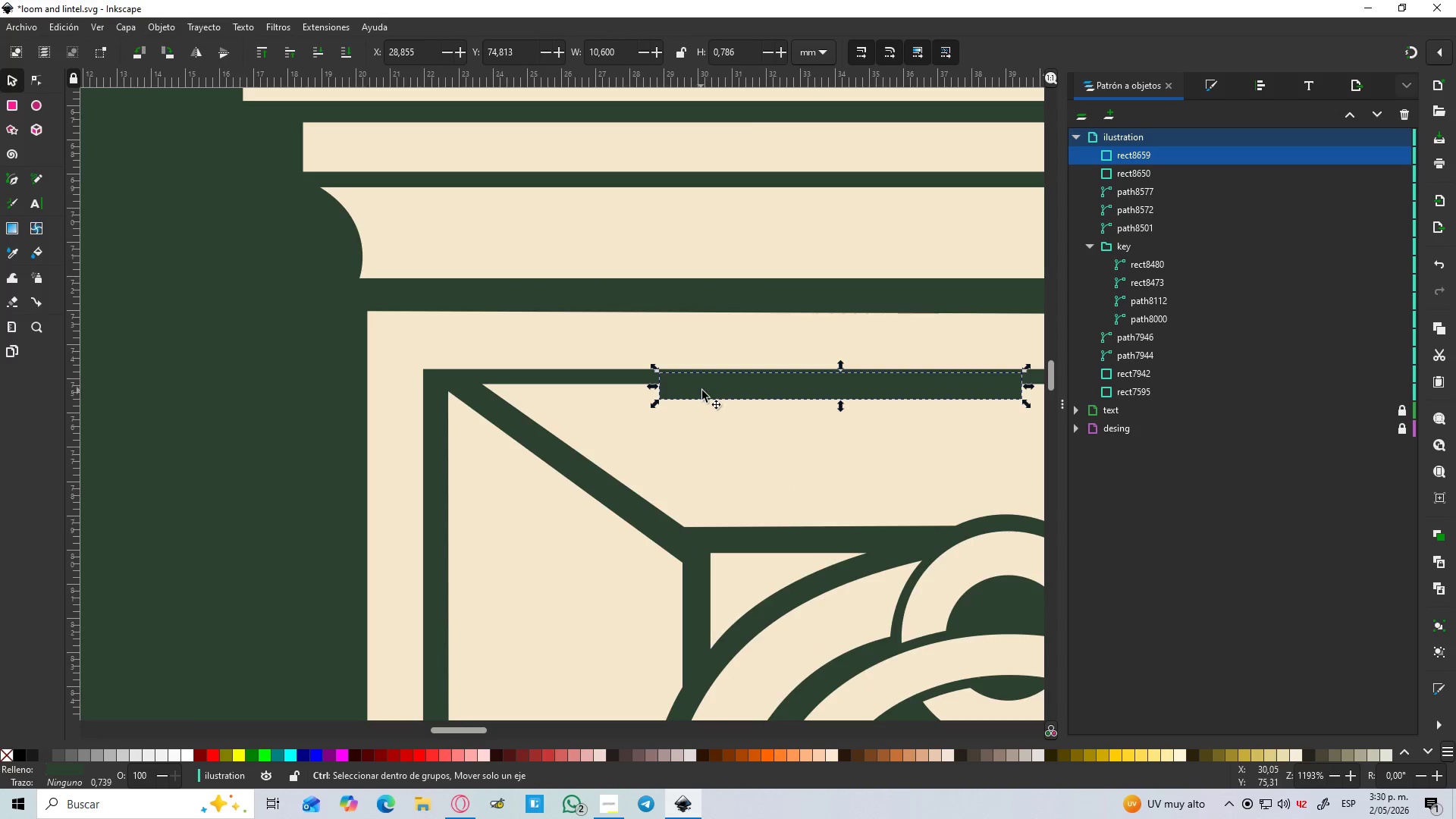 
left_click_drag(start_coordinate=[702, 391], to_coordinate=[692, 387])
 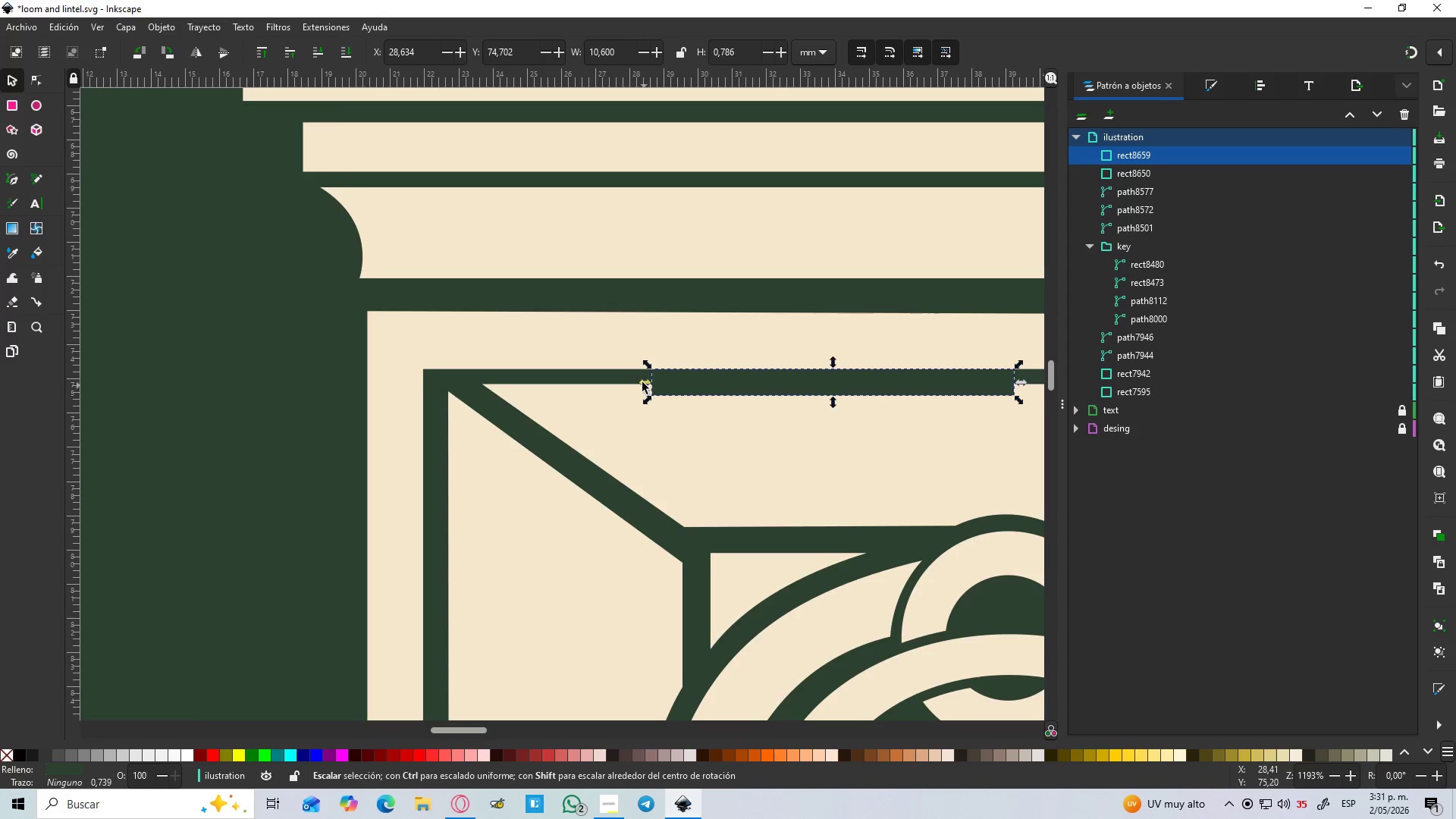 
left_click_drag(start_coordinate=[642, 382], to_coordinate=[453, 387])
 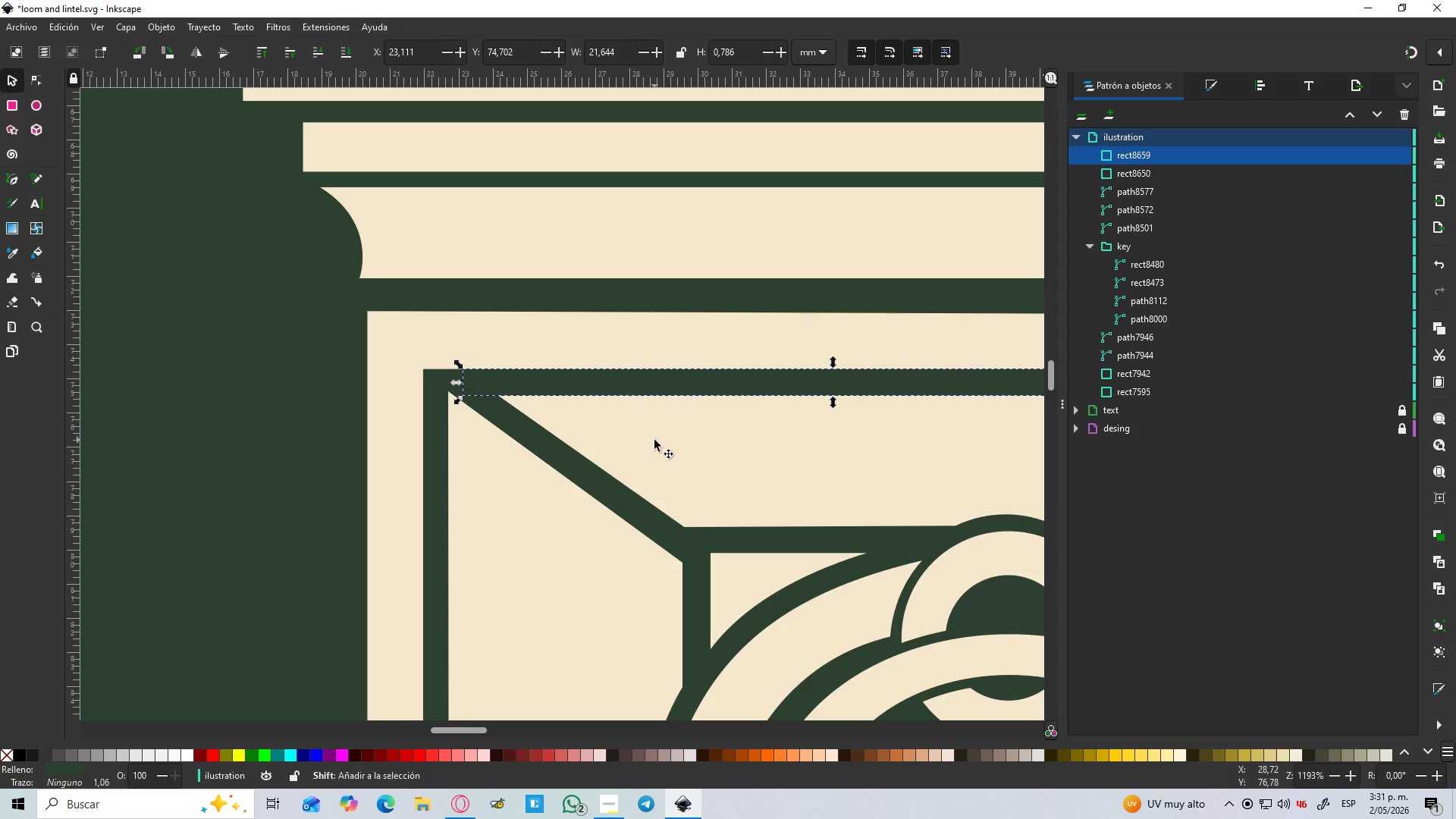 
hold_key(key=ShiftLeft, duration=1.41)
 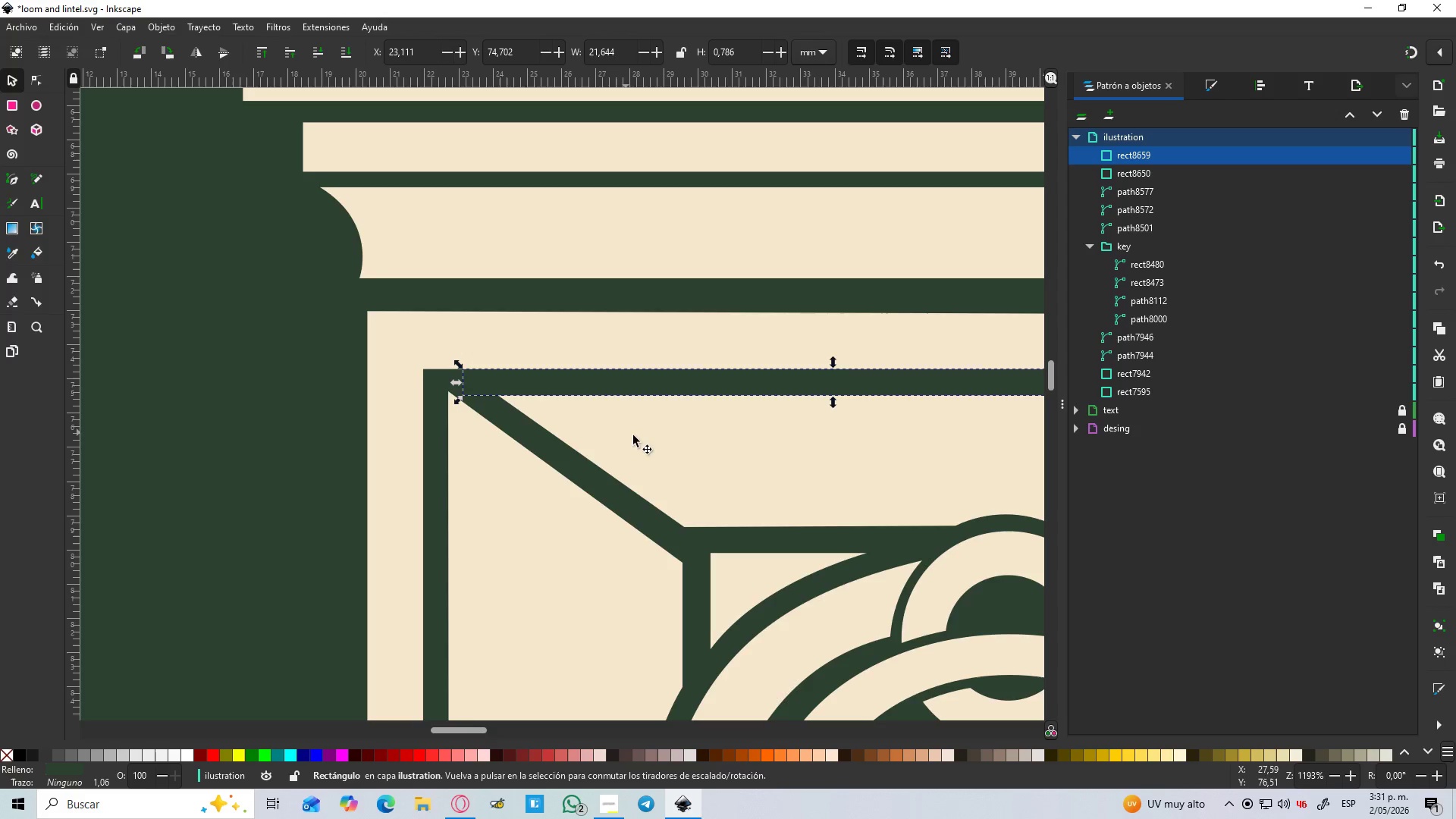 
hold_key(key=ShiftLeft, duration=0.42)
left_click([654, 440])
 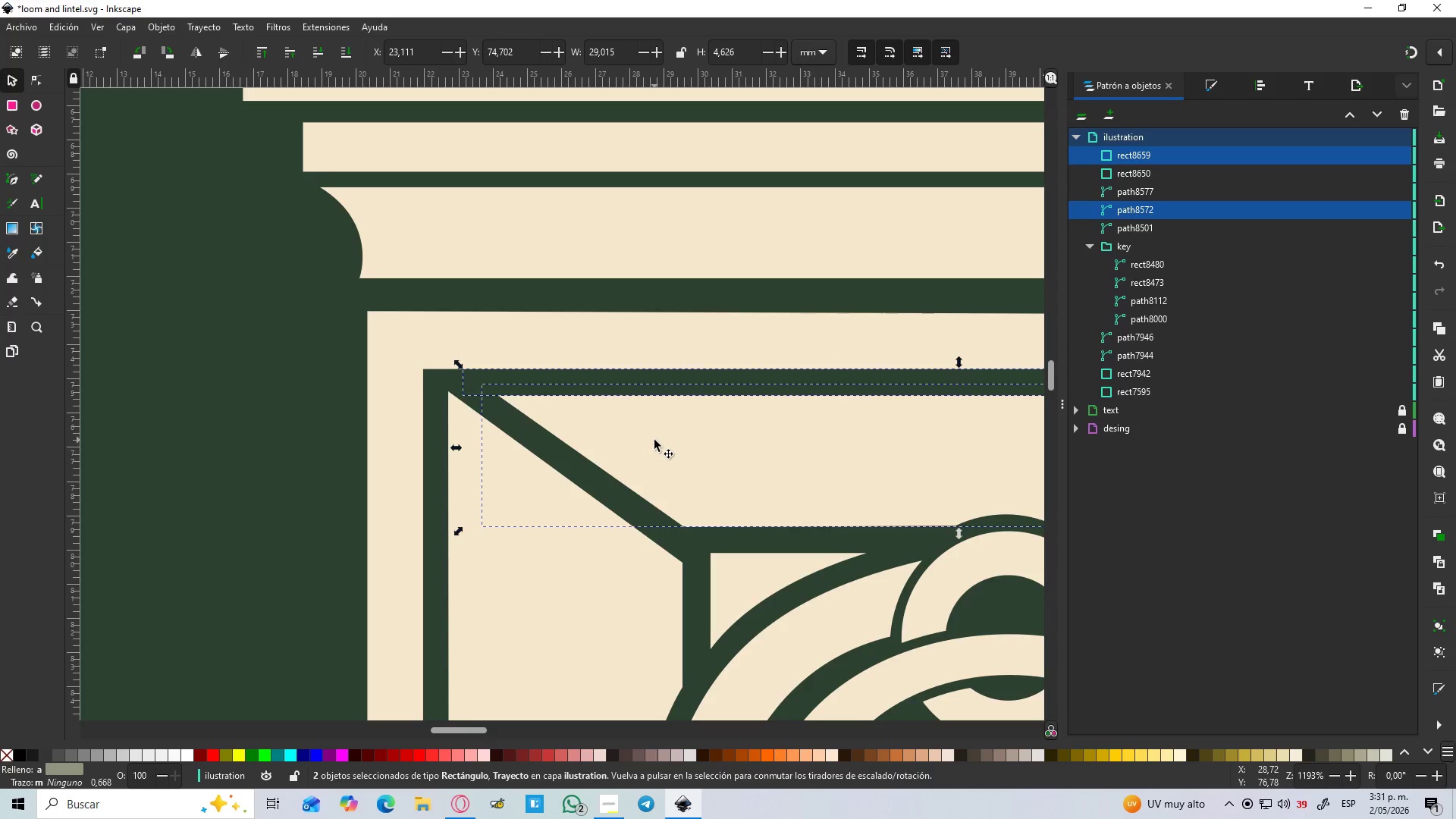 
key(Control+NumpadSubtract)
 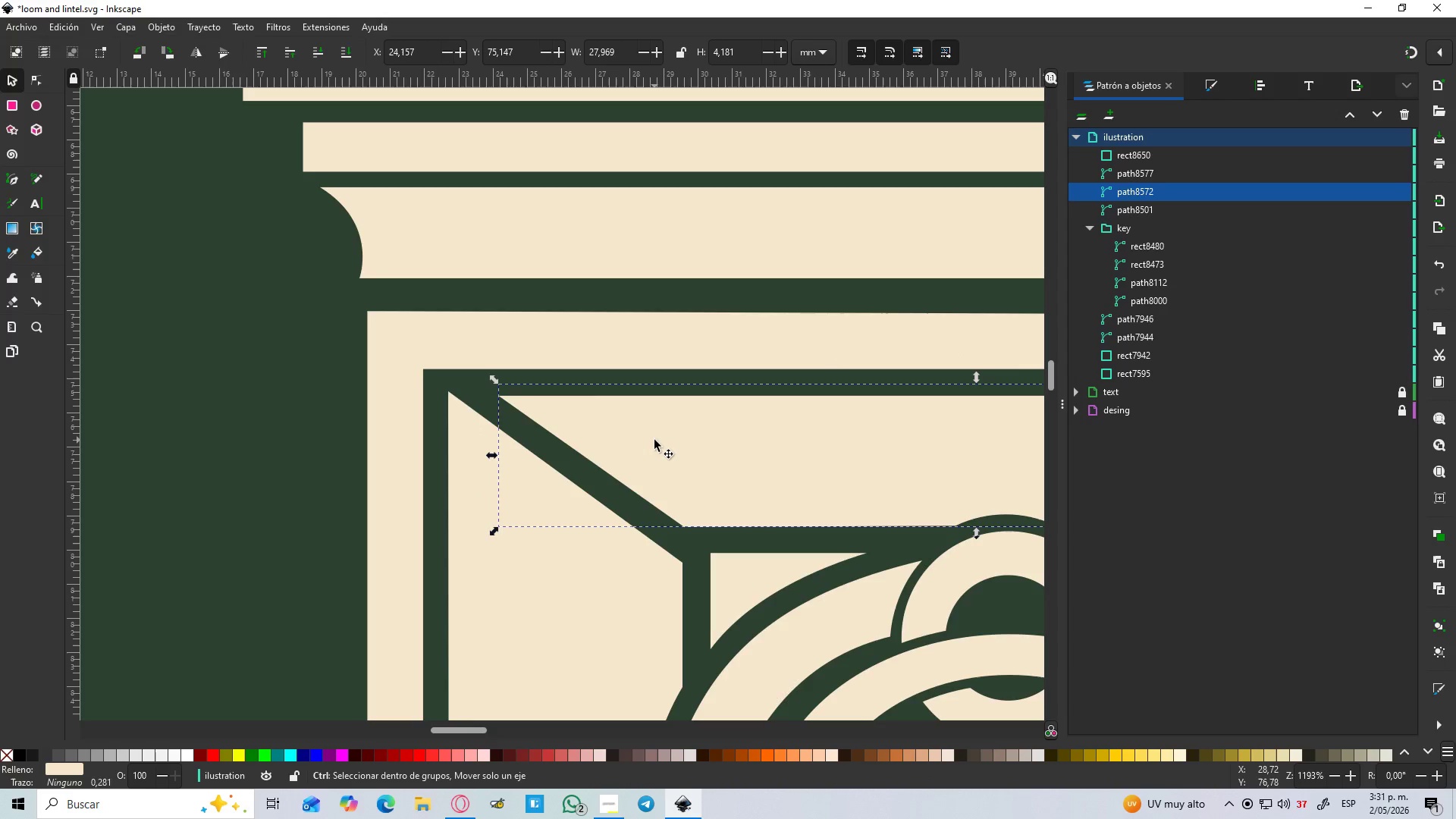 
hold_key(key=ControlLeft, duration=0.52)
 